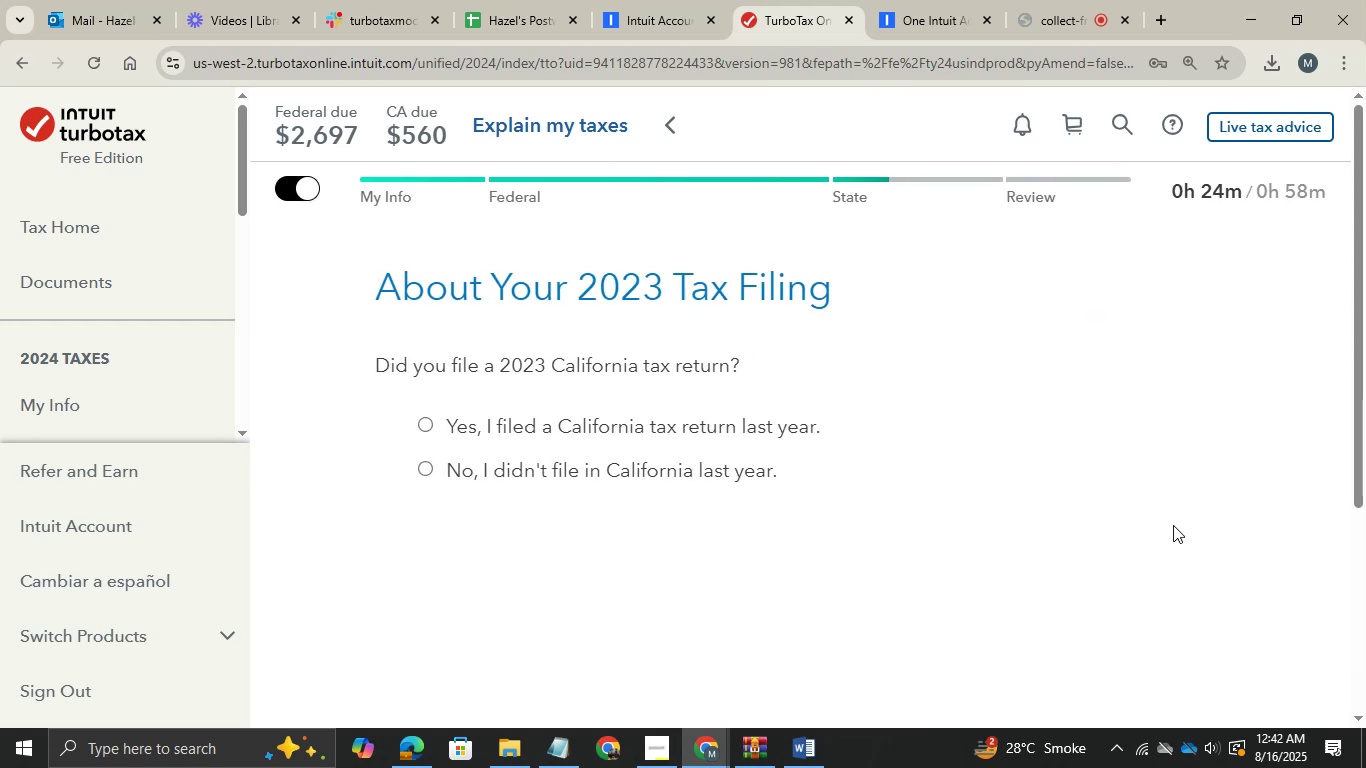 
left_click([426, 473])
 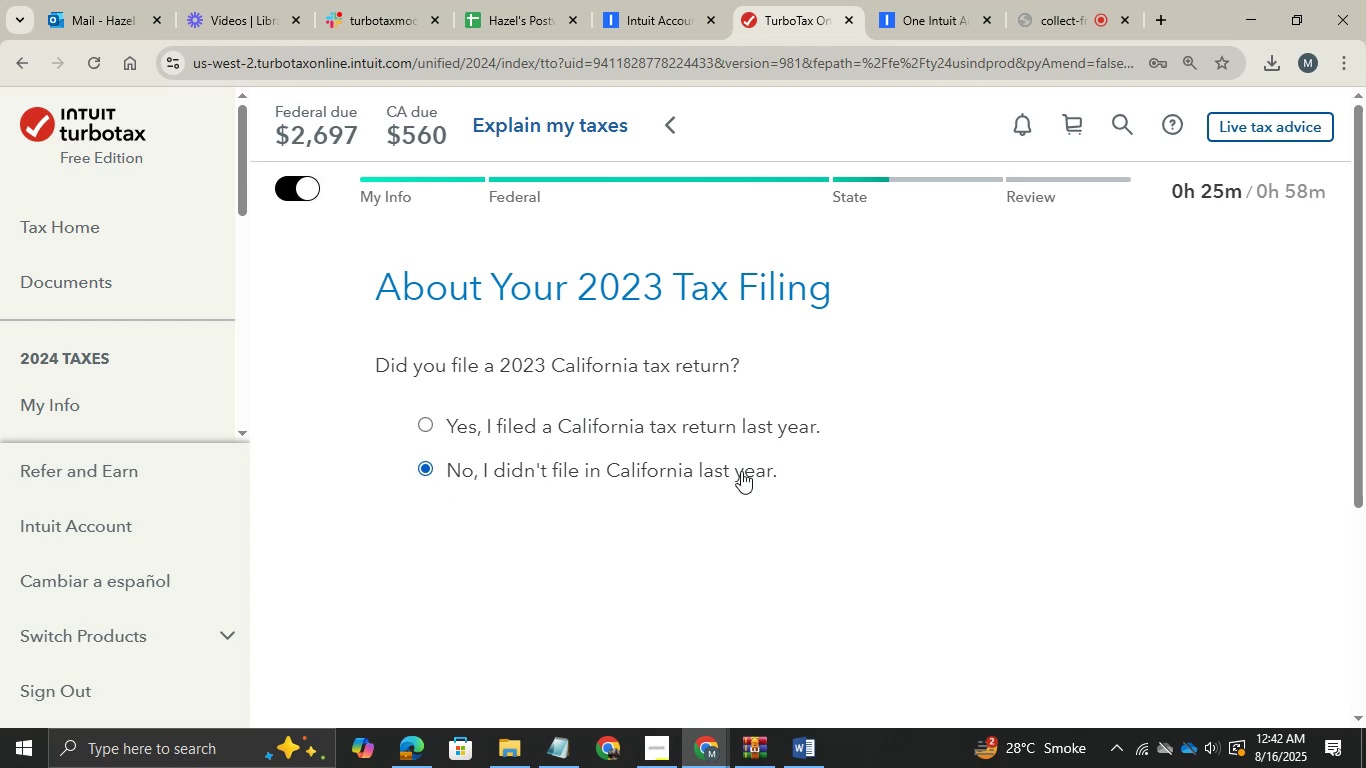 
scroll: coordinate [902, 518], scroll_direction: down, amount: 3.0
 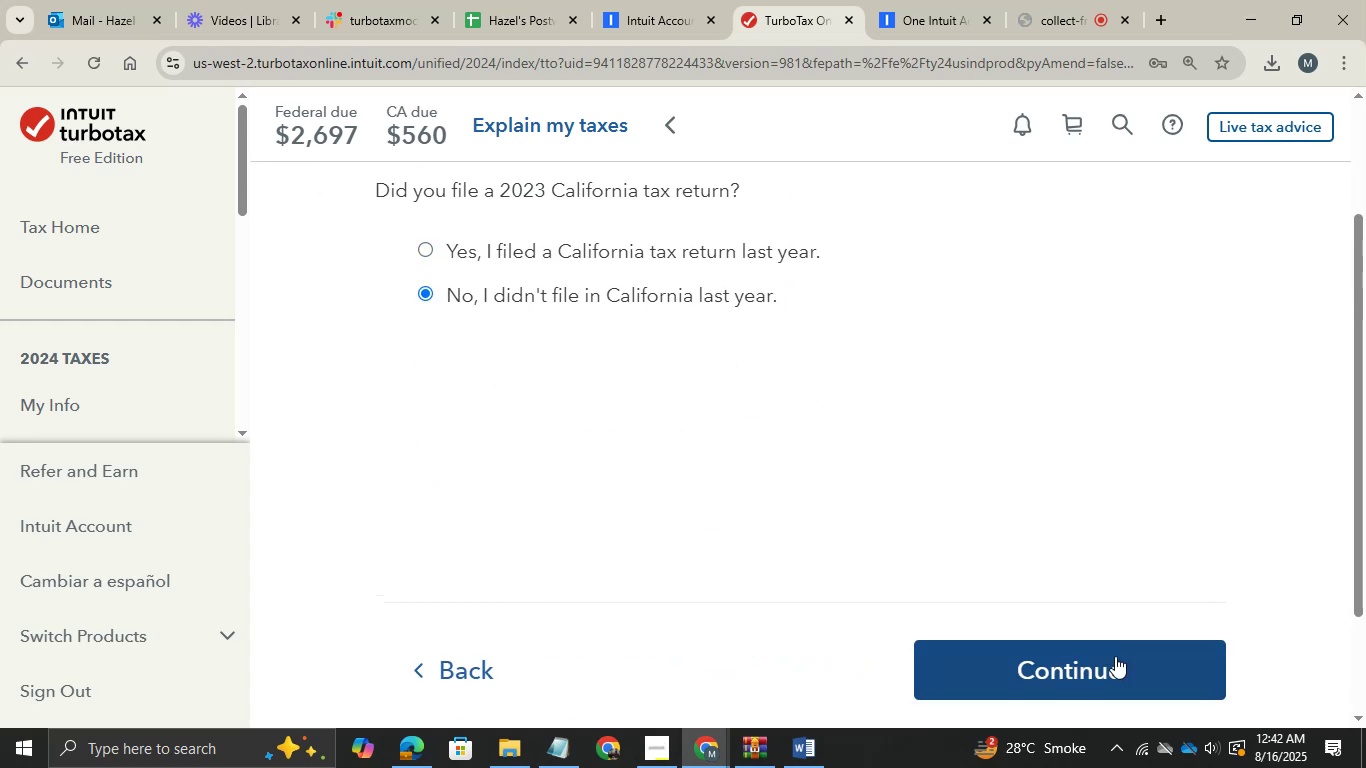 
left_click([1115, 656])
 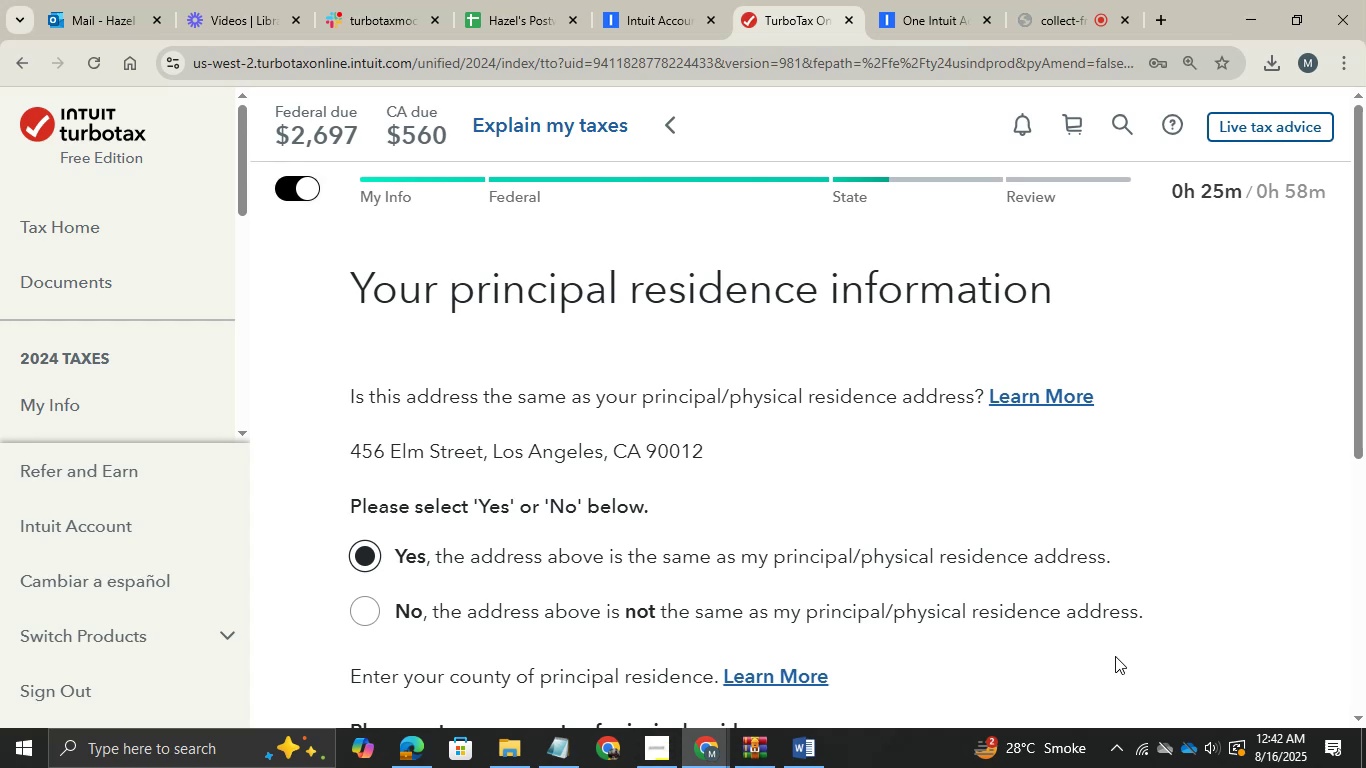 
wait(9.86)
 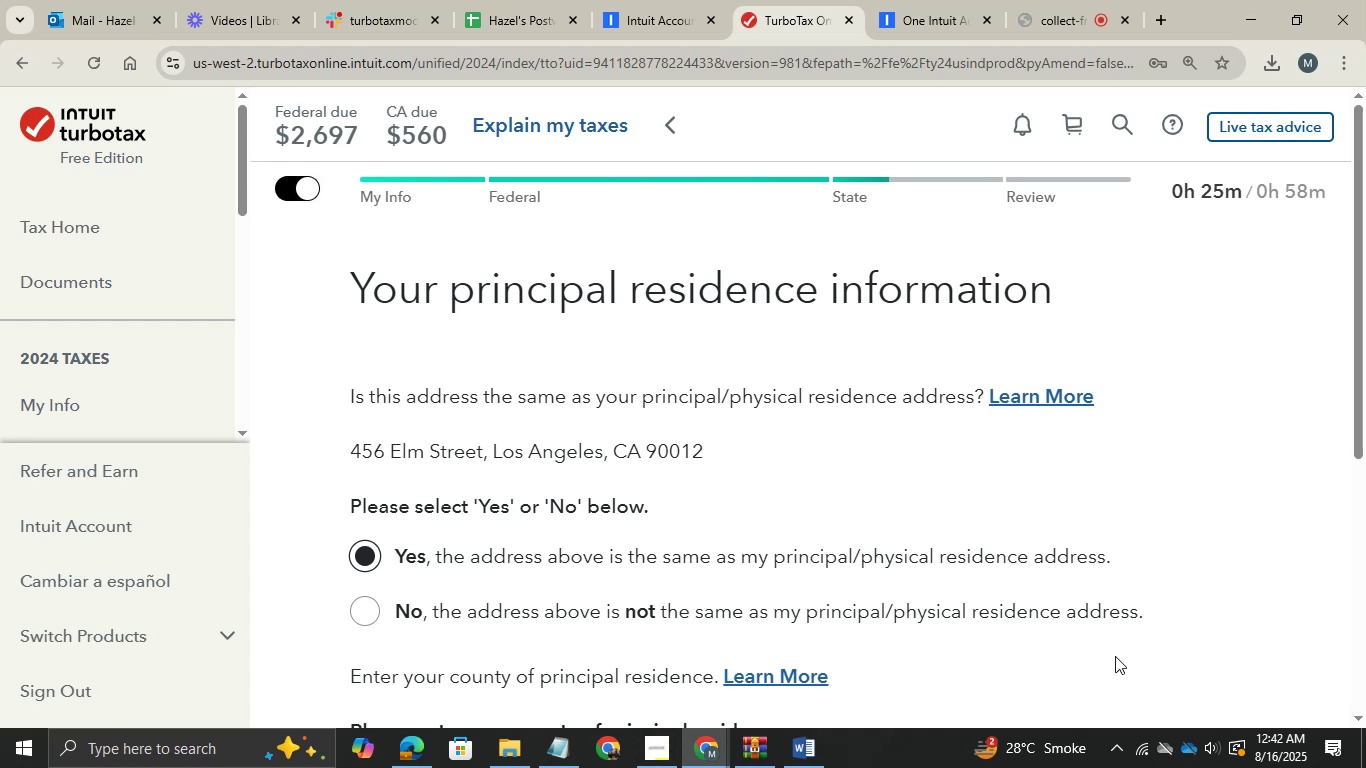 
scroll: coordinate [1115, 657], scroll_direction: down, amount: 1.0
 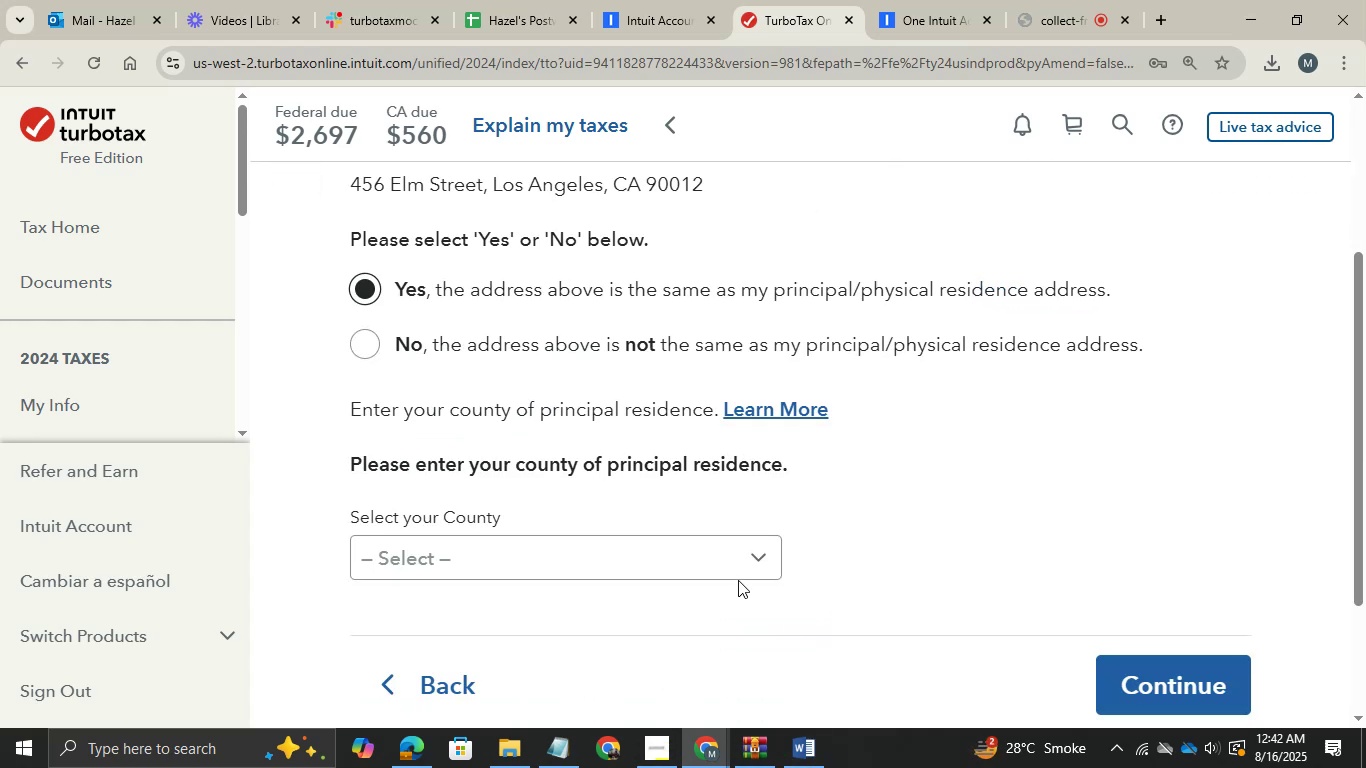 
left_click([729, 567])
 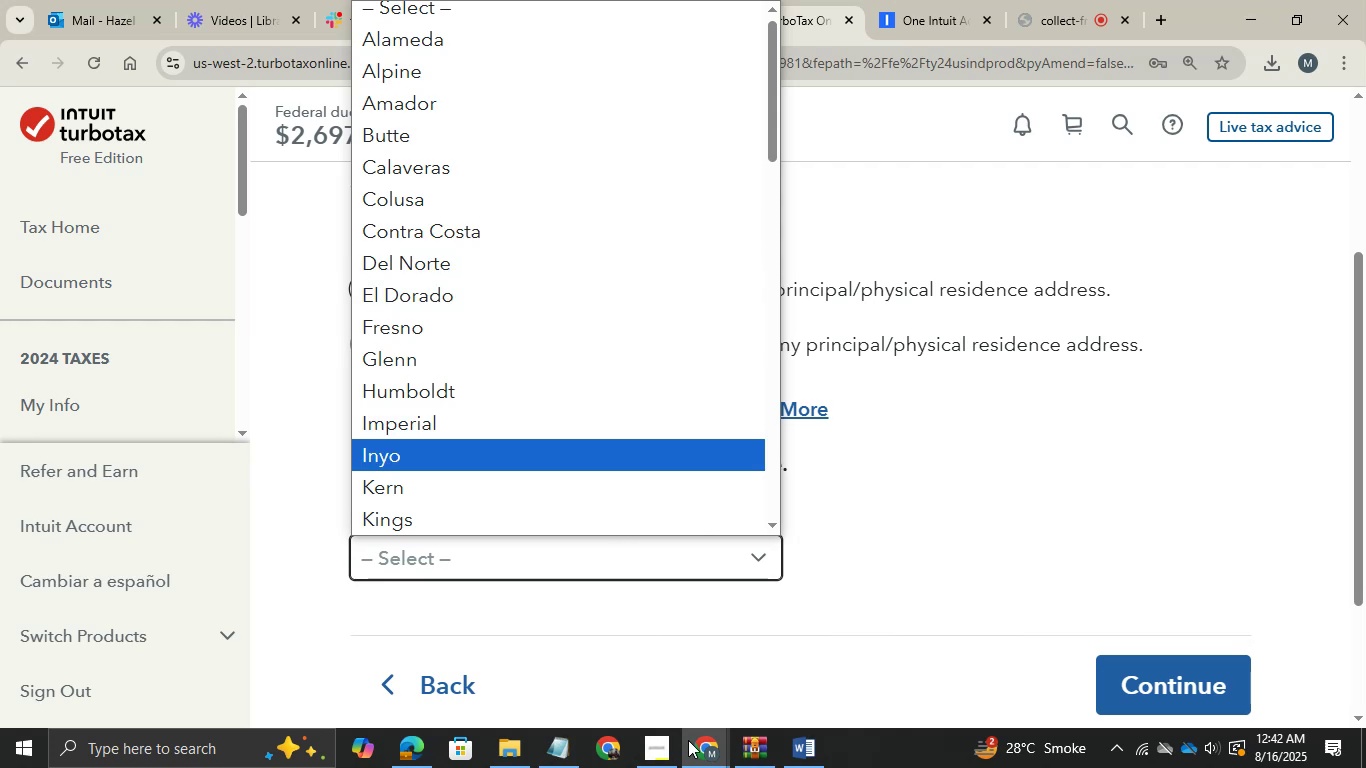 
wait(5.67)
 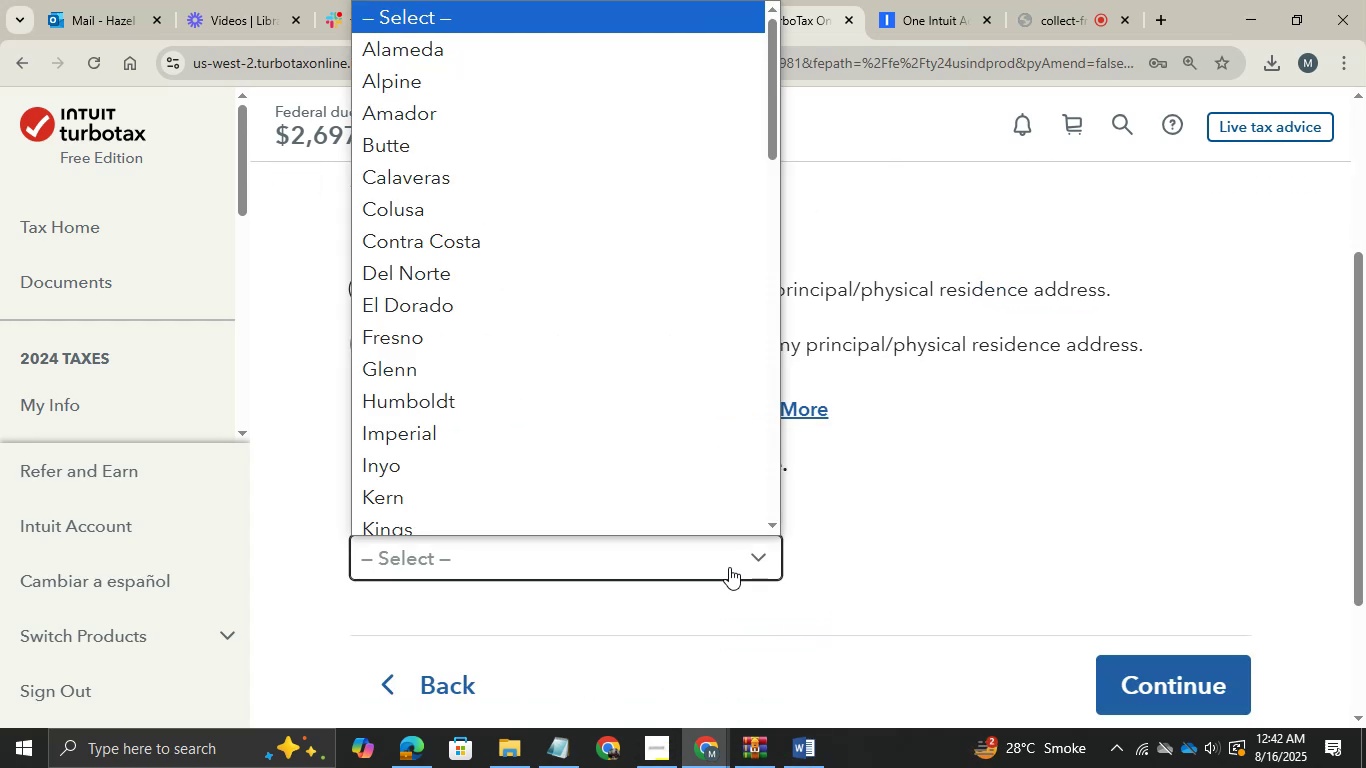 
left_click([795, 749])
 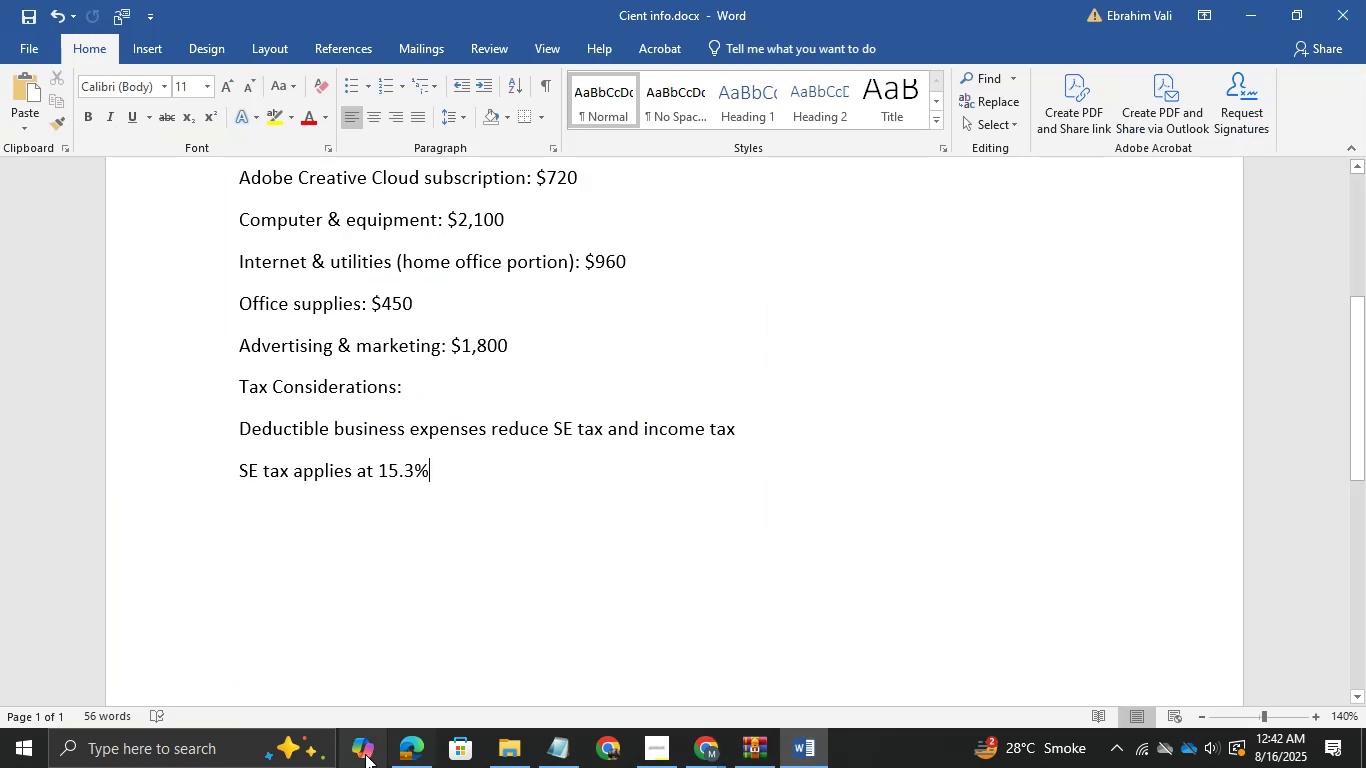 
left_click([414, 754])
 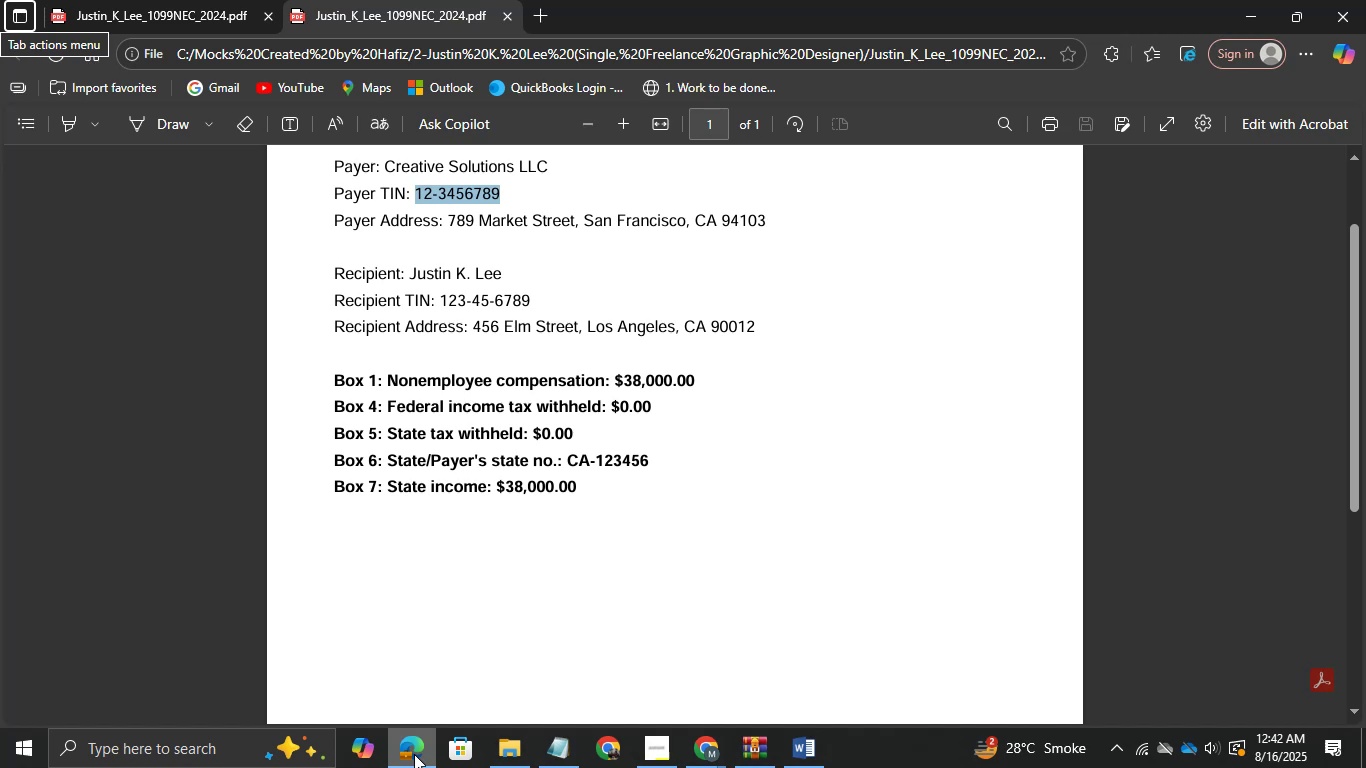 
wait(7.72)
 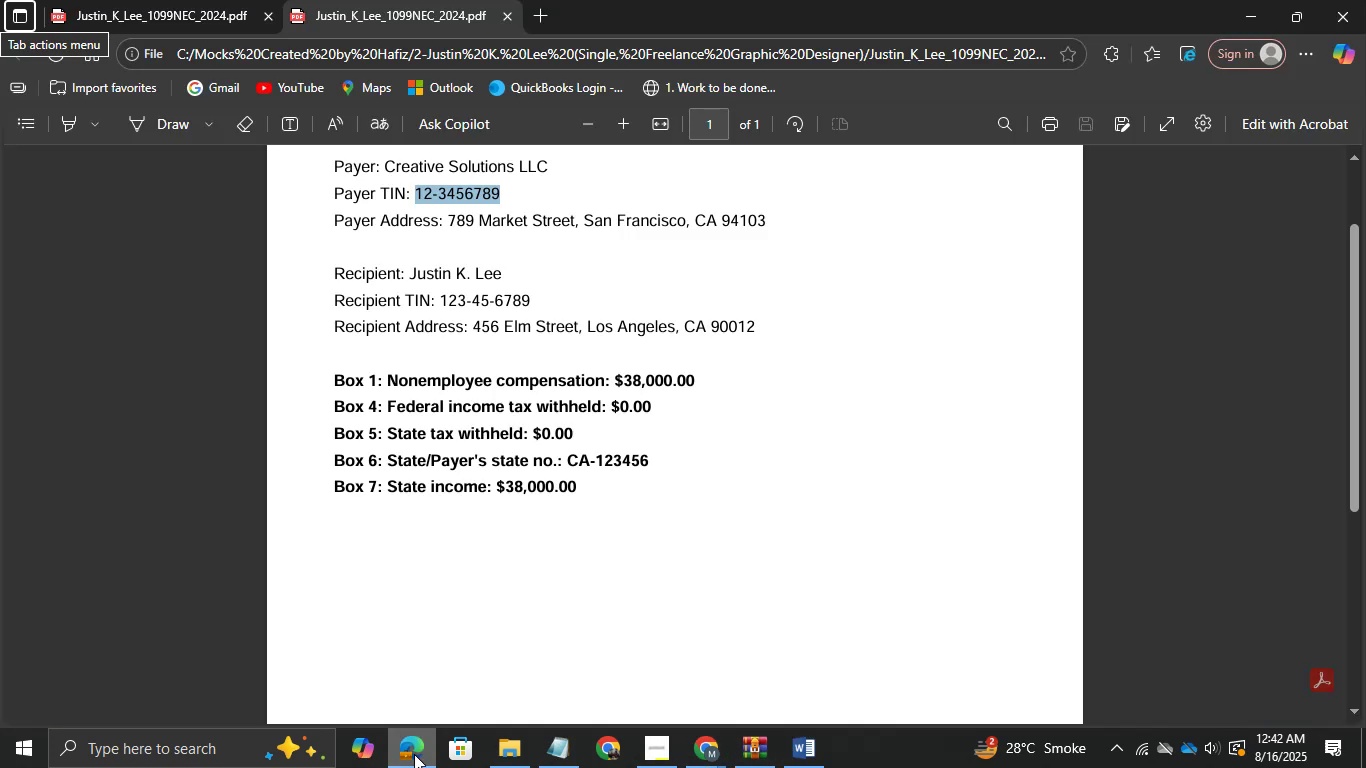 
left_click([414, 754])
 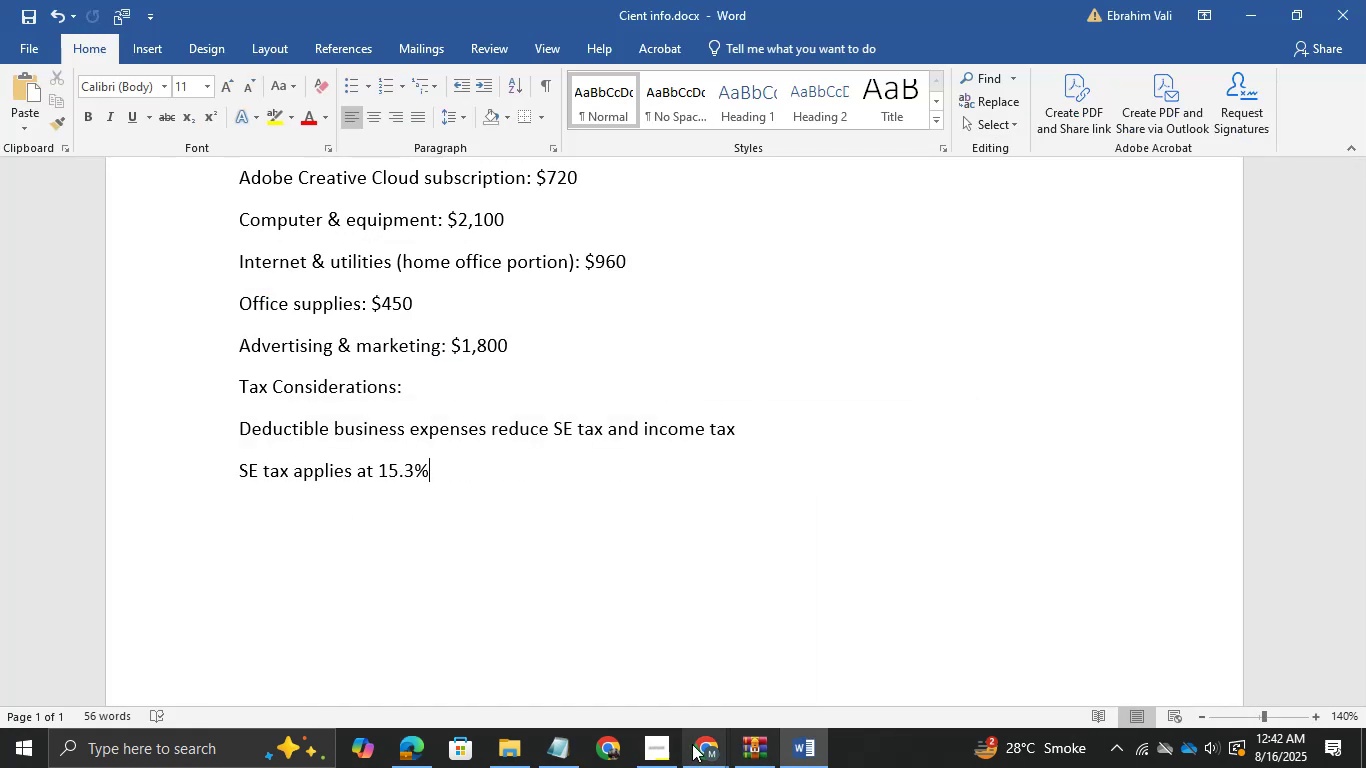 
left_click([690, 744])
 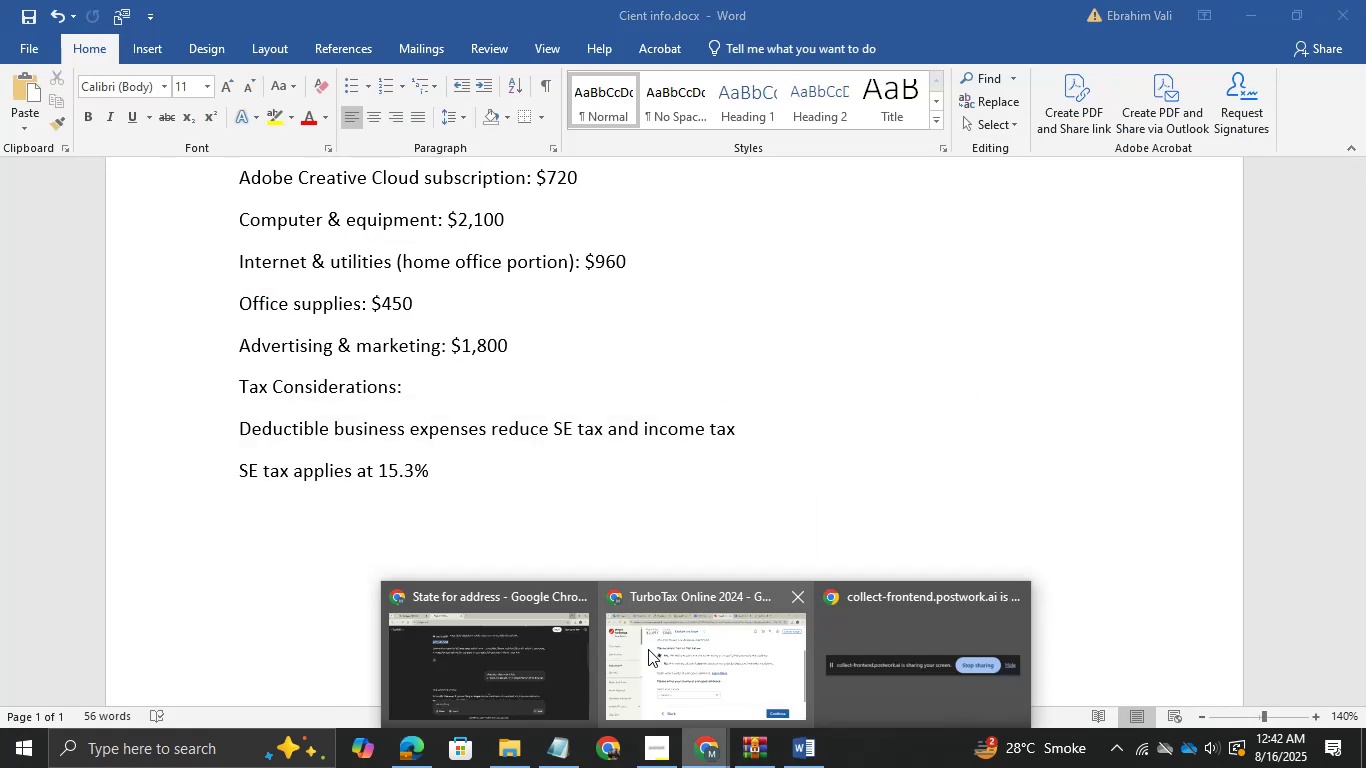 
left_click([651, 656])
 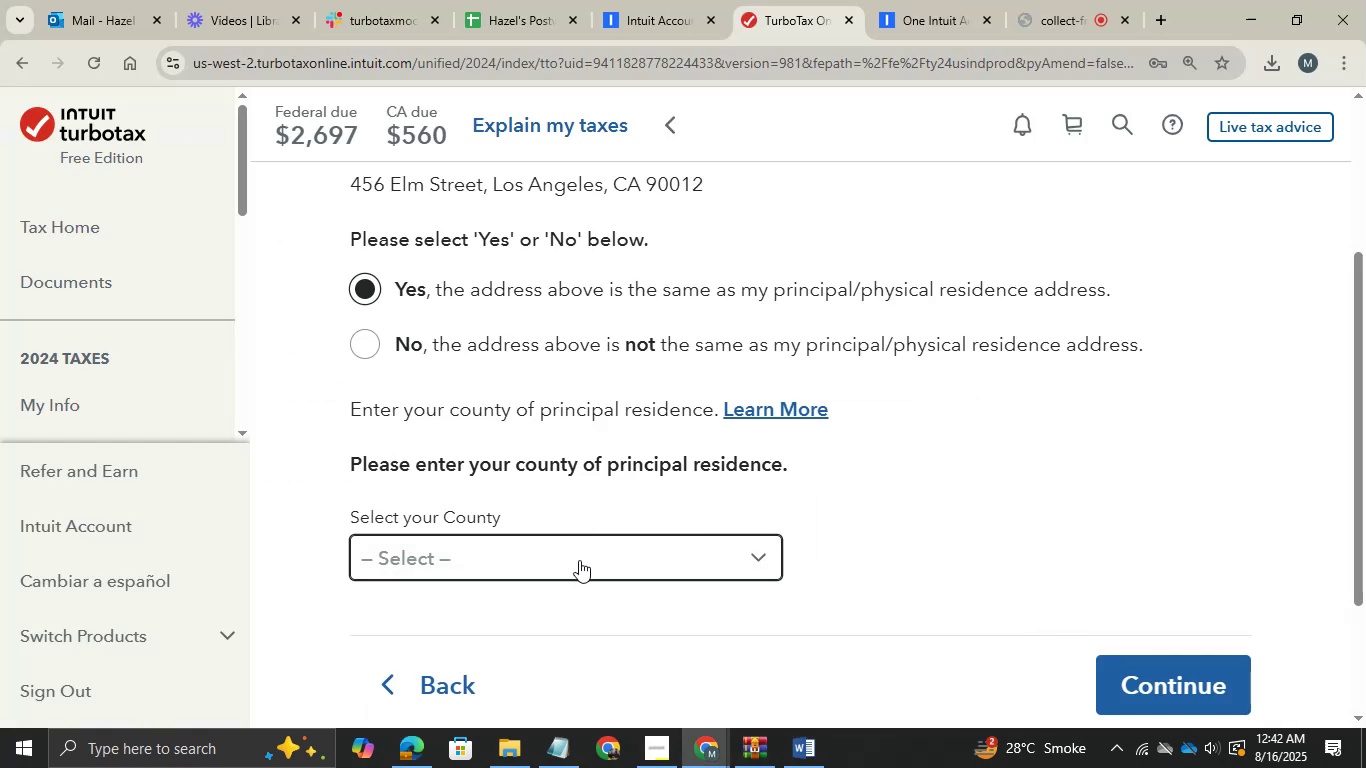 
left_click([579, 560])
 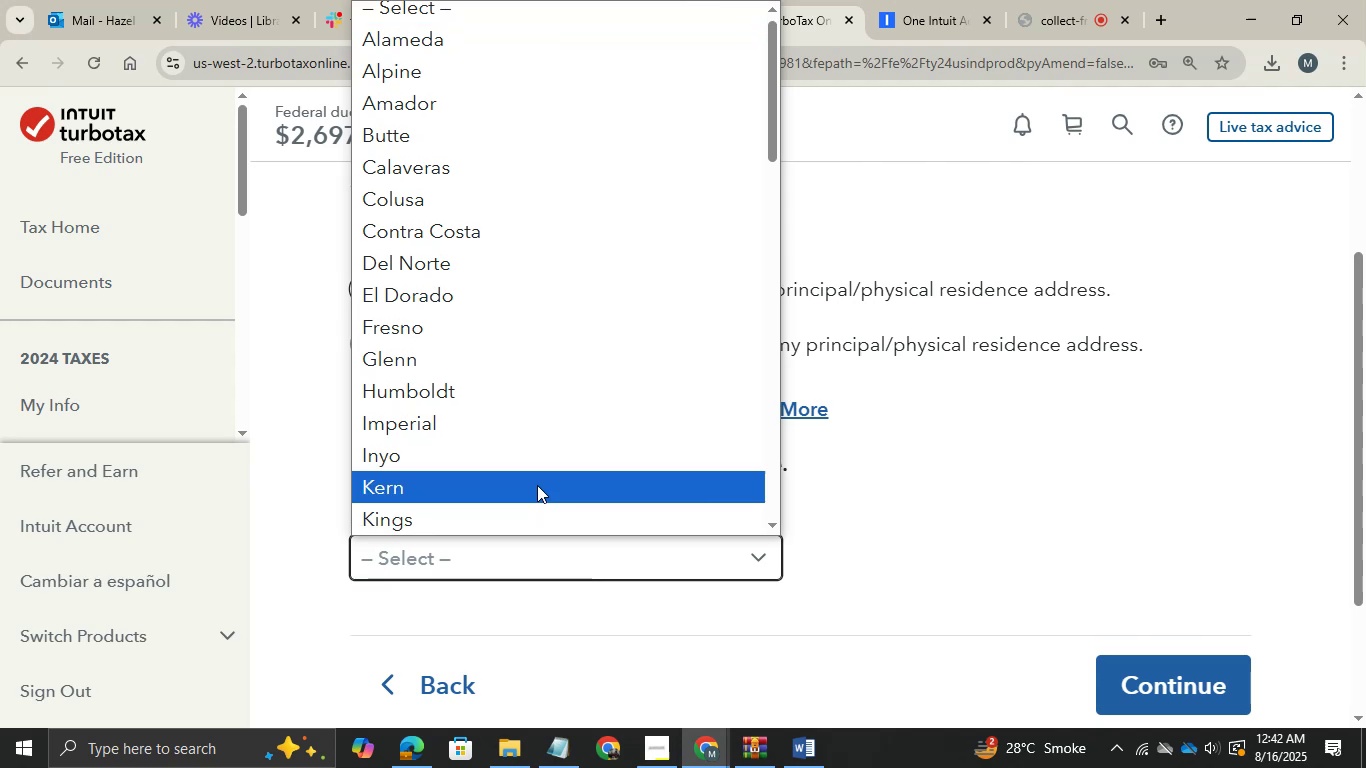 
scroll: coordinate [532, 360], scroll_direction: down, amount: 2.0
 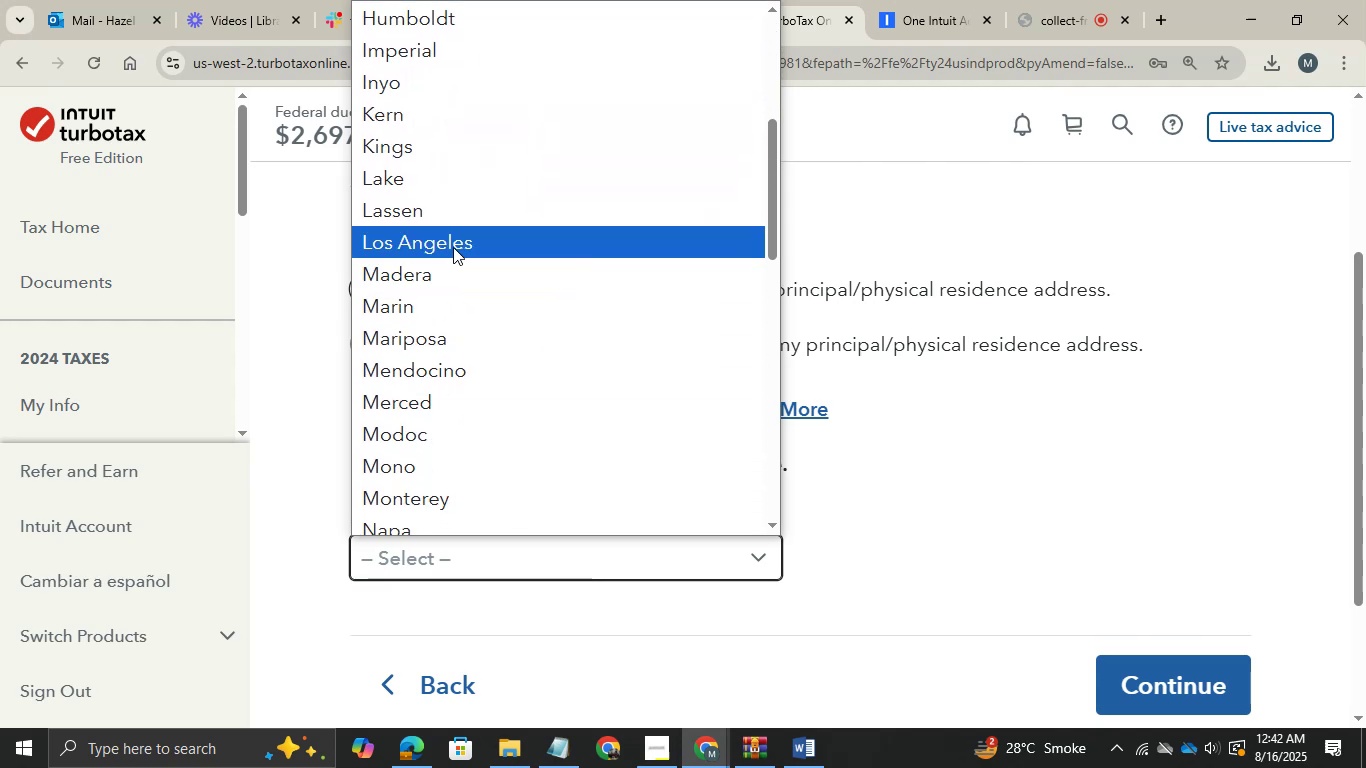 
left_click([452, 246])
 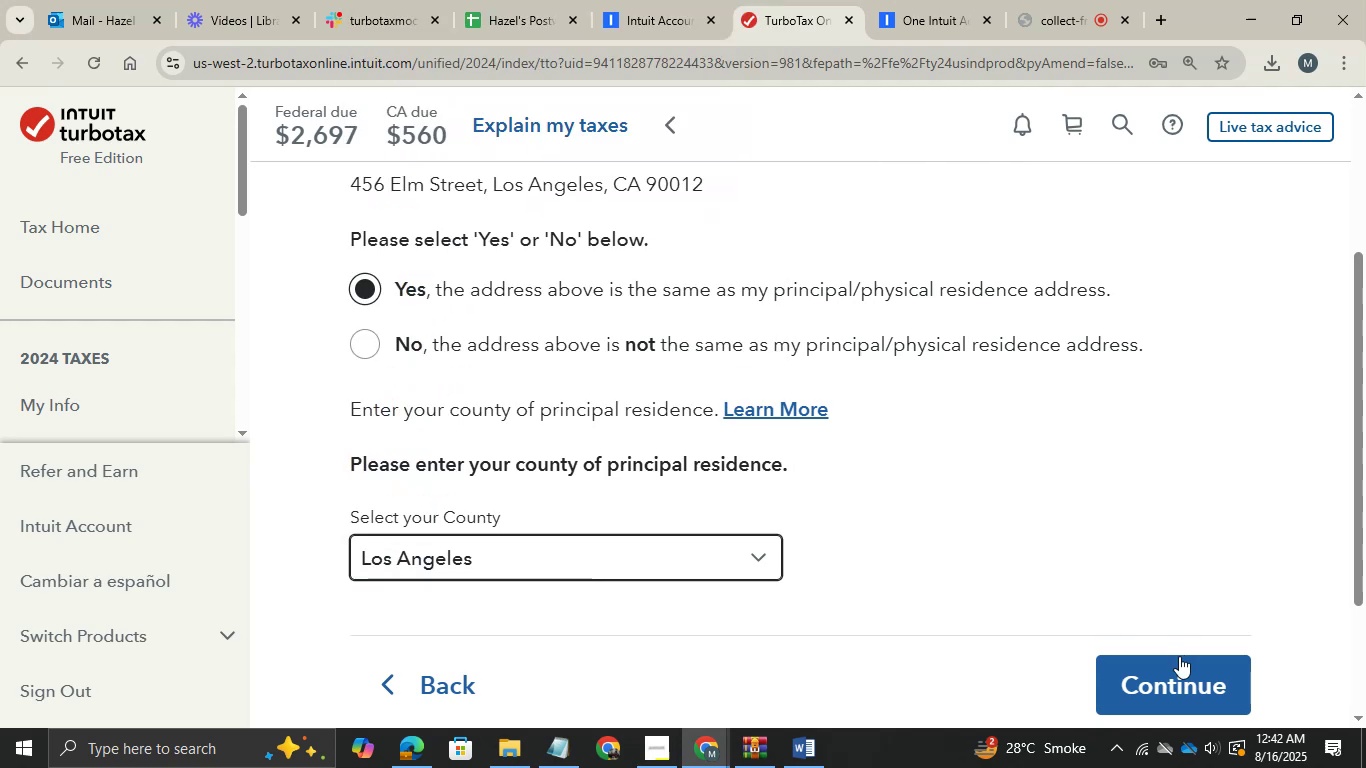 
left_click([1183, 669])
 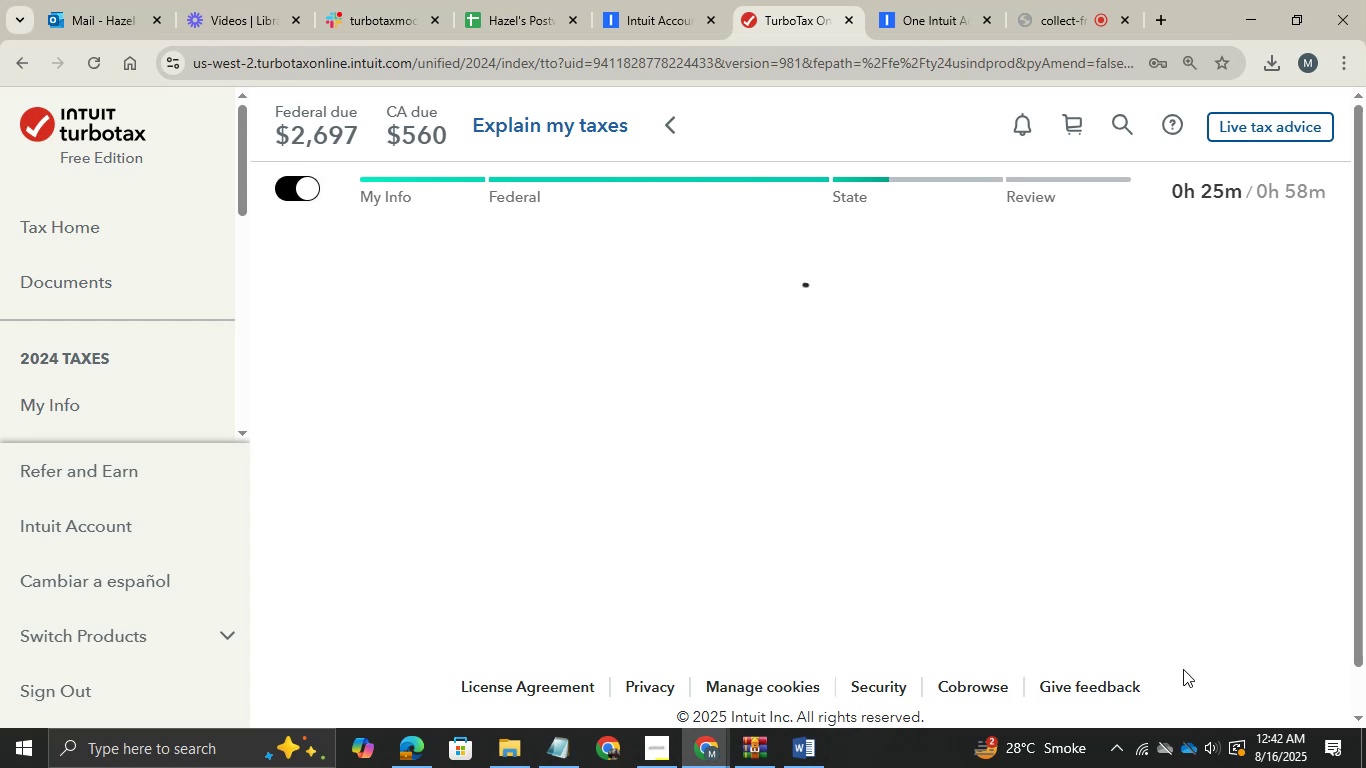 
wait(6.09)
 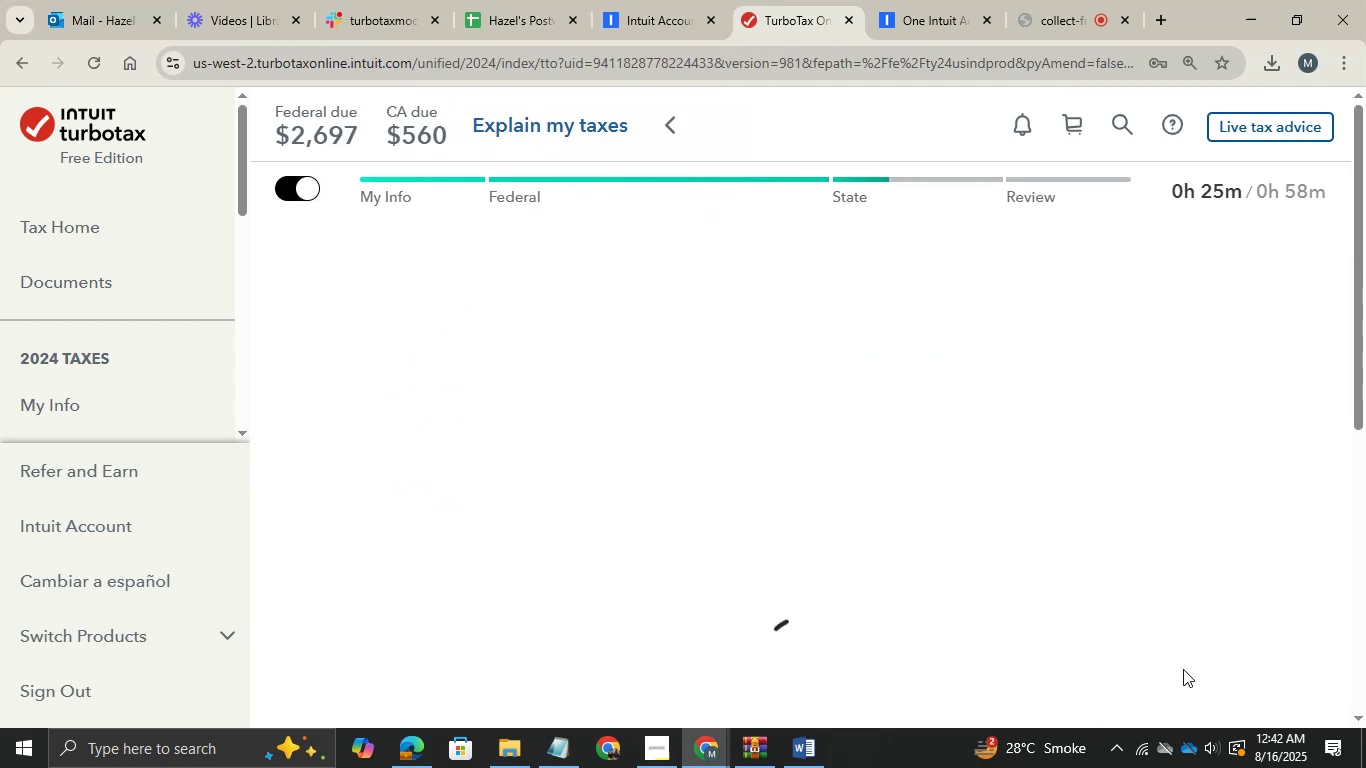 
scroll: coordinate [154, 354], scroll_direction: down, amount: 7.0
 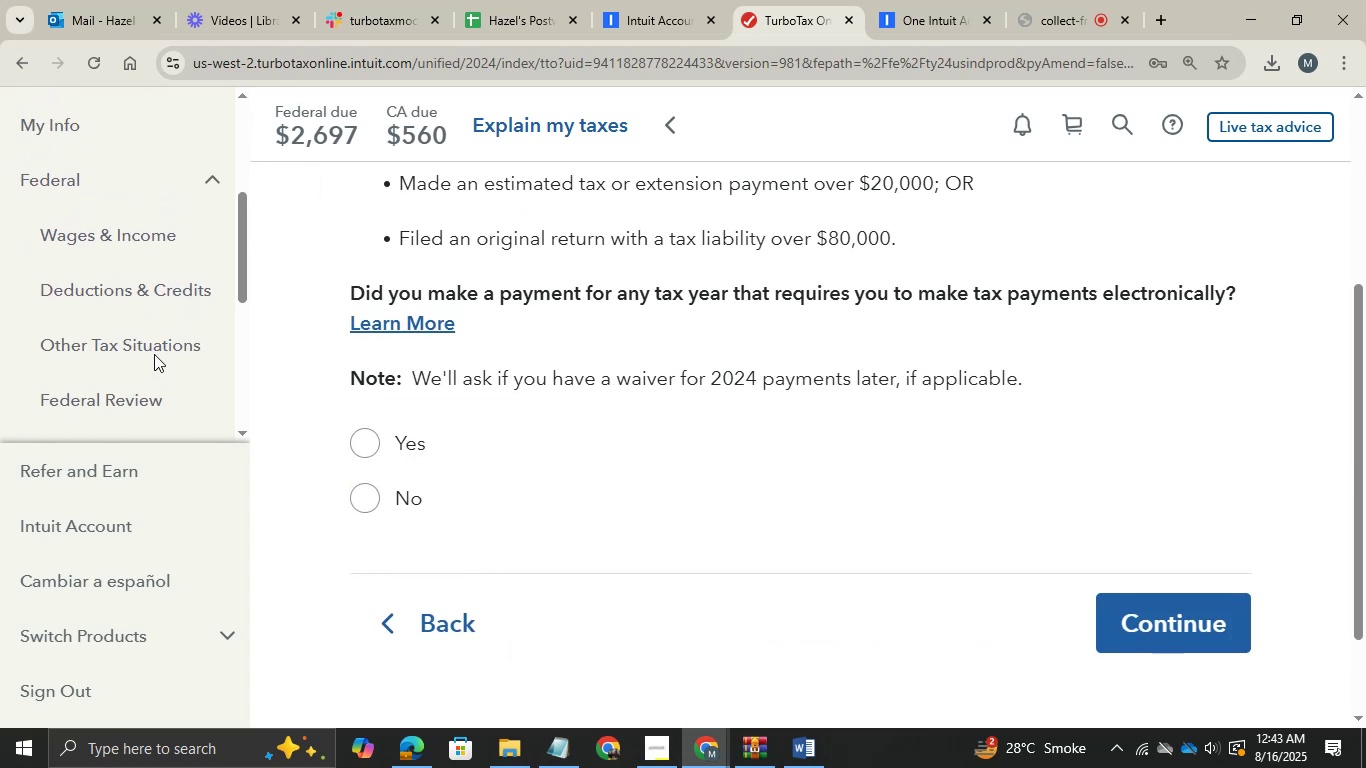 
scroll: coordinate [585, 360], scroll_direction: up, amount: 9.0
 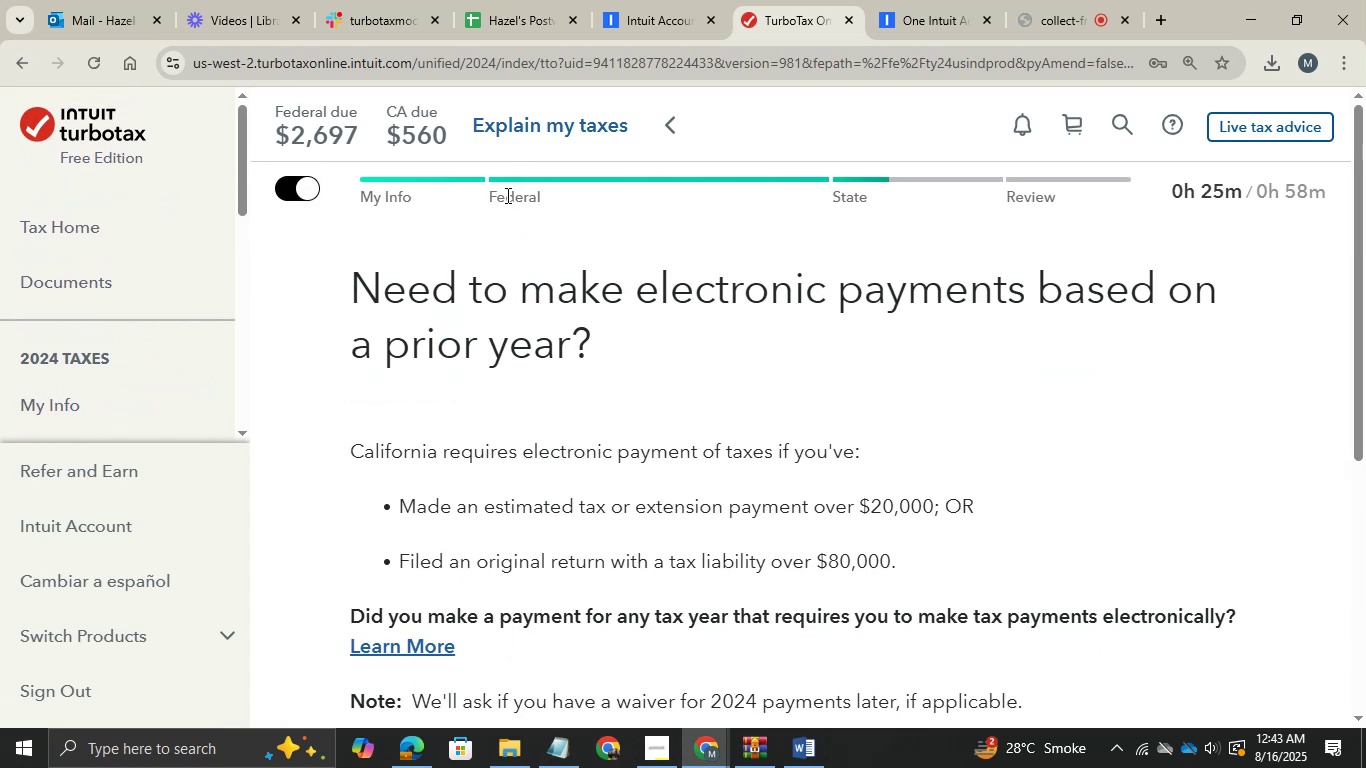 
left_click([506, 195])
 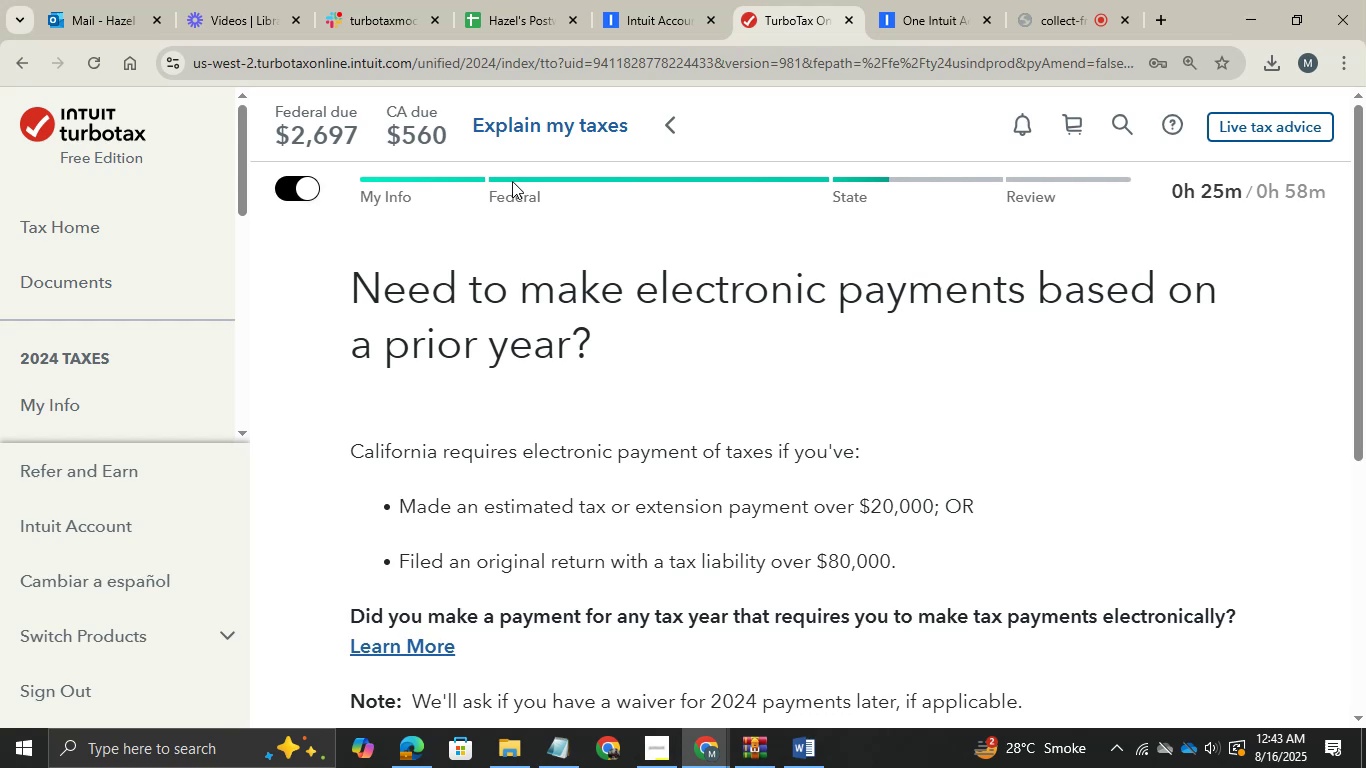 
left_click([512, 181])
 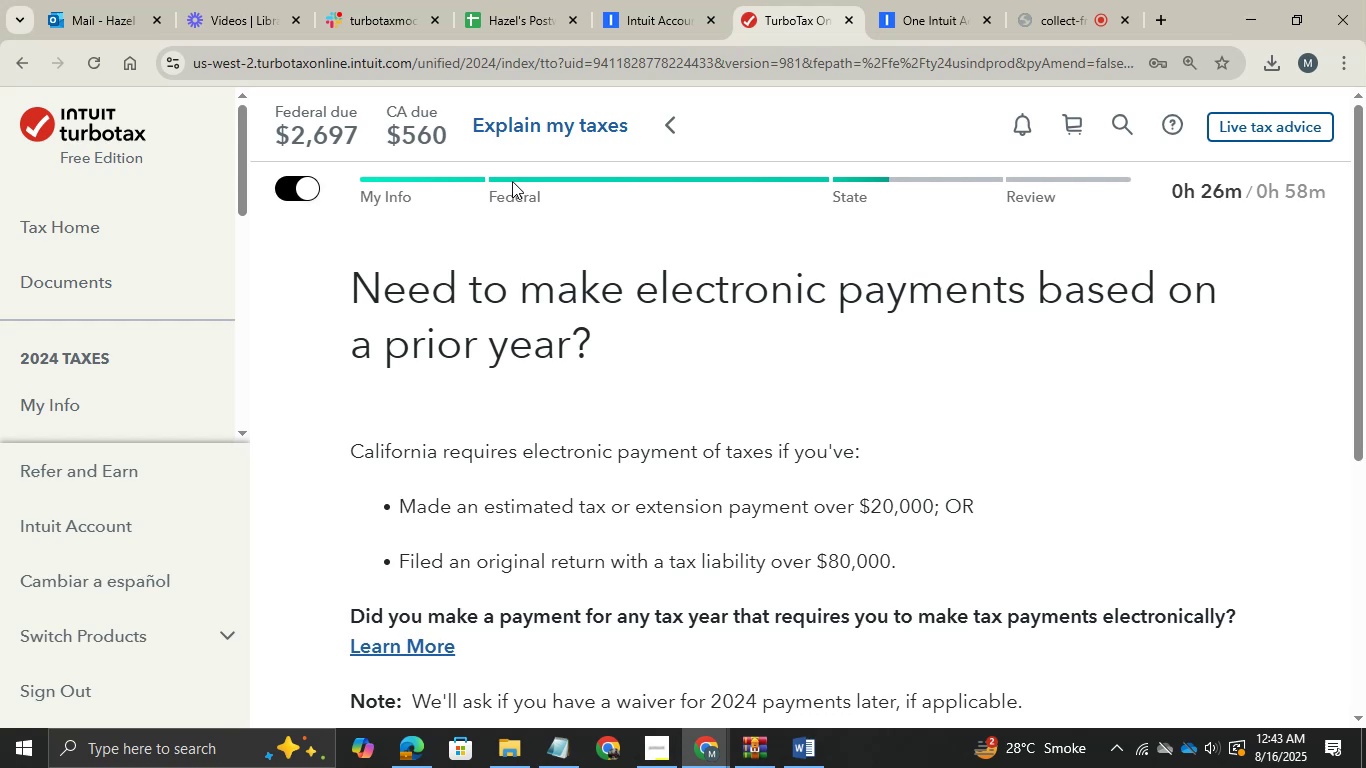 
double_click([512, 181])
 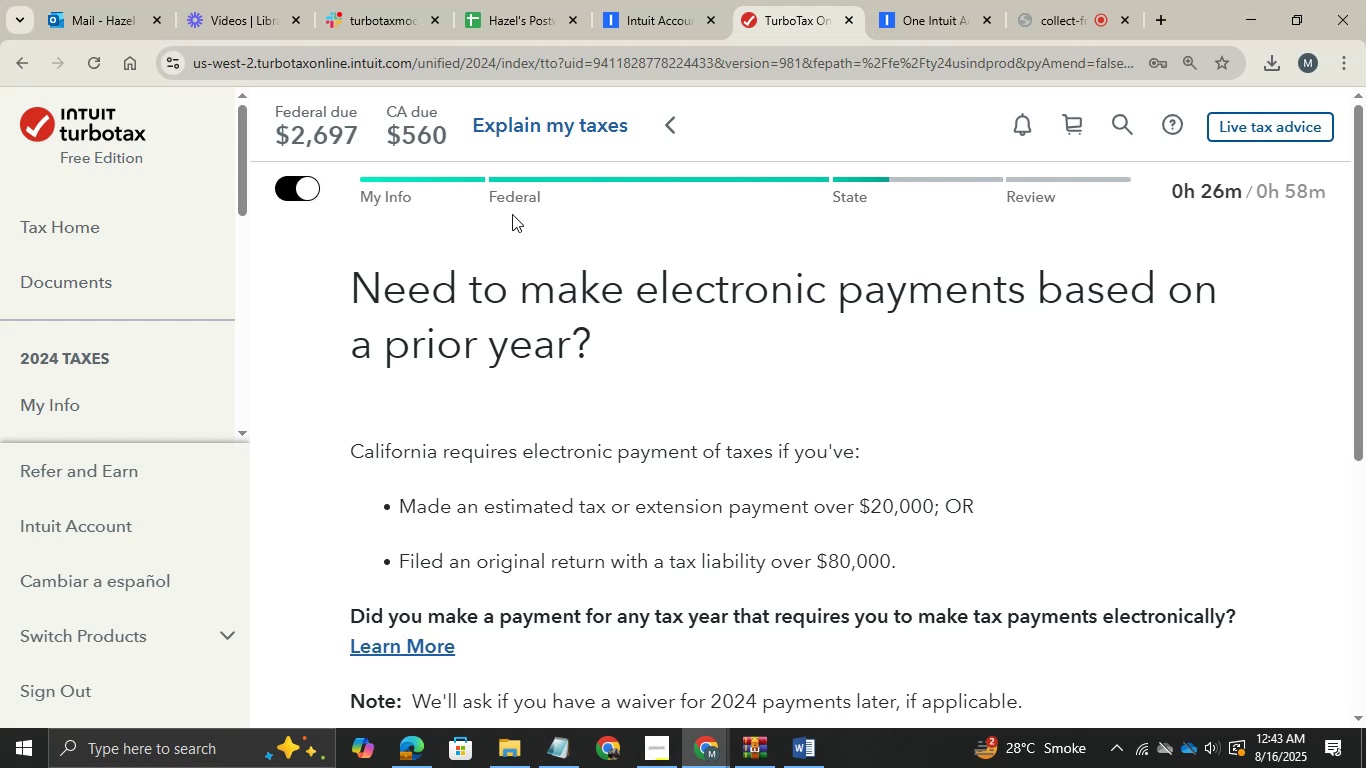 
left_click([512, 214])
 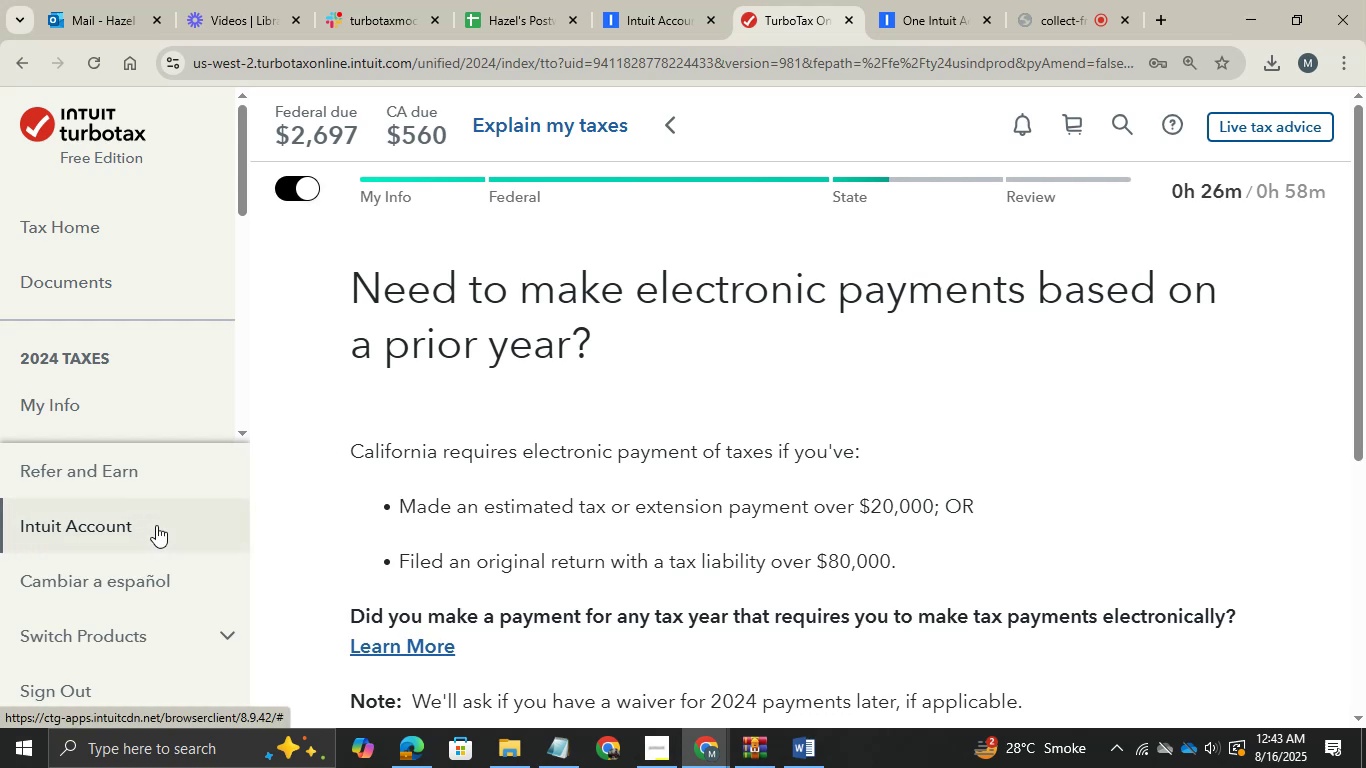 
scroll: coordinate [156, 526], scroll_direction: none, amount: 0.0
 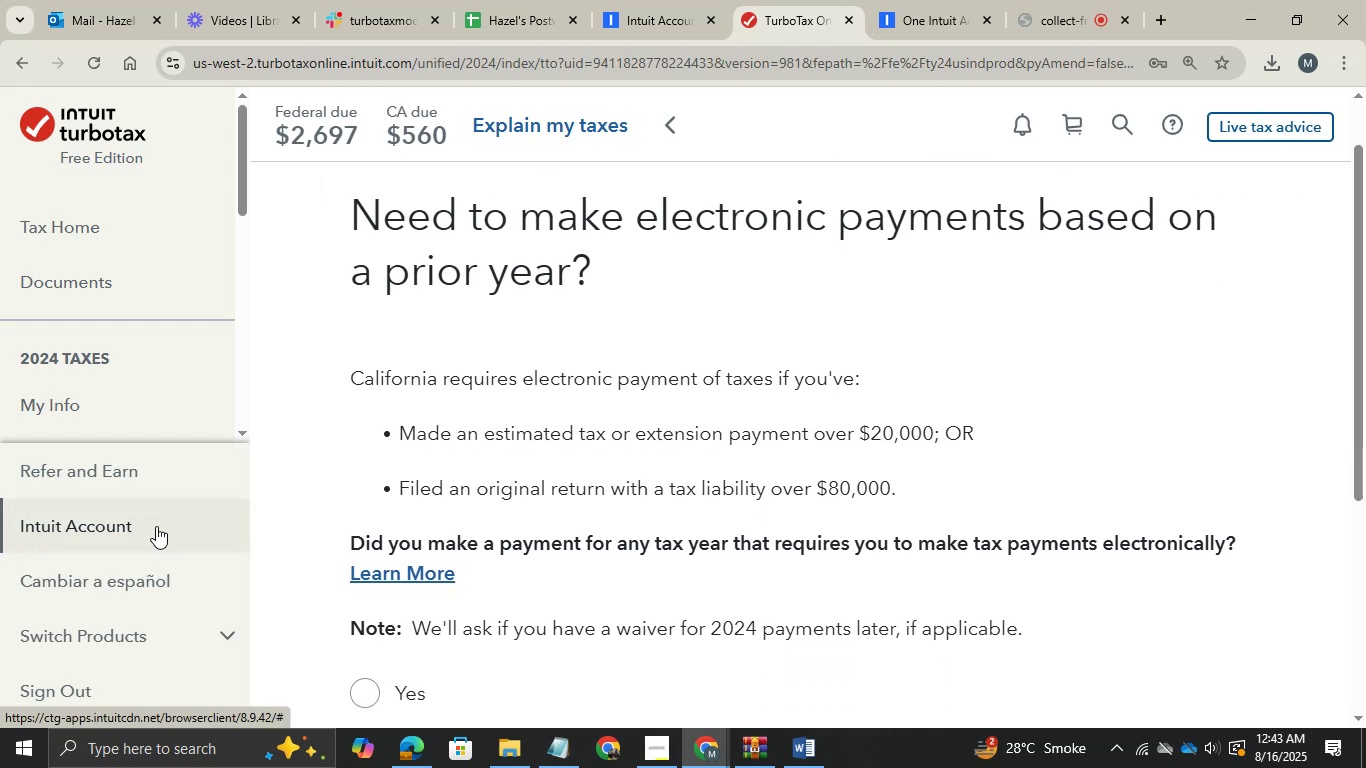 
scroll: coordinate [156, 526], scroll_direction: up, amount: 1.0
 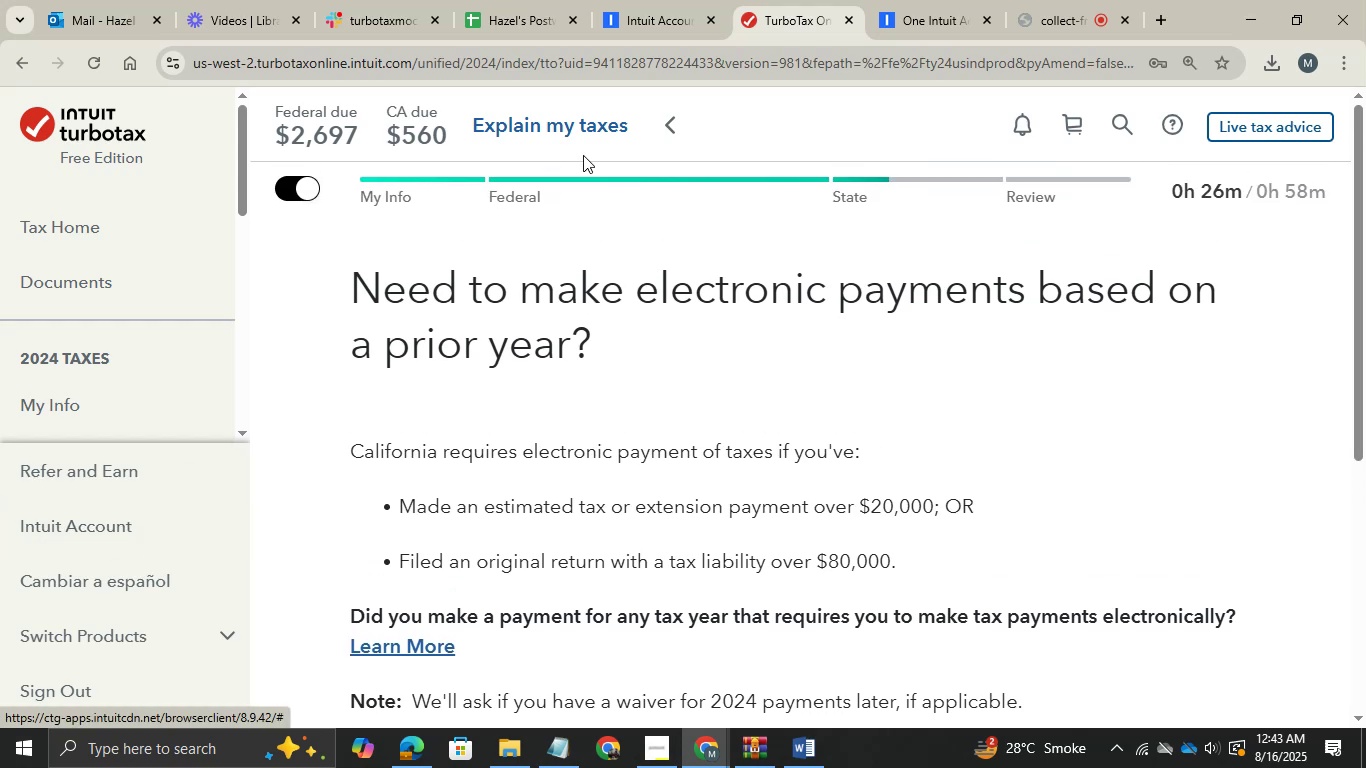 
scroll: coordinate [90, 394], scroll_direction: down, amount: 4.0
 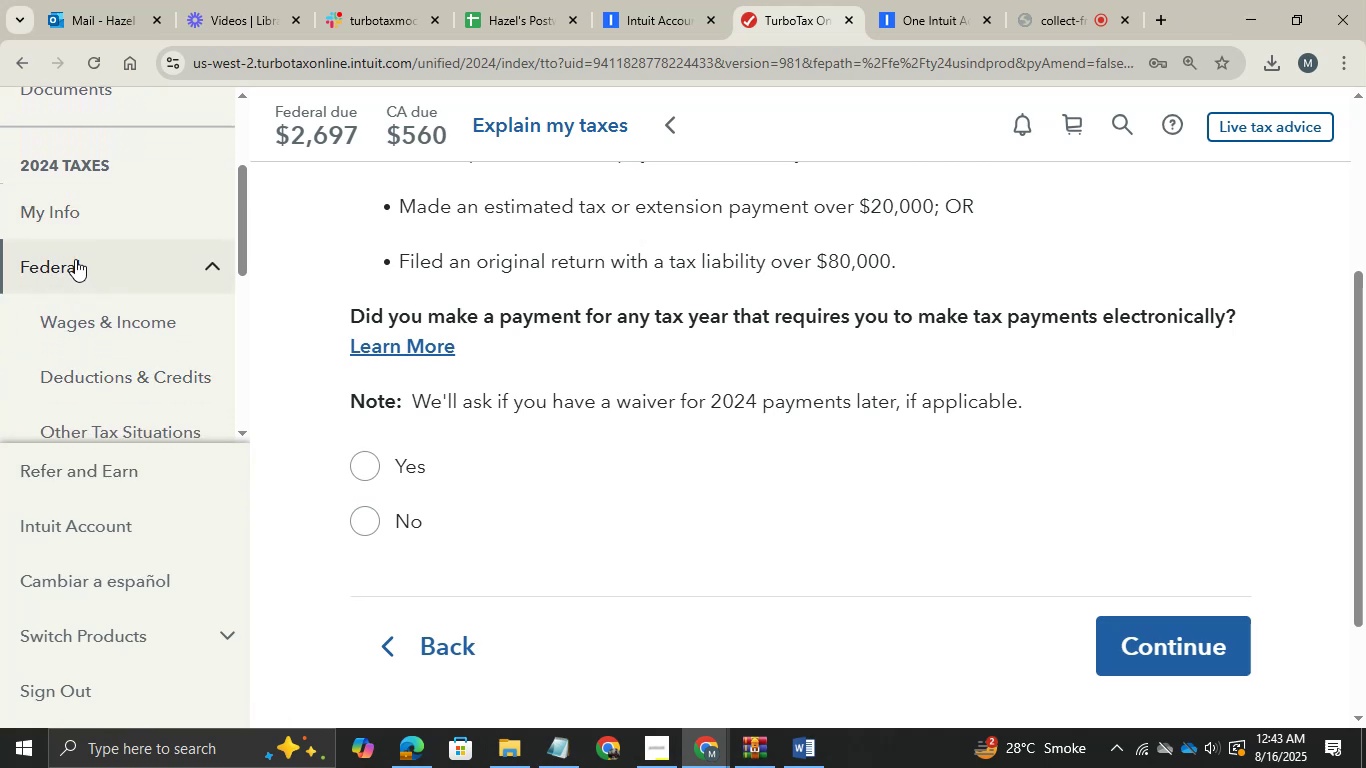 
left_click([67, 254])
 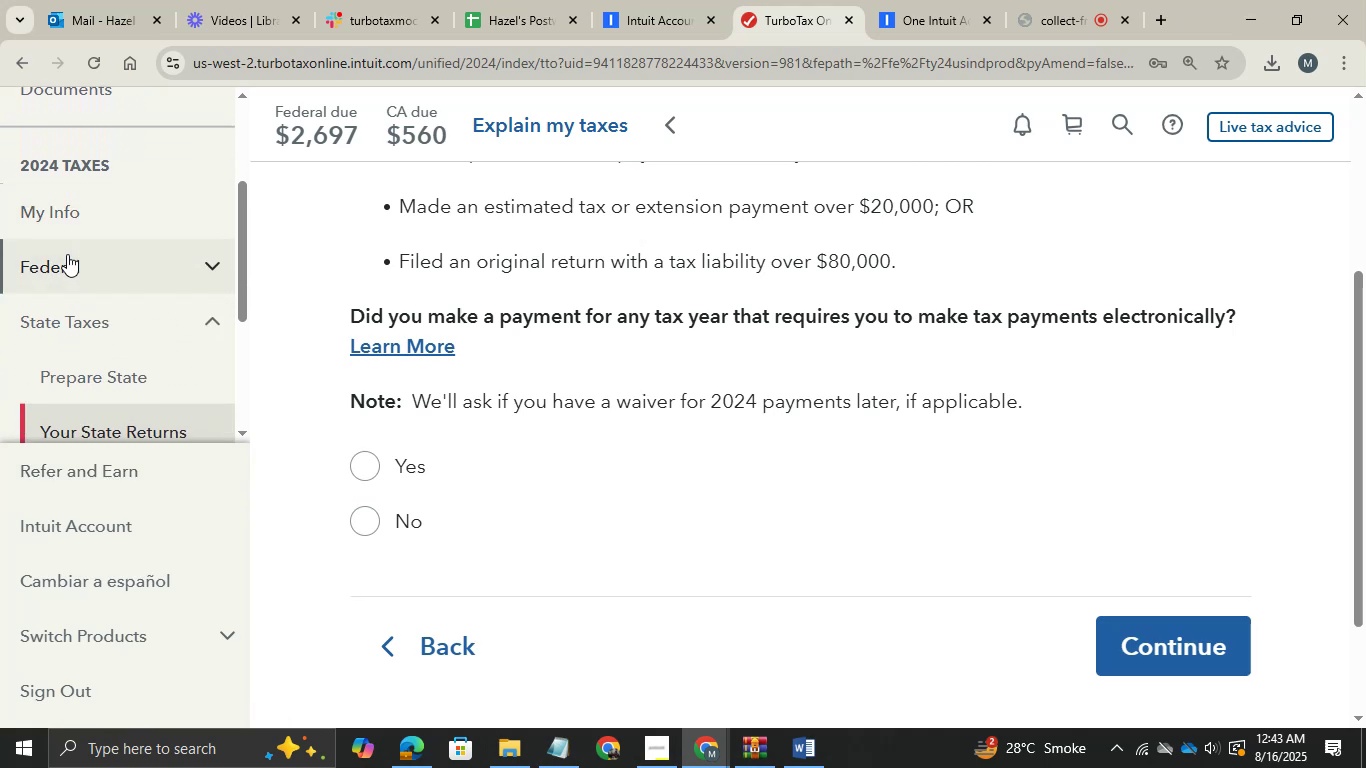 
left_click([67, 254])
 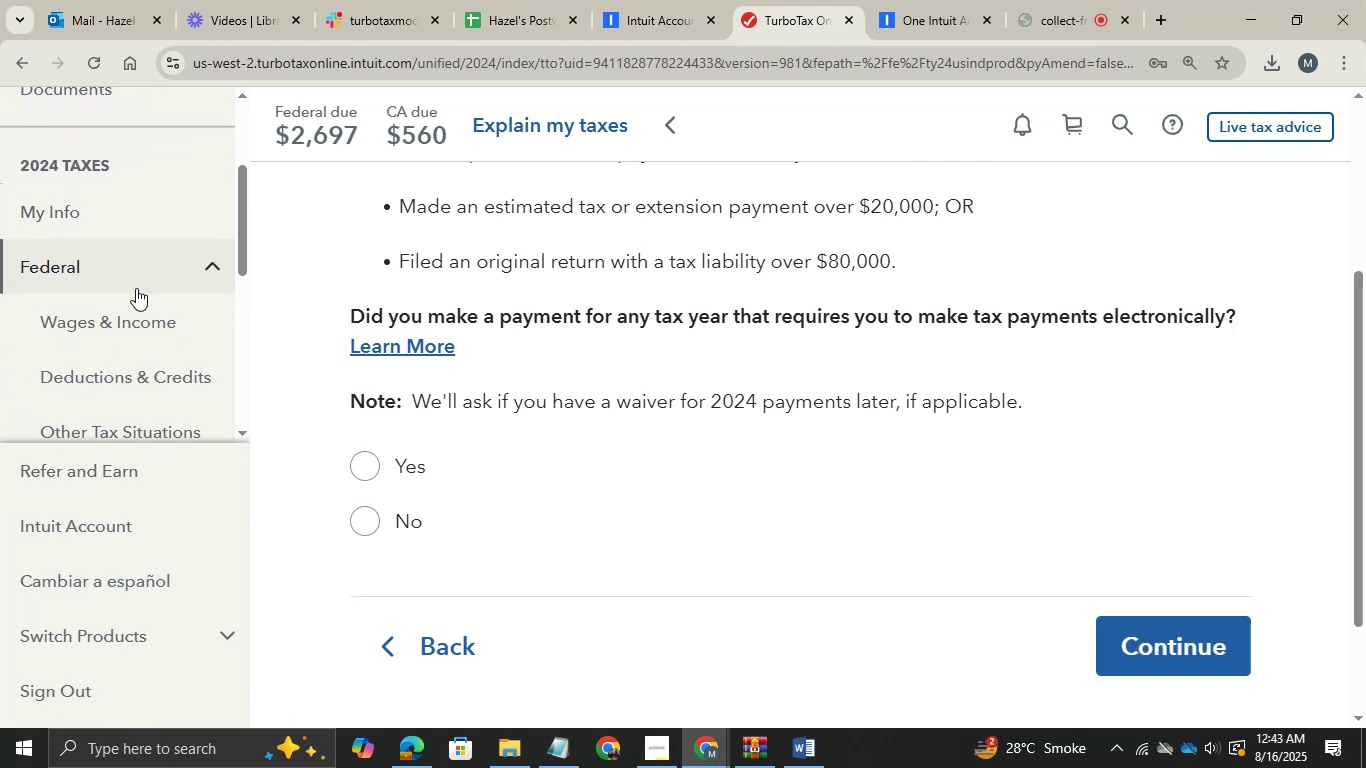 
scroll: coordinate [136, 288], scroll_direction: down, amount: 1.0
 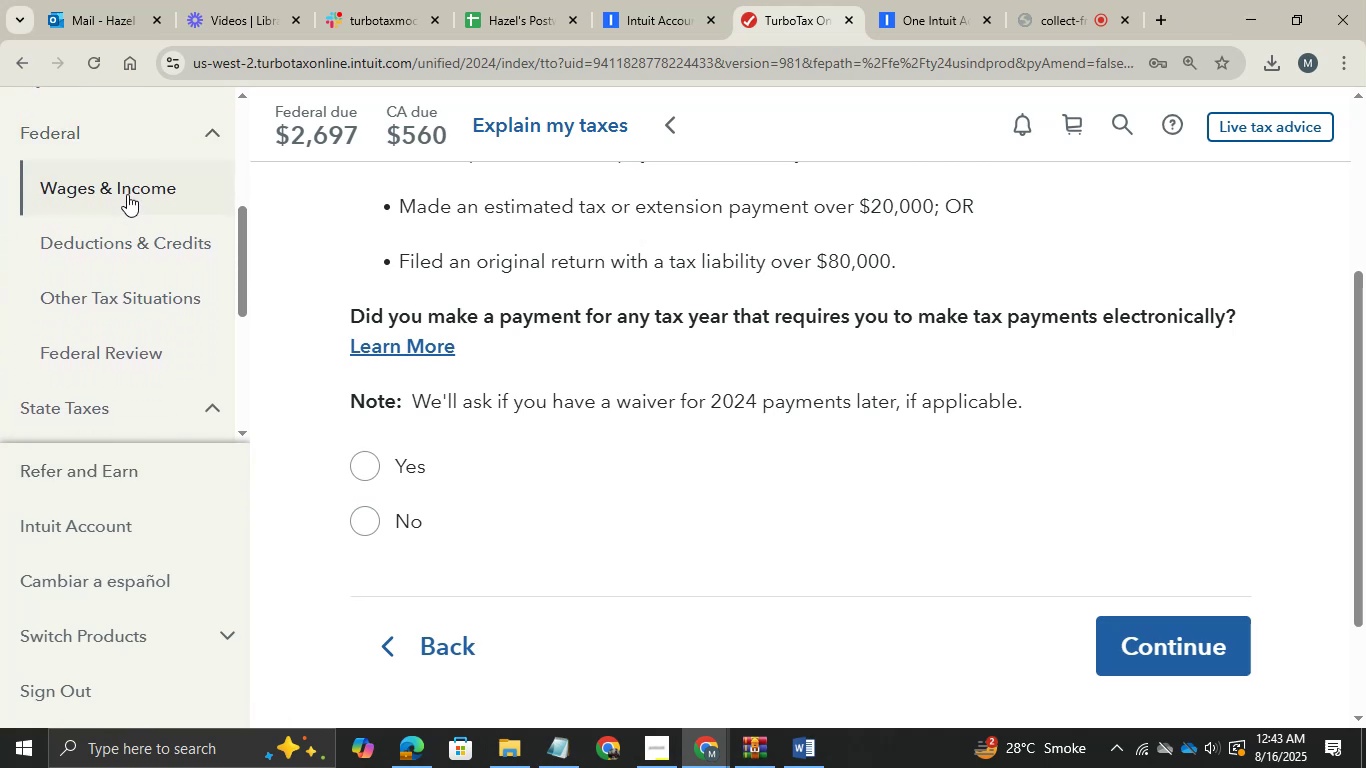 
left_click([127, 194])
 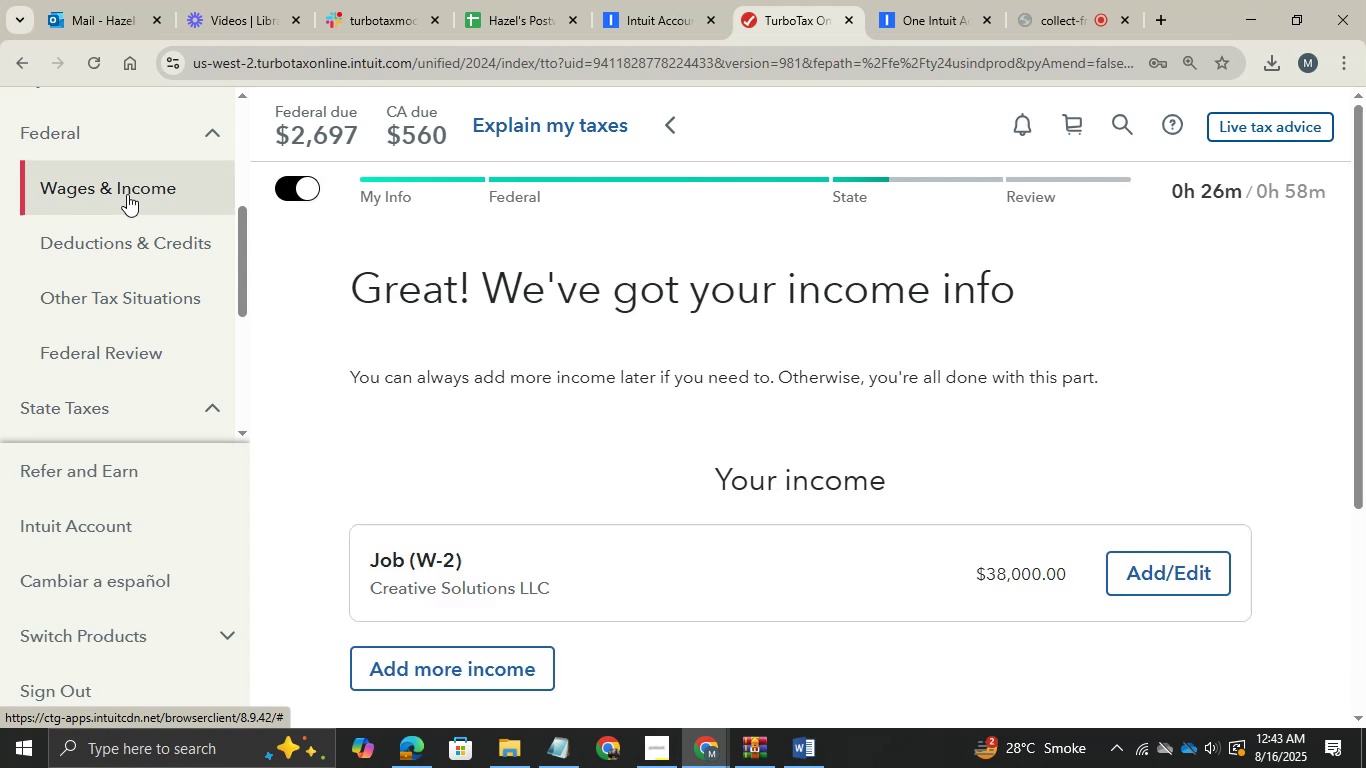 
wait(5.38)
 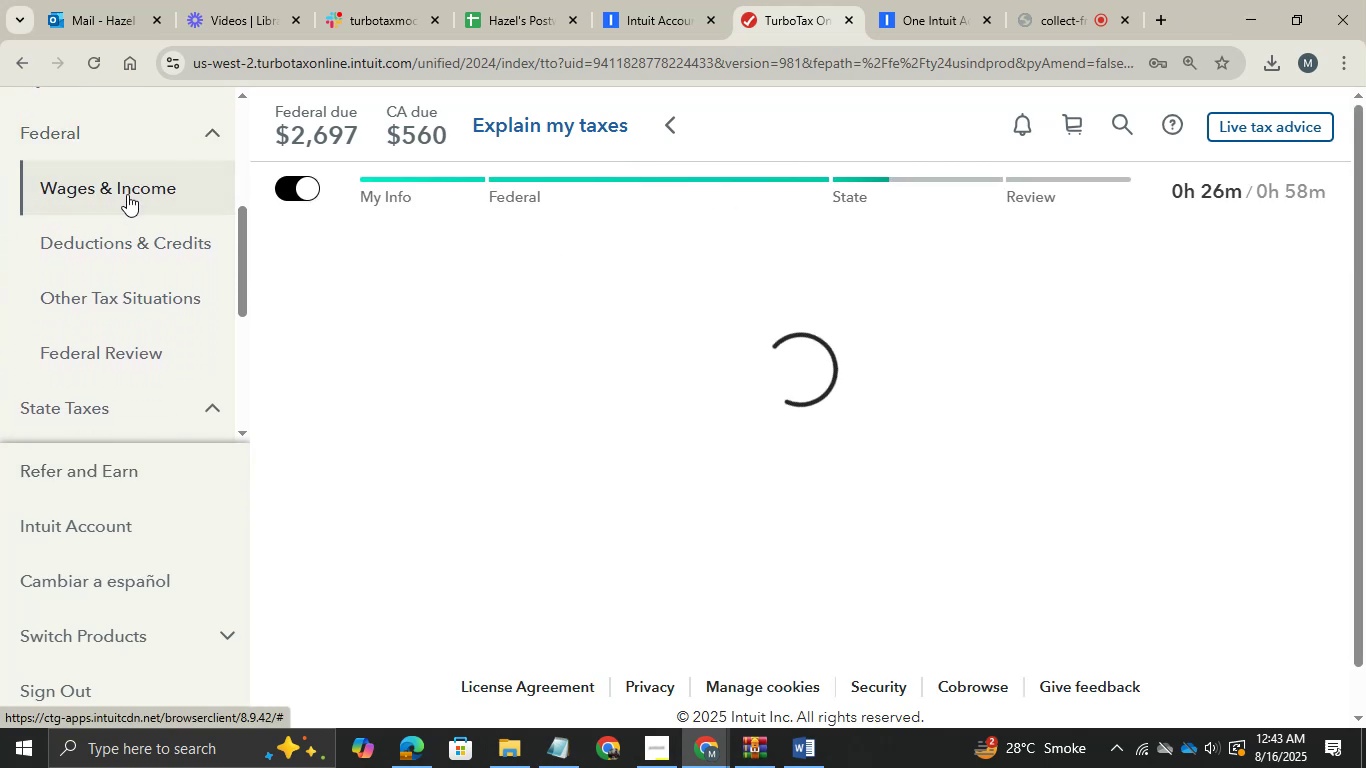 
scroll: coordinate [346, 184], scroll_direction: down, amount: 4.0
 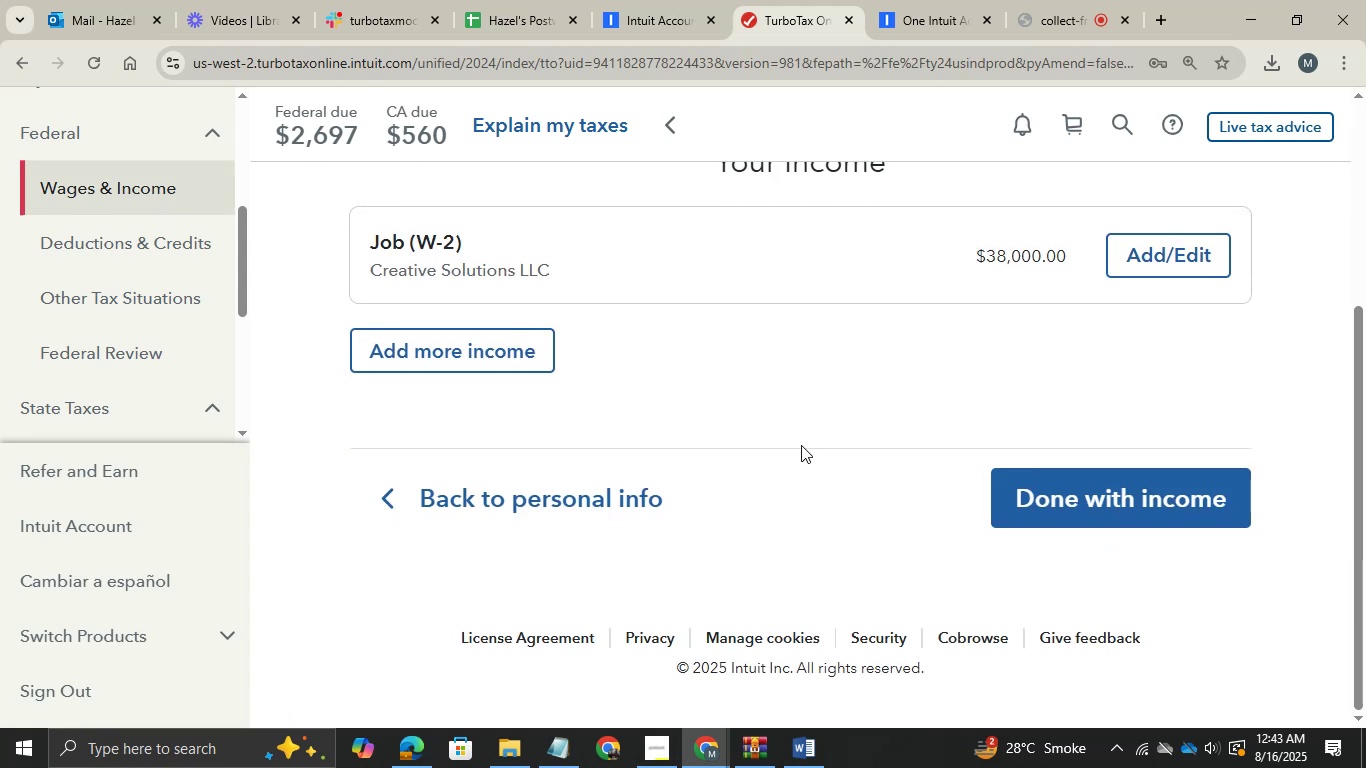 
wait(7.19)
 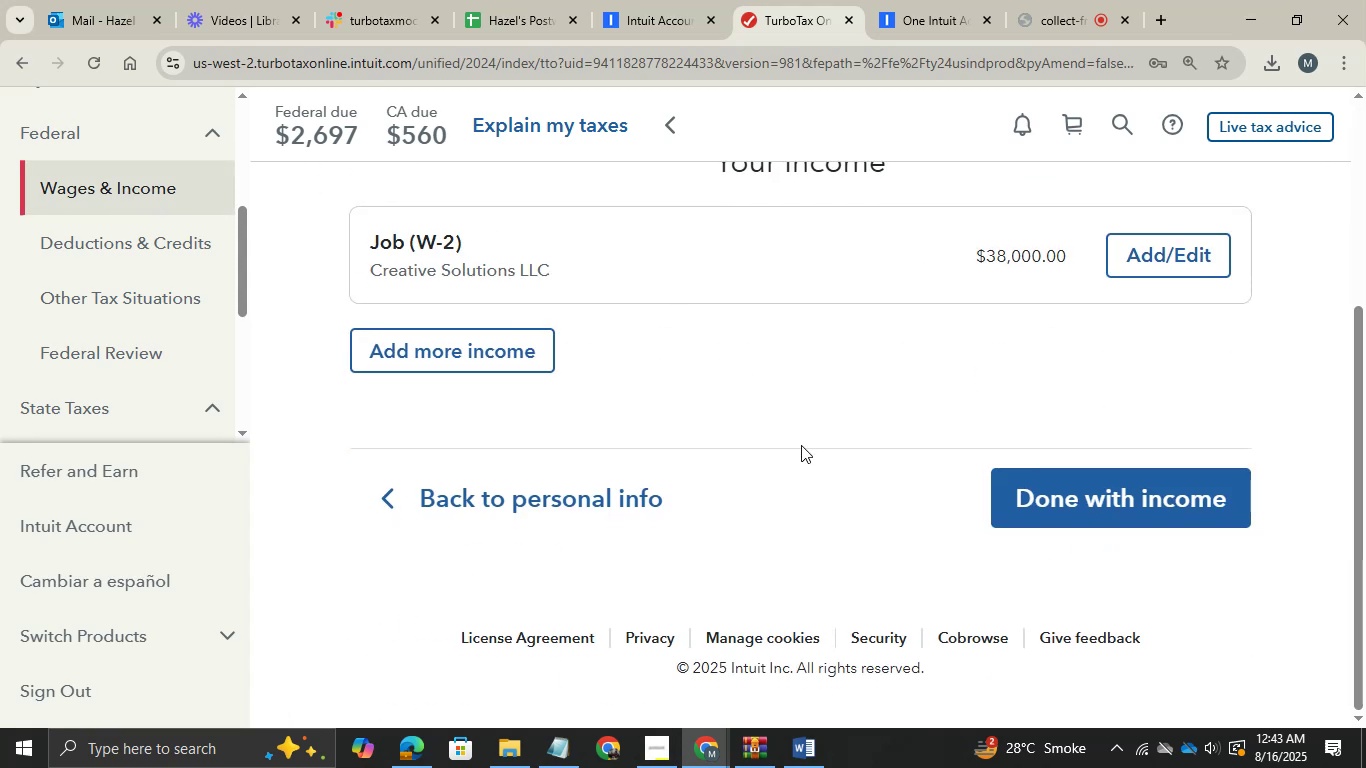 
scroll: coordinate [597, 367], scroll_direction: none, amount: 0.0
 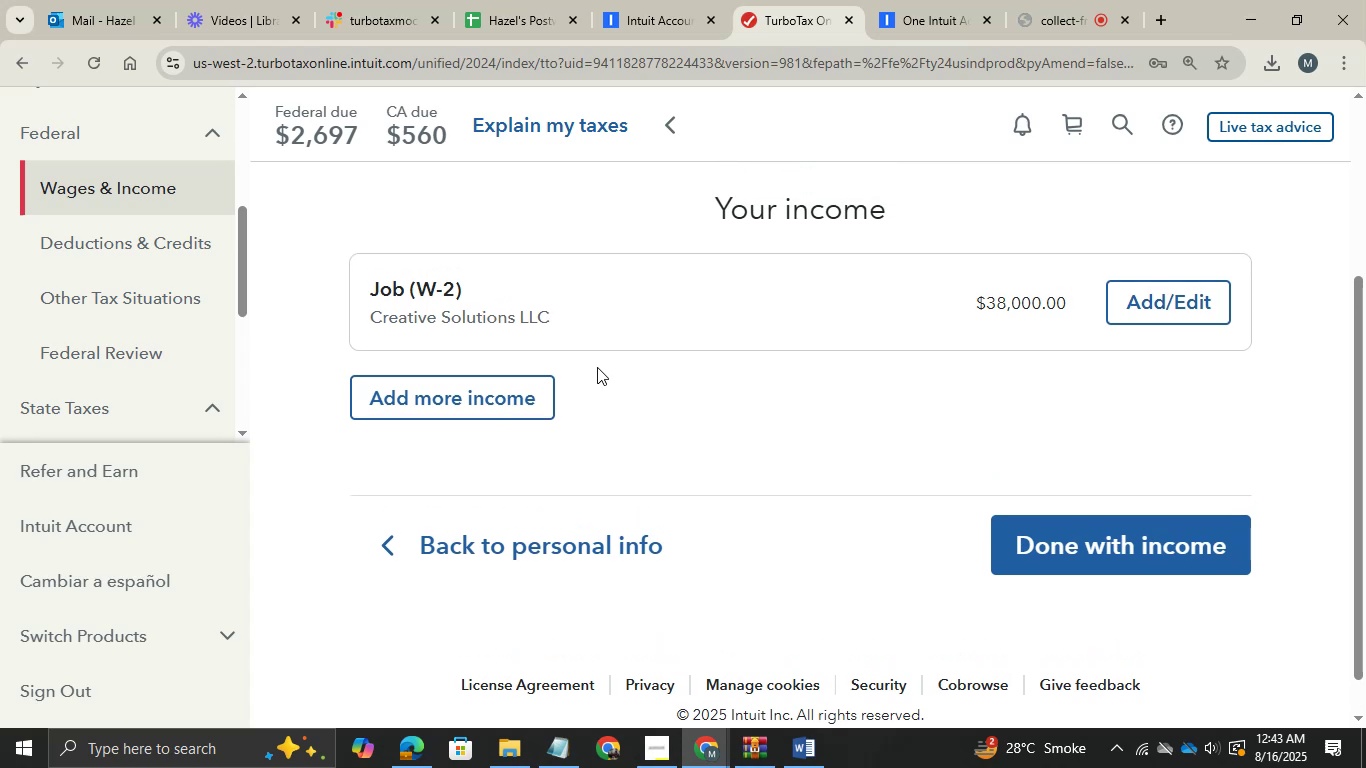 
scroll: coordinate [597, 367], scroll_direction: up, amount: 1.0
 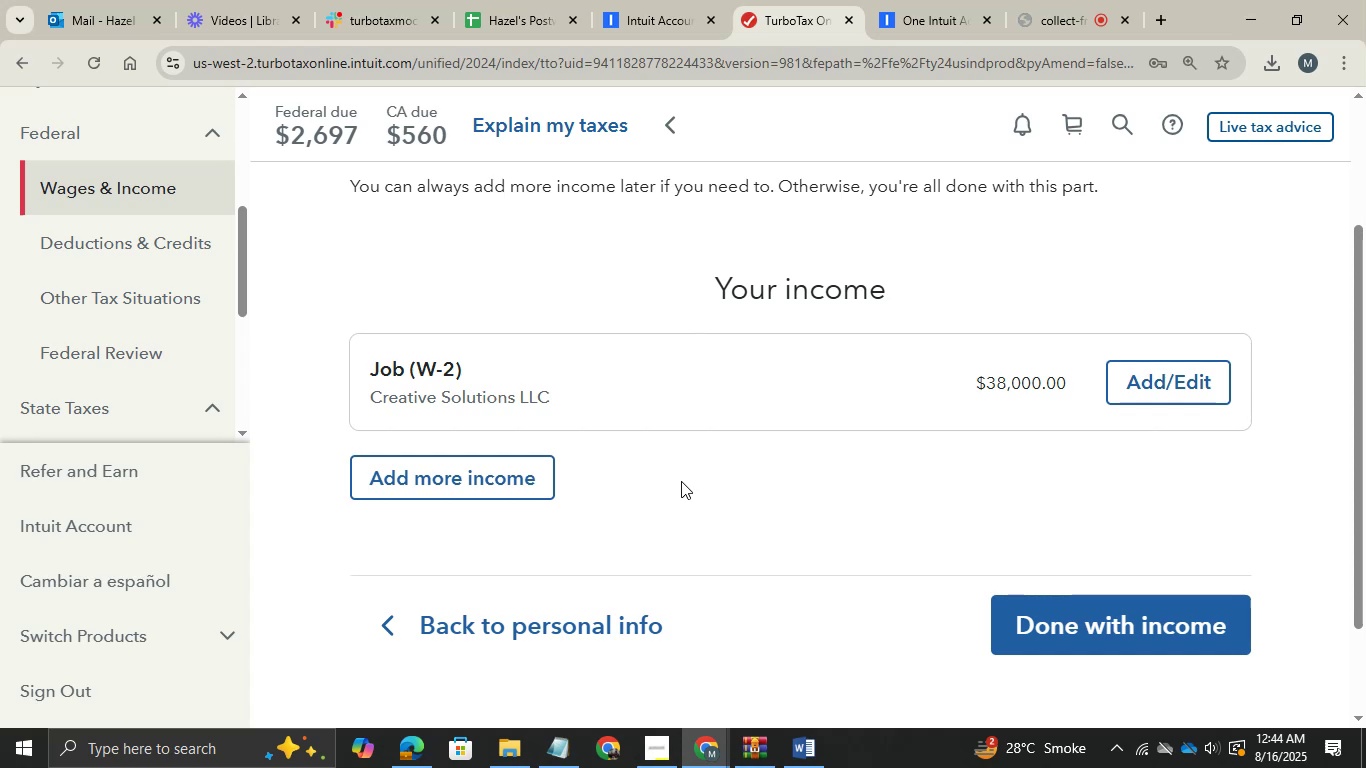 
wait(35.6)
 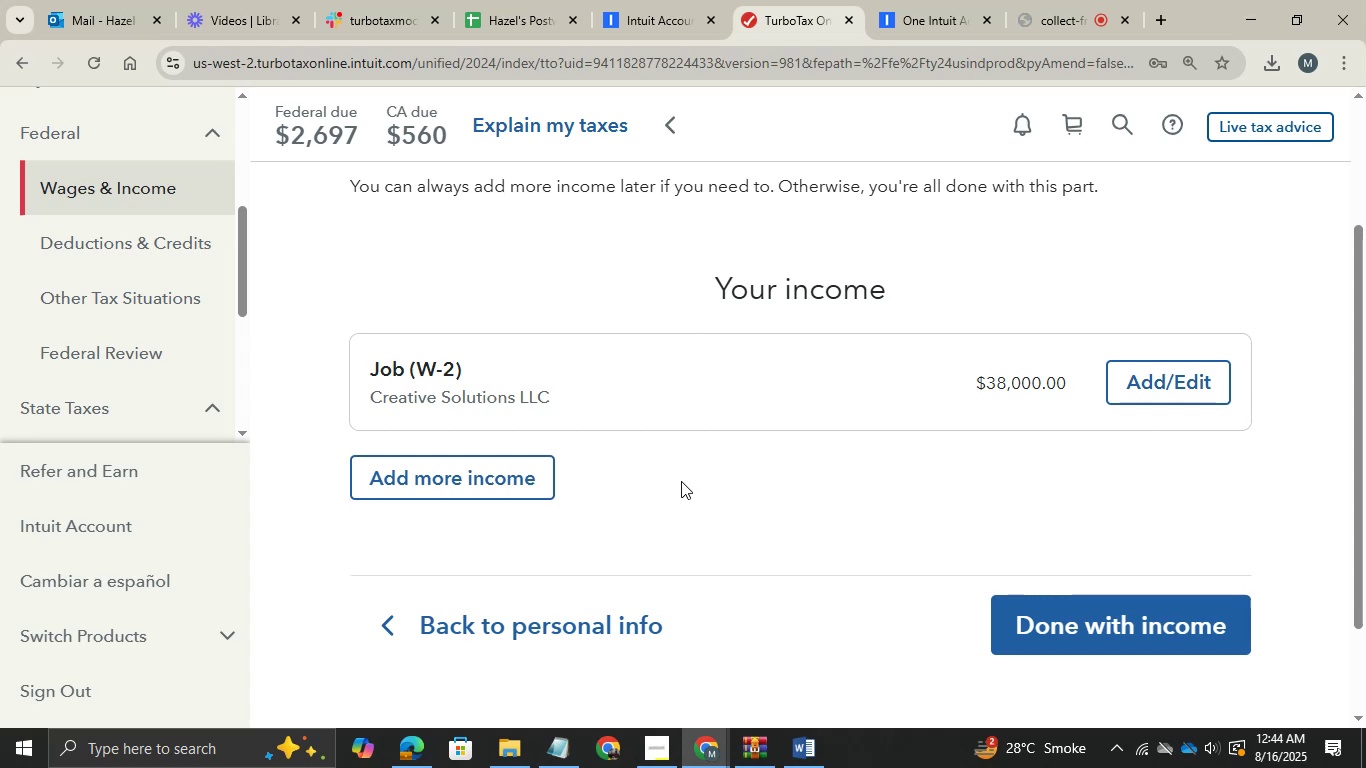 
scroll: coordinate [241, 313], scroll_direction: none, amount: 0.0
 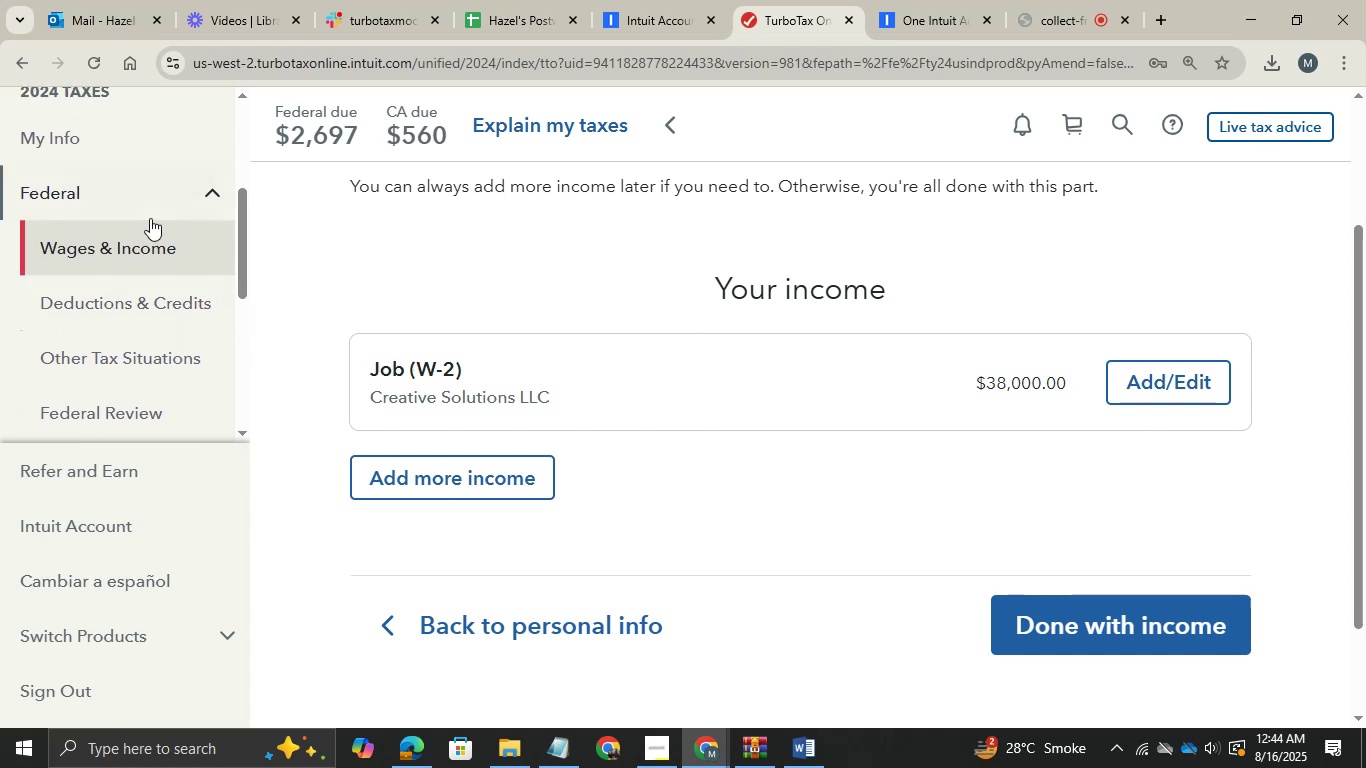 
right_click([150, 218])
 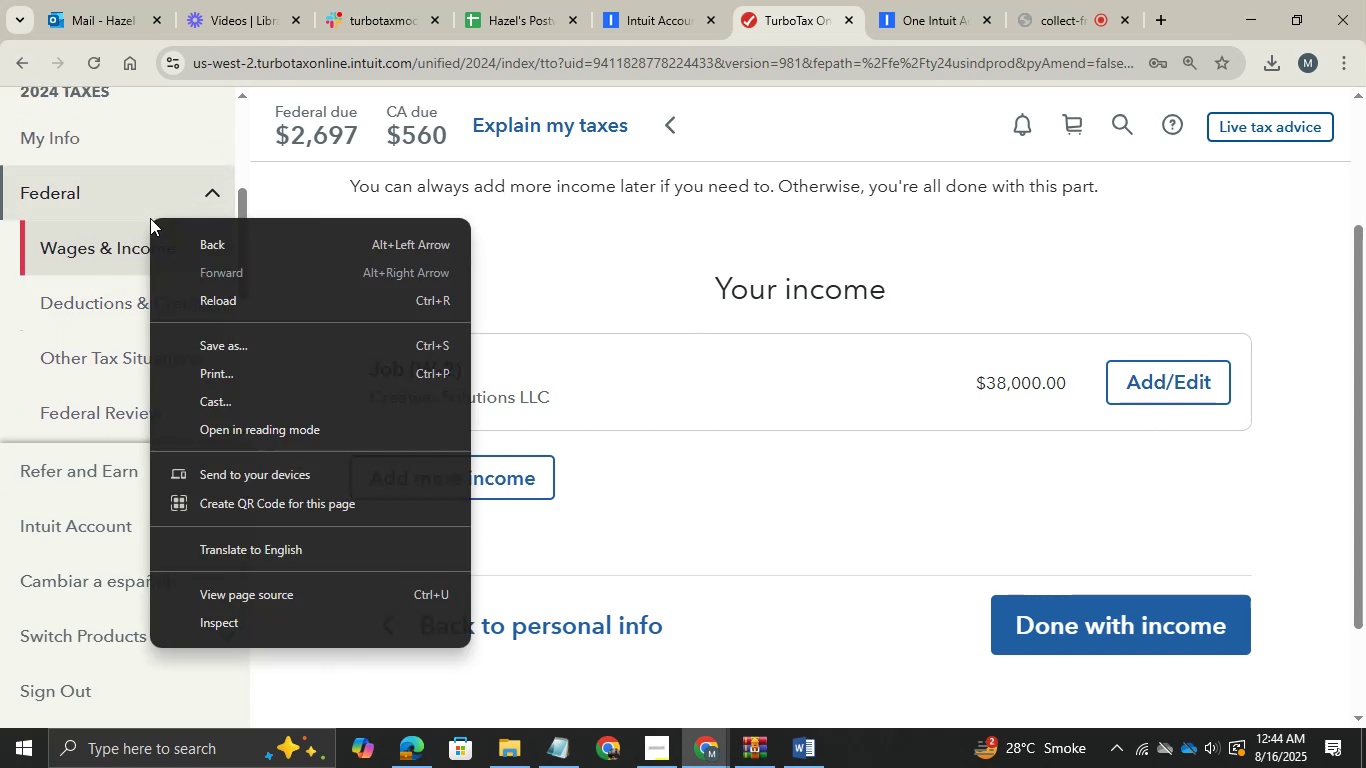 
scroll: coordinate [150, 218], scroll_direction: up, amount: 3.0
 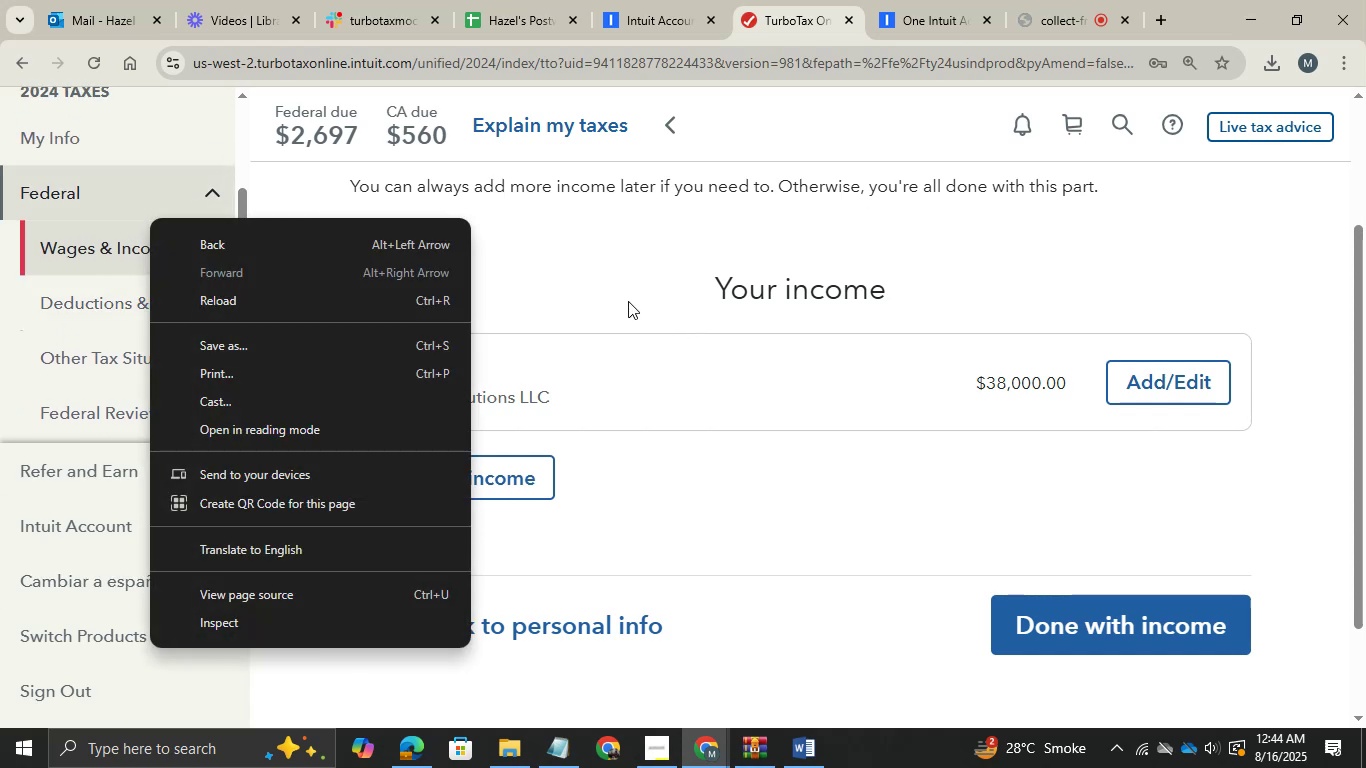 
left_click([608, 234])
 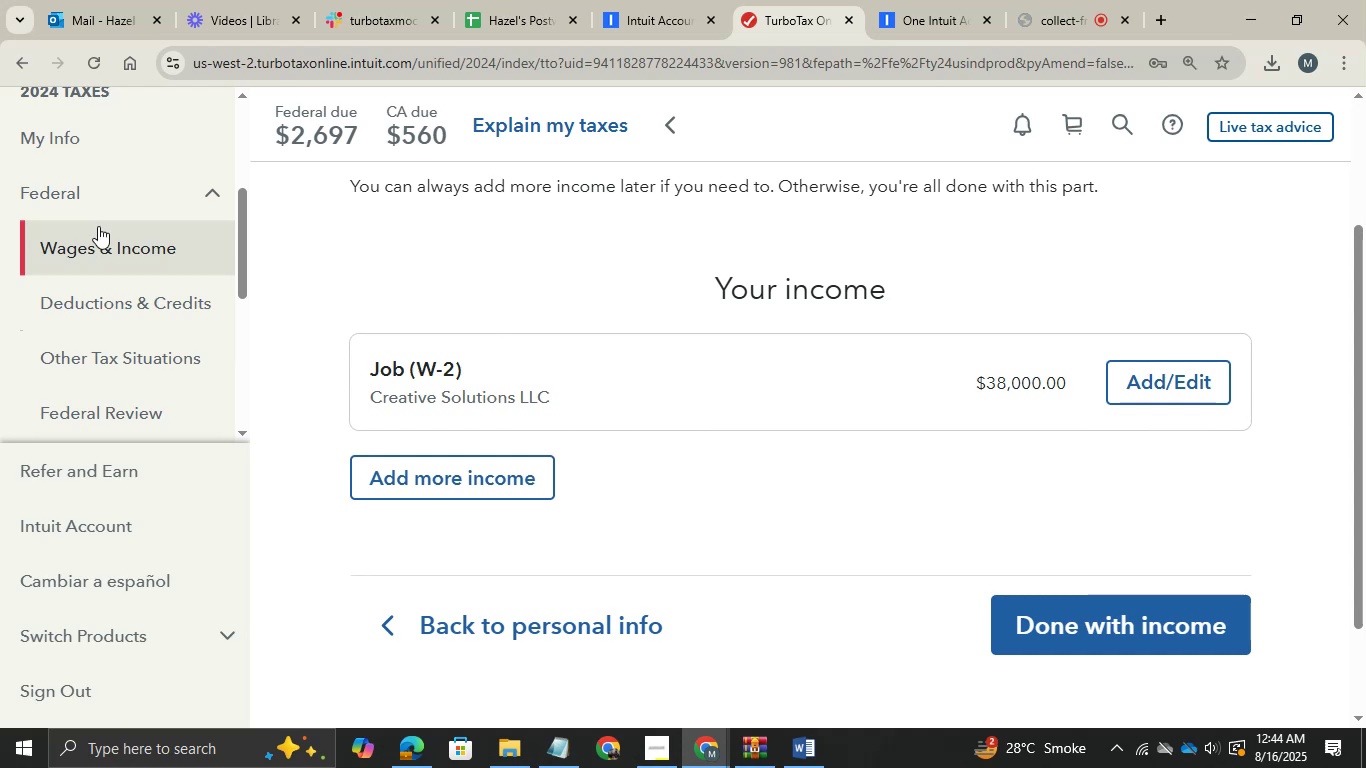 
scroll: coordinate [98, 226], scroll_direction: up, amount: 3.0
 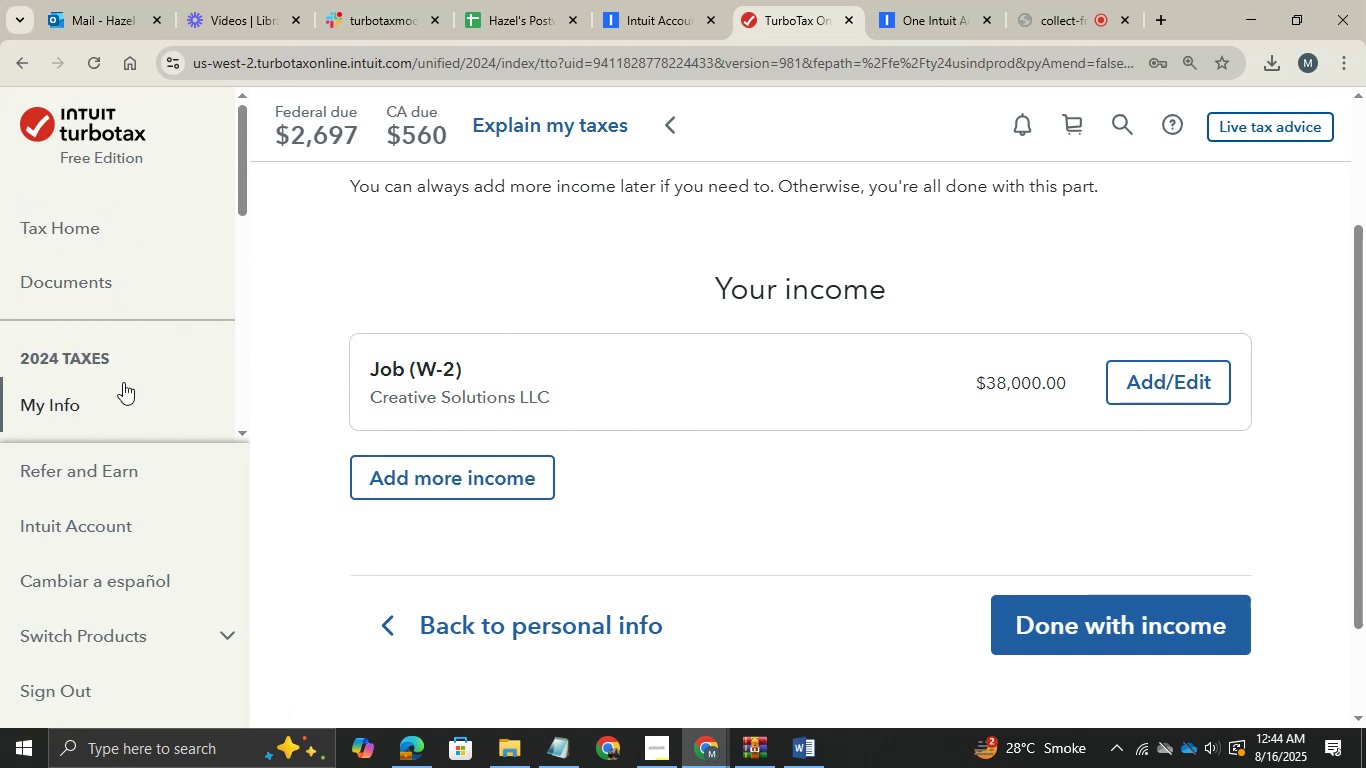 
left_click([118, 383])
 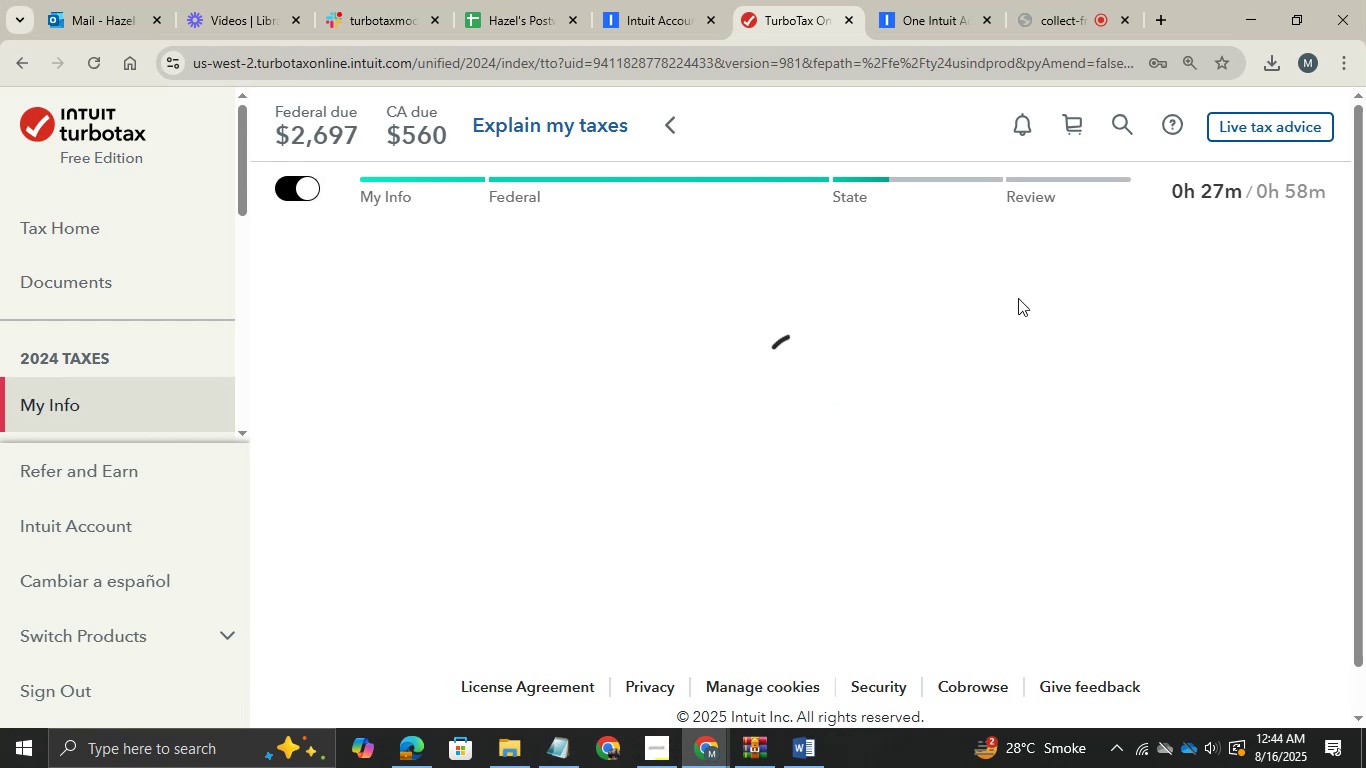 
wait(6.62)
 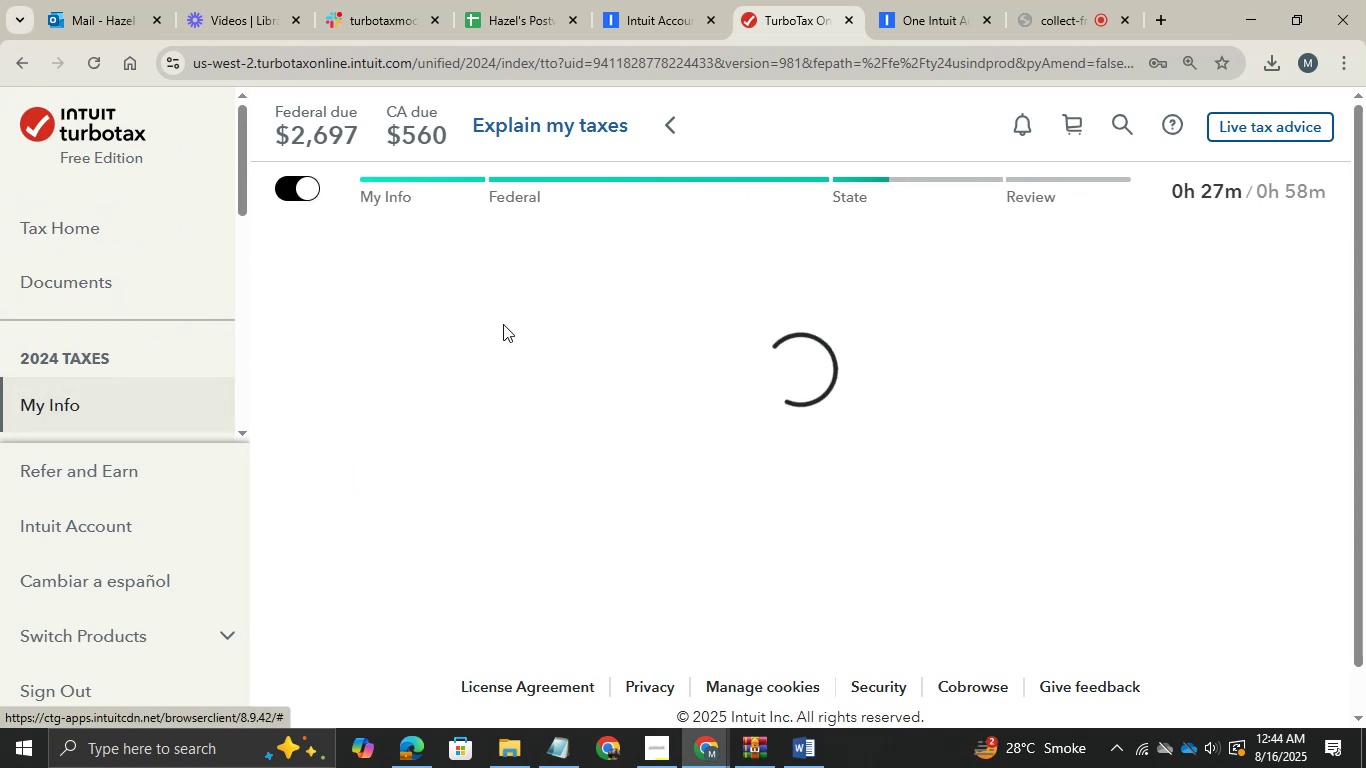 
scroll: coordinate [632, 454], scroll_direction: down, amount: 2.0
 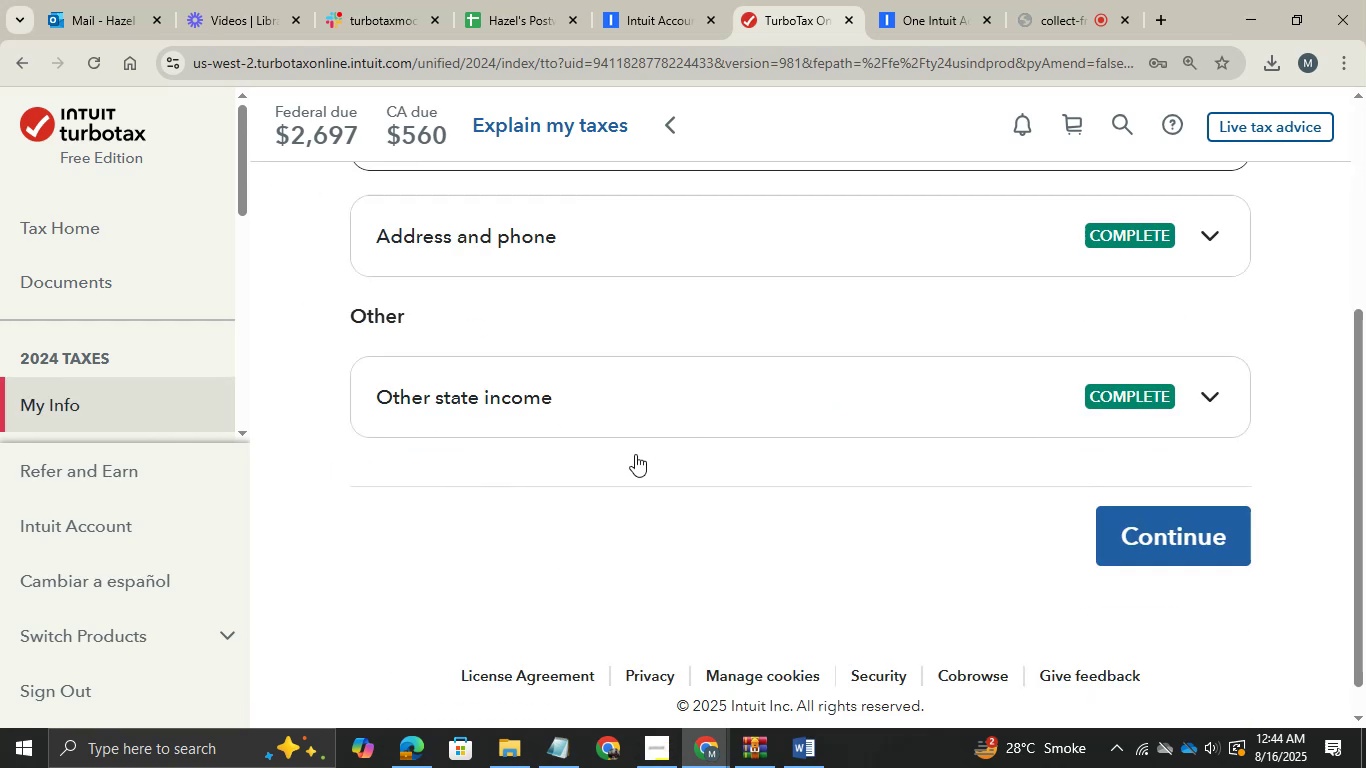 
scroll: coordinate [643, 451], scroll_direction: none, amount: 0.0
 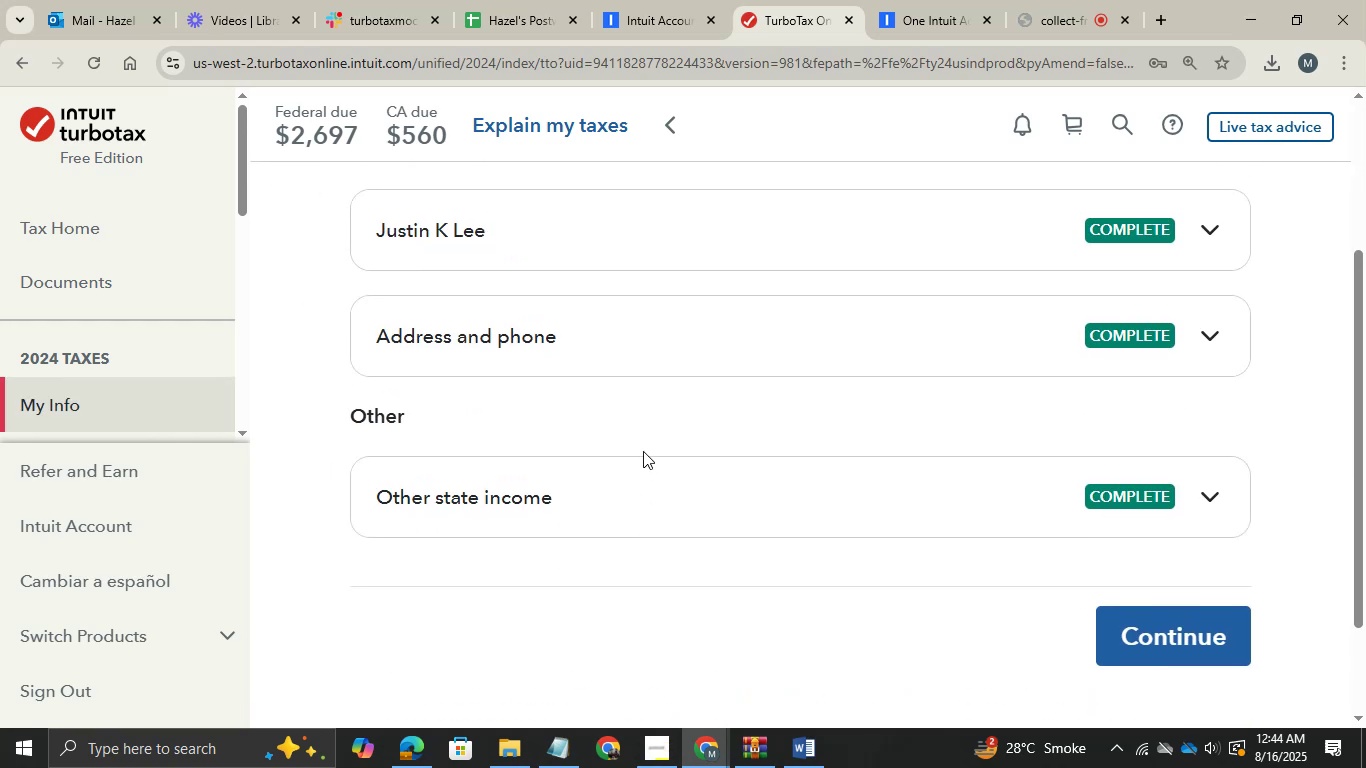 
scroll: coordinate [643, 451], scroll_direction: up, amount: 3.0
 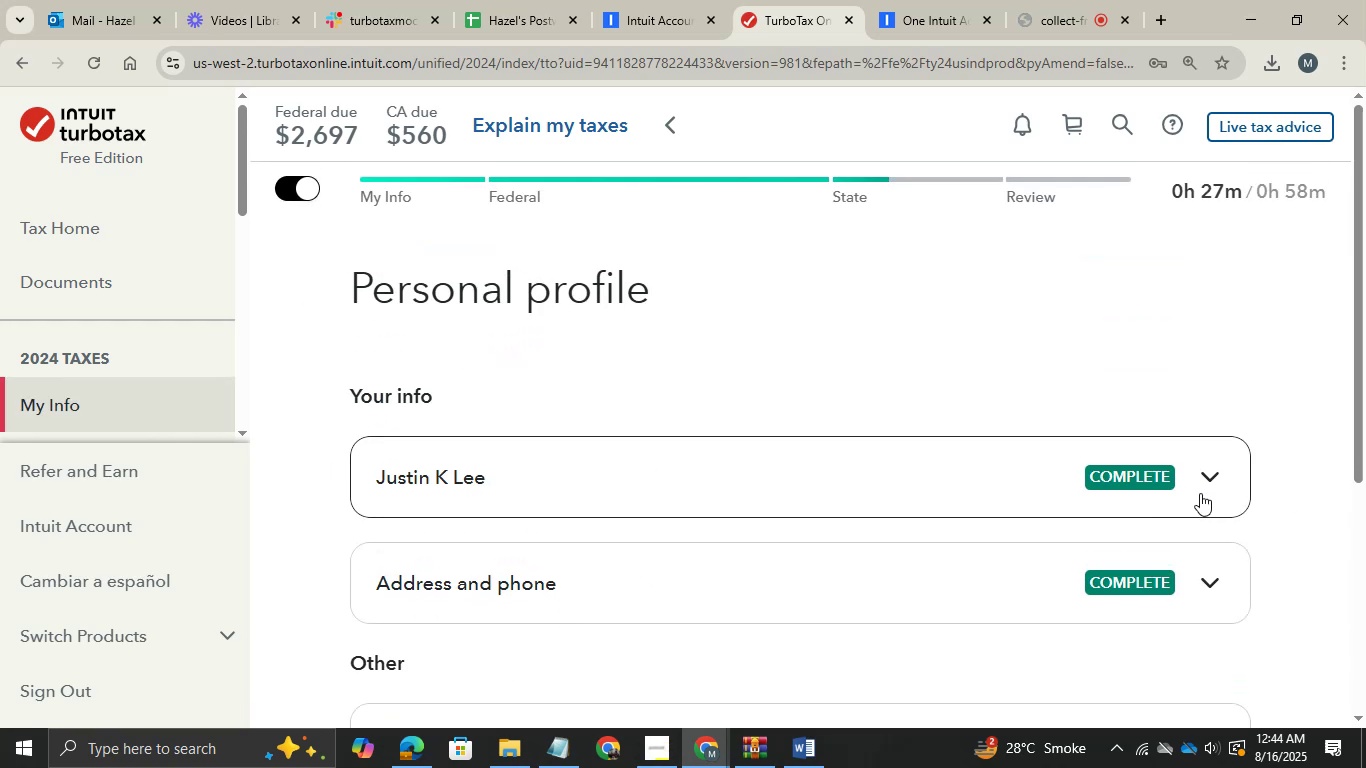 
left_click([1202, 489])
 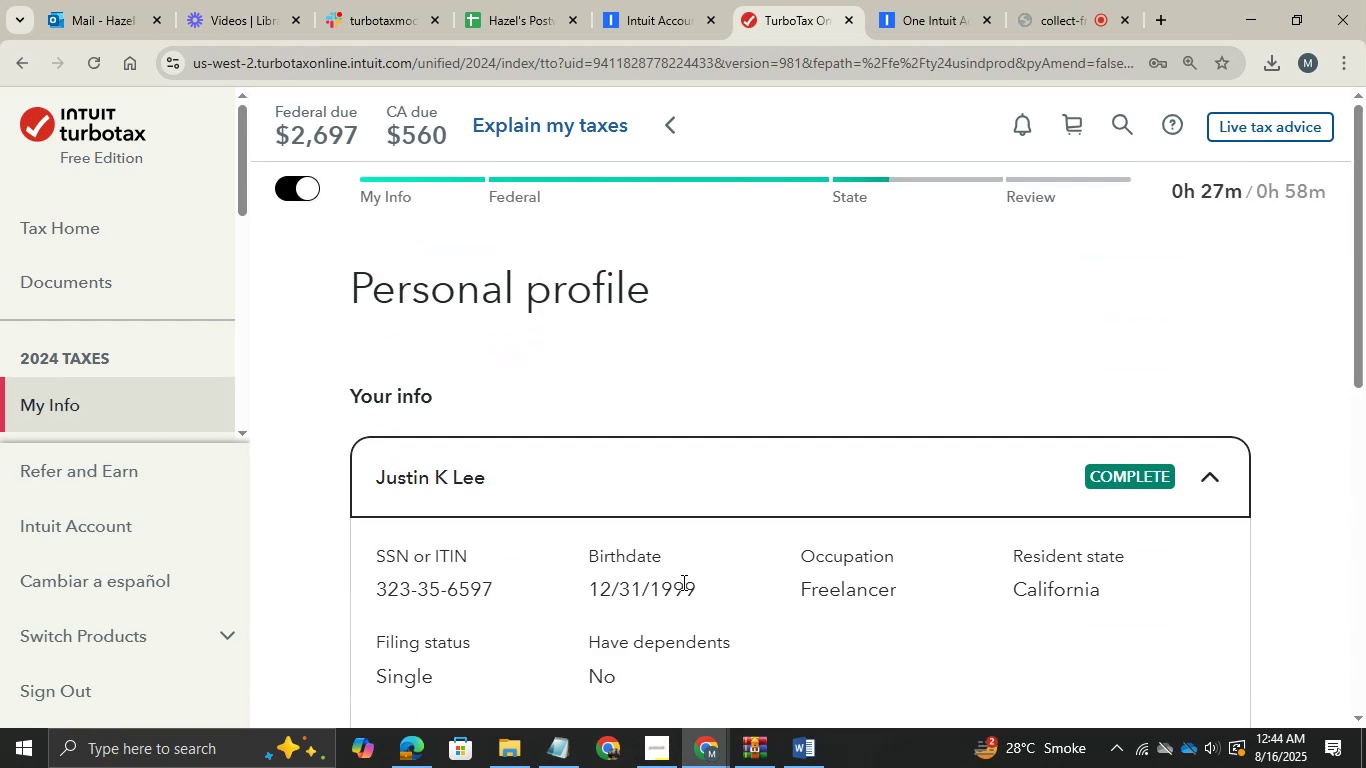 
scroll: coordinate [682, 582], scroll_direction: down, amount: 1.0
 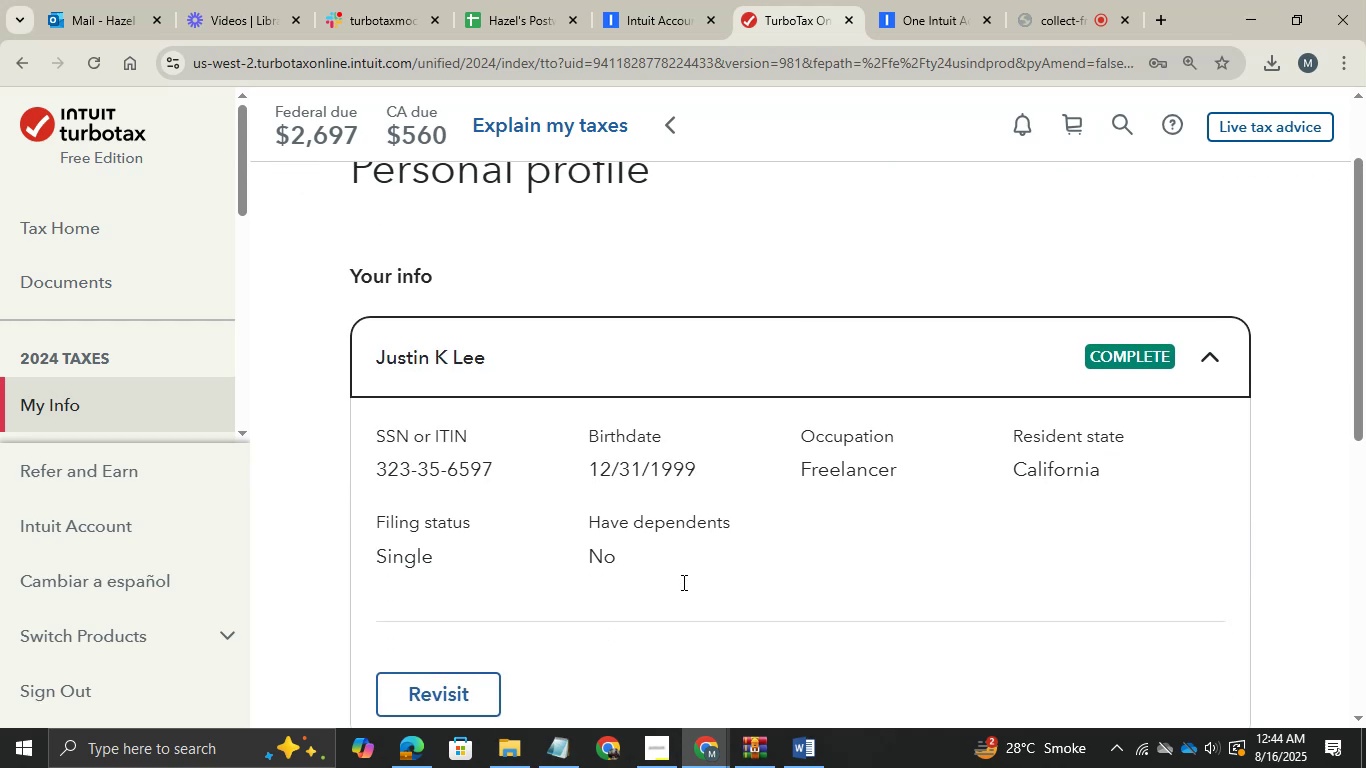 
scroll: coordinate [682, 582], scroll_direction: none, amount: 0.0
 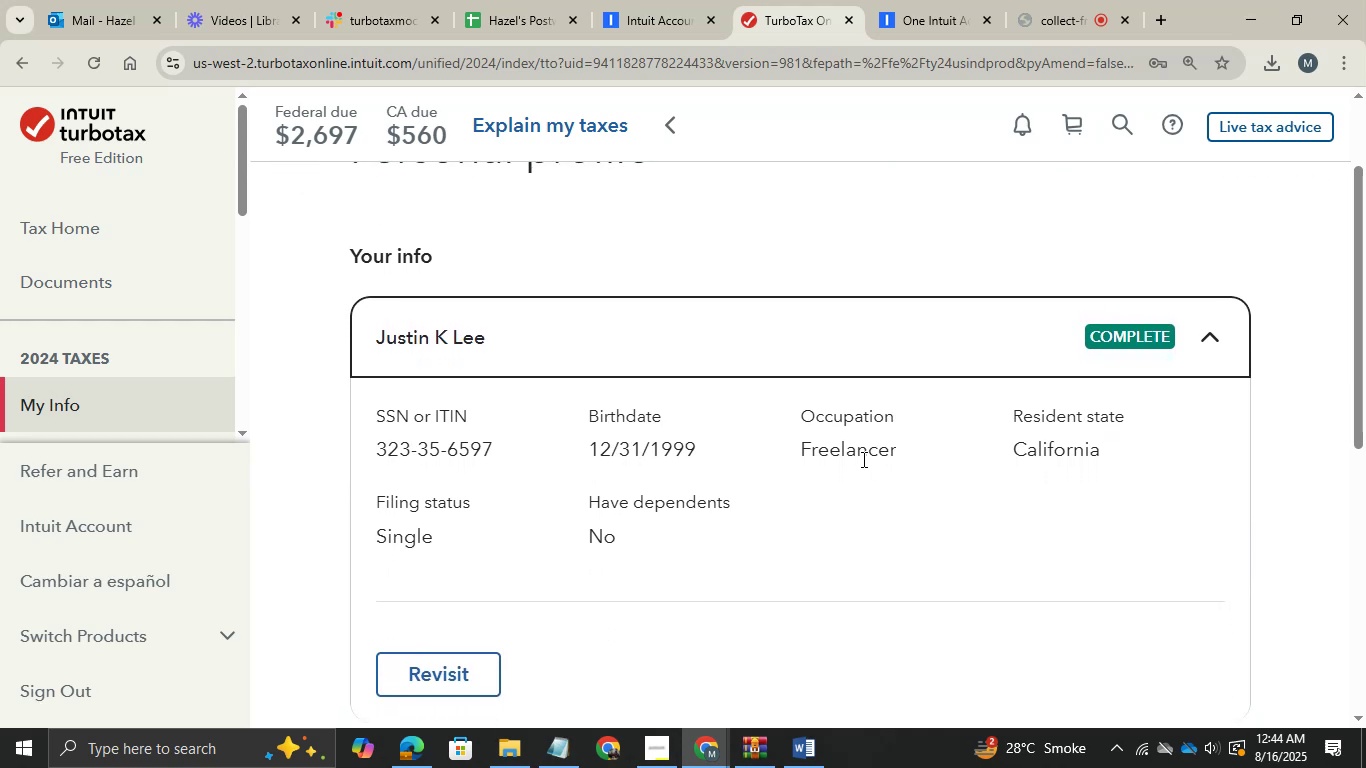 
wait(6.34)
 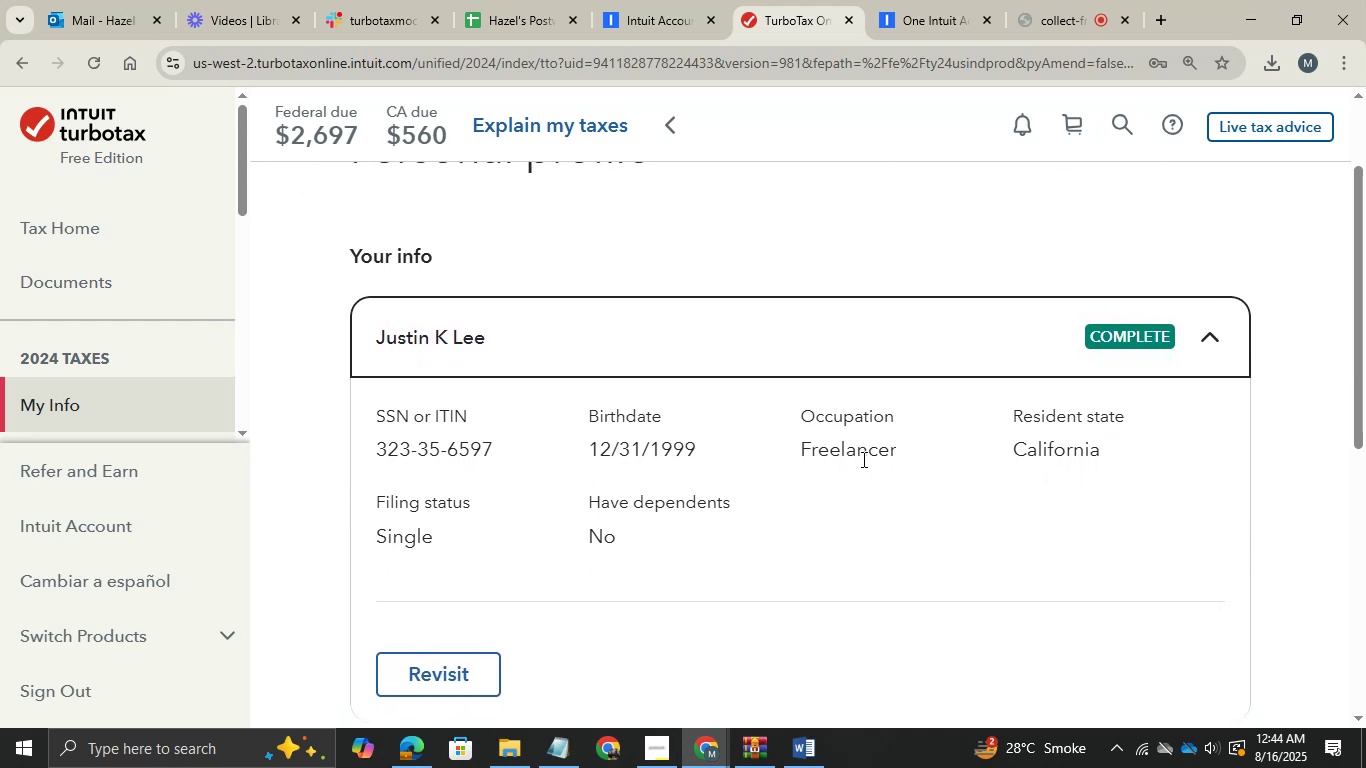 
scroll: coordinate [862, 459], scroll_direction: down, amount: 5.0
 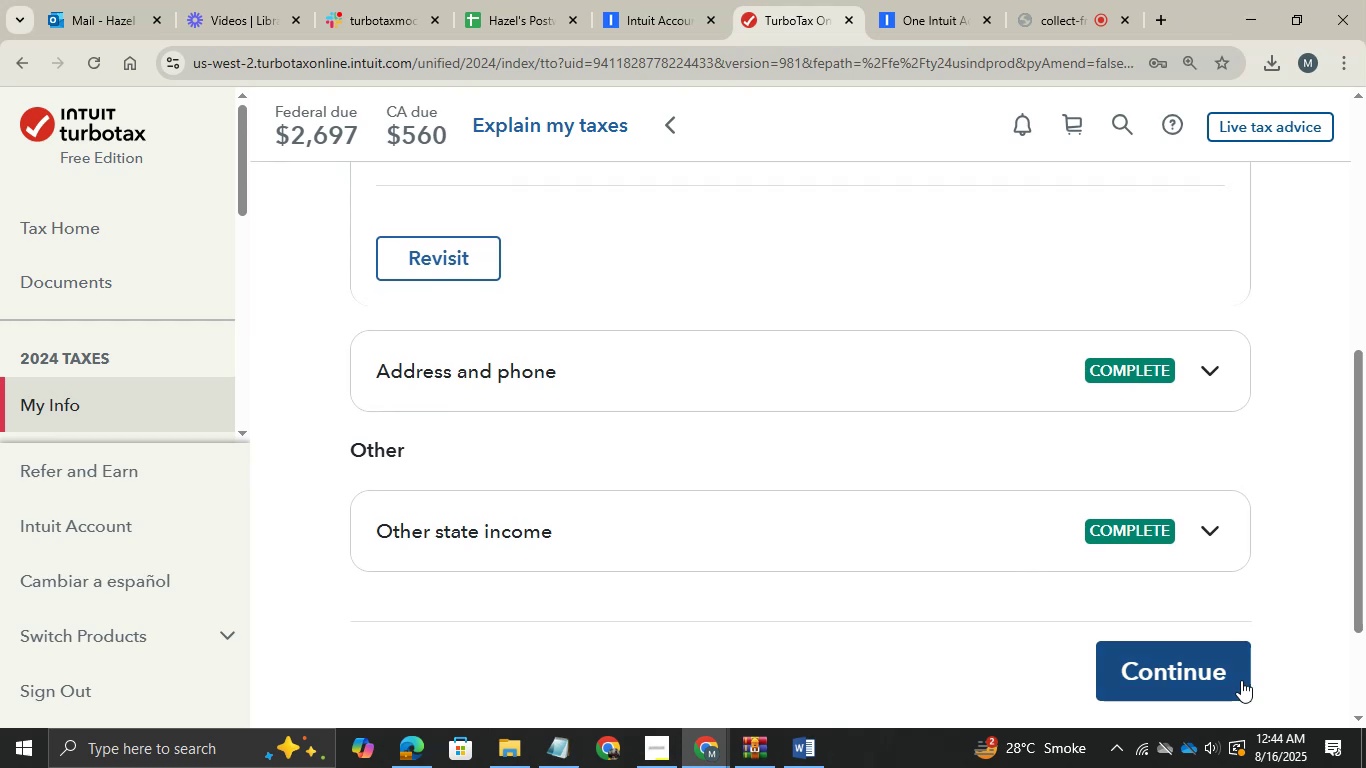 
left_click([1240, 680])
 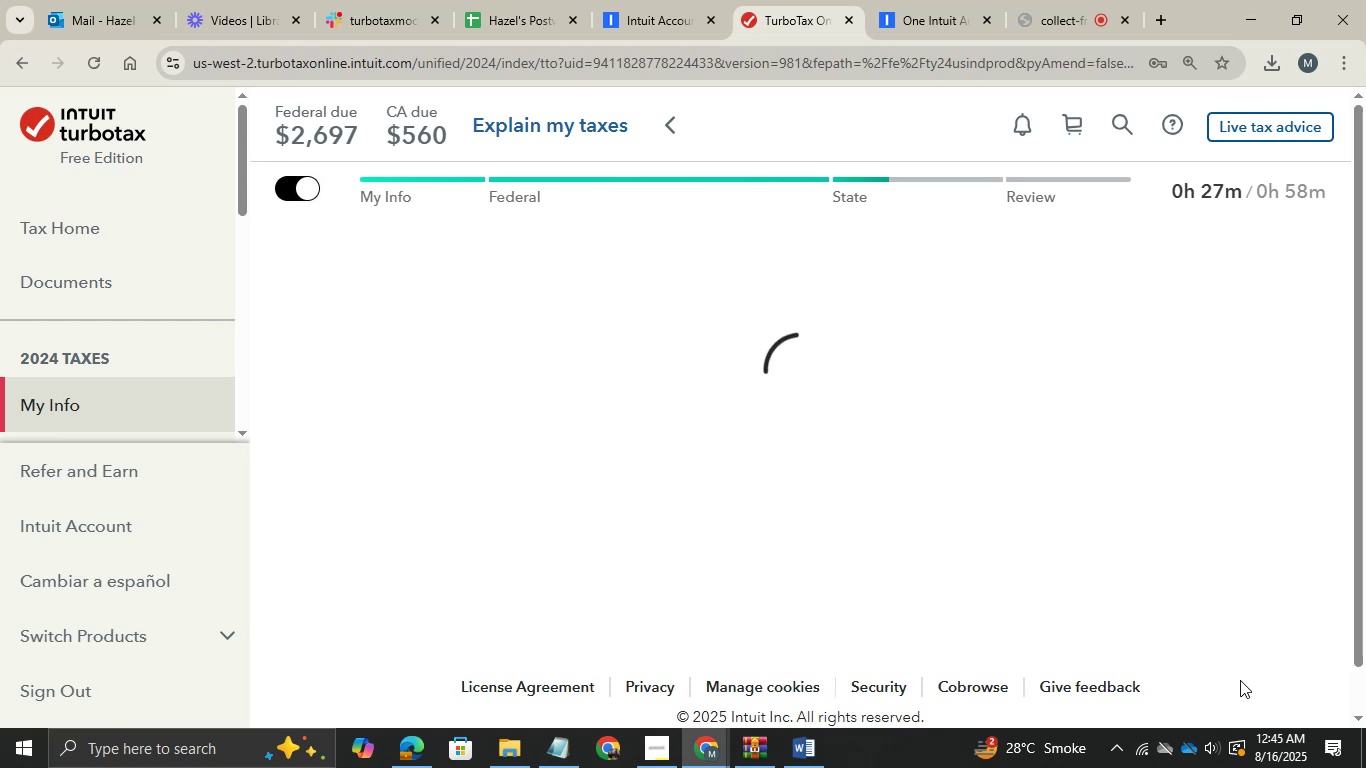 
wait(18.71)
 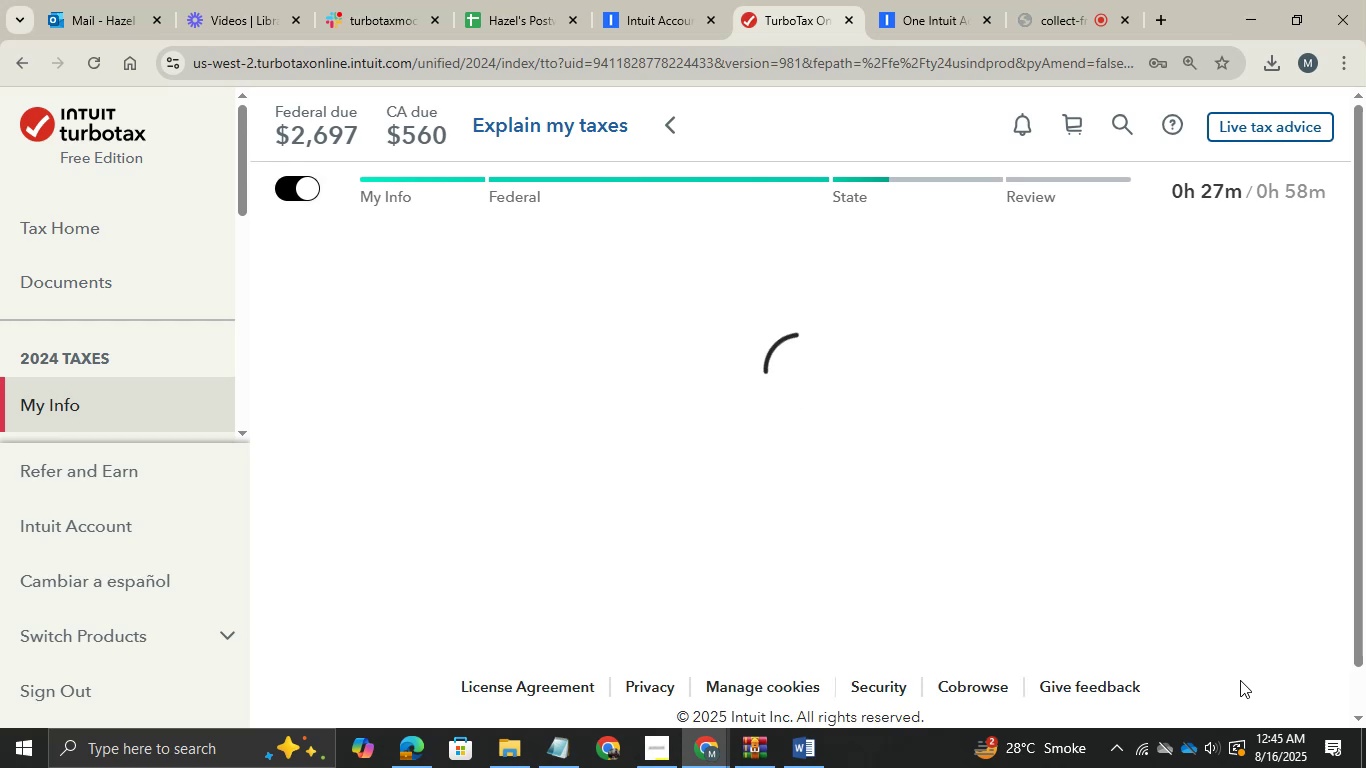 
scroll: coordinate [1129, 626], scroll_direction: down, amount: 17.0
 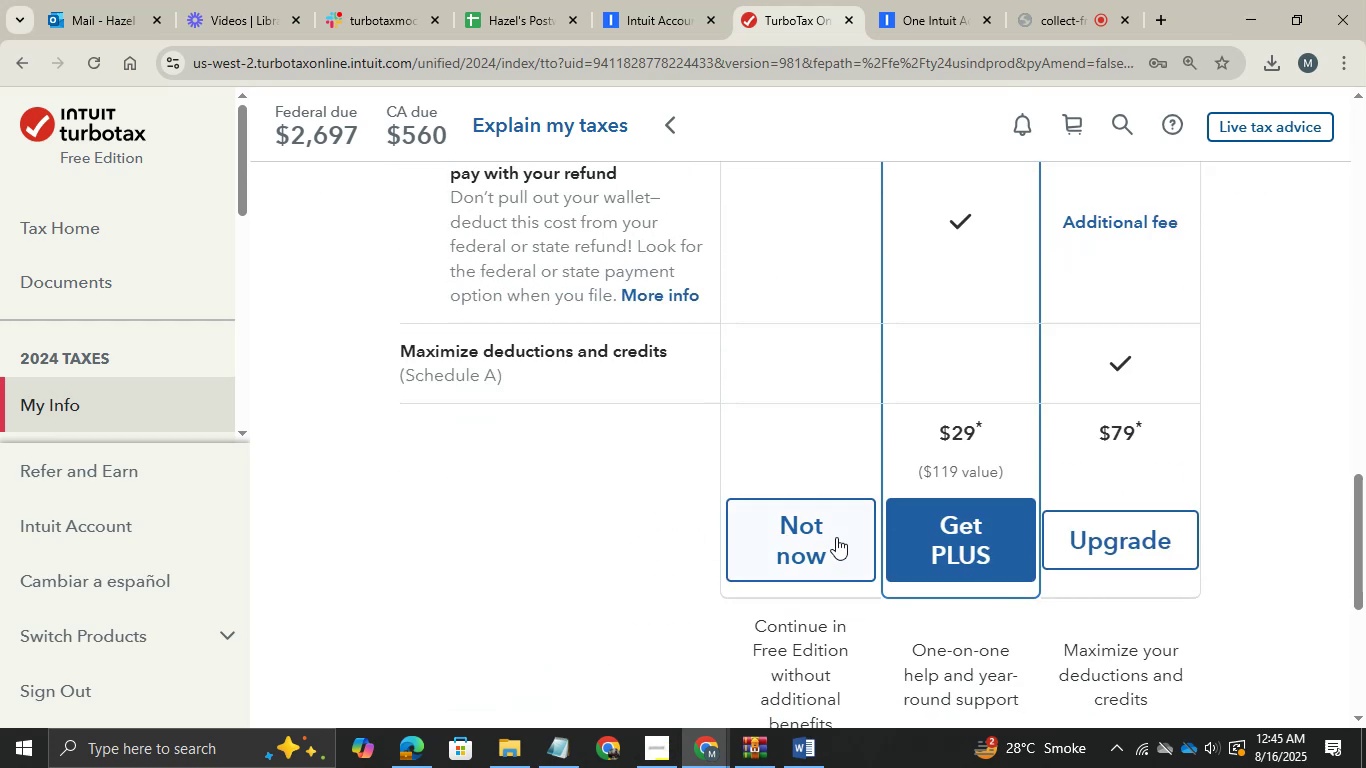 
left_click([837, 537])
 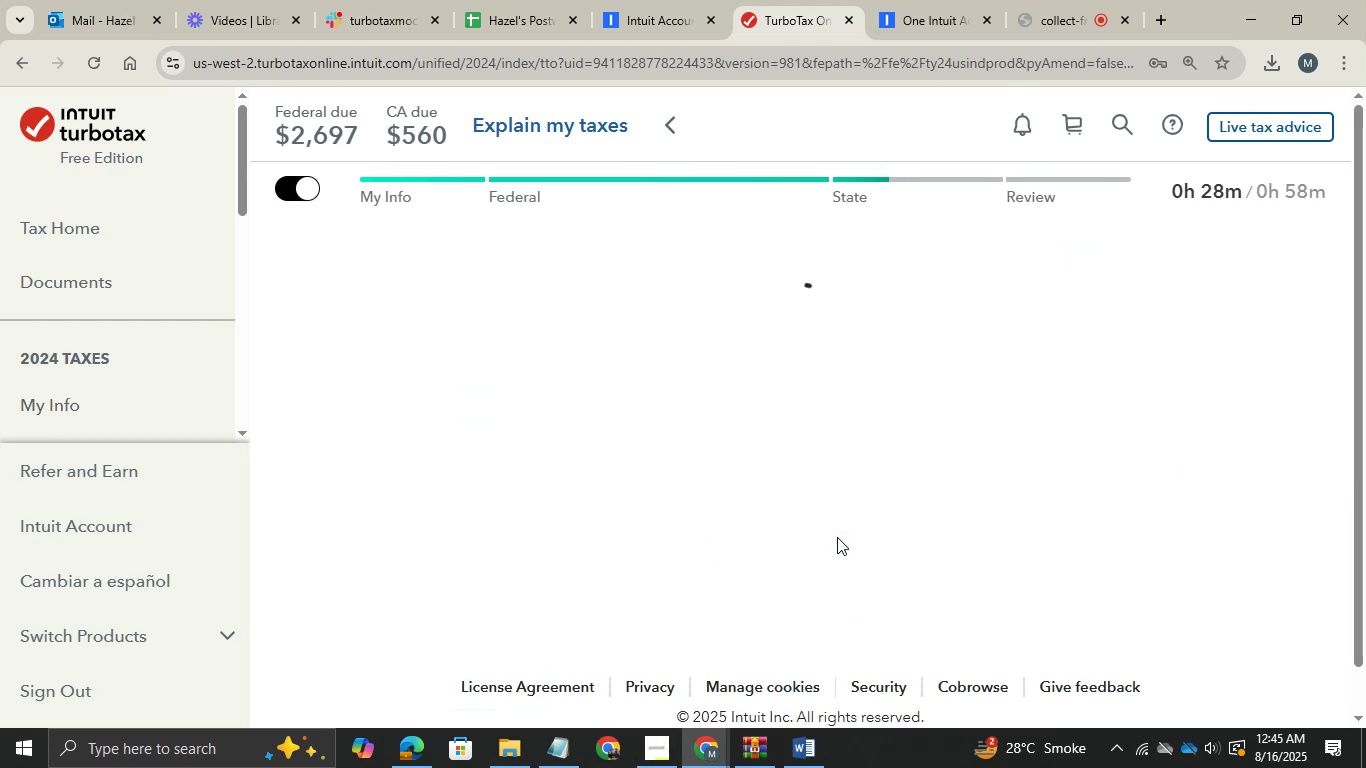 
wait(8.88)
 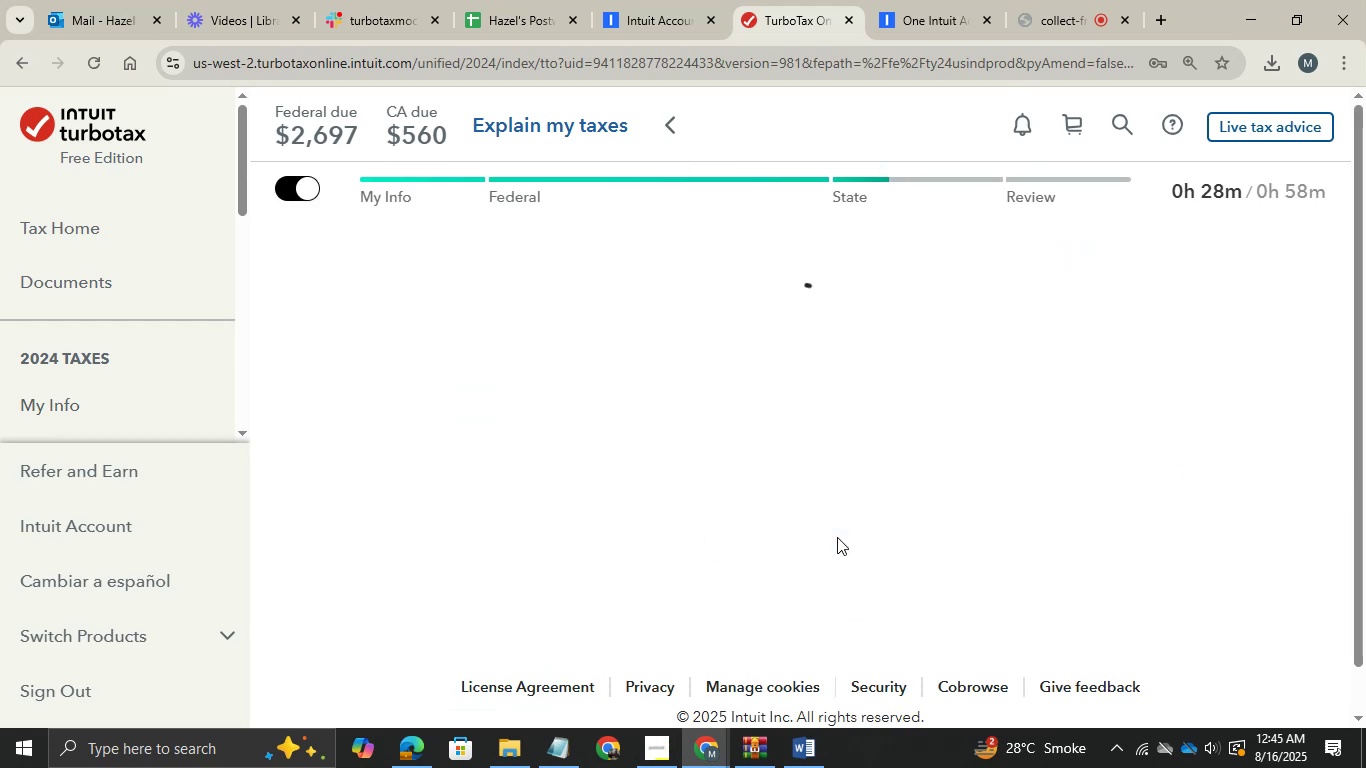 
left_click([467, 684])
 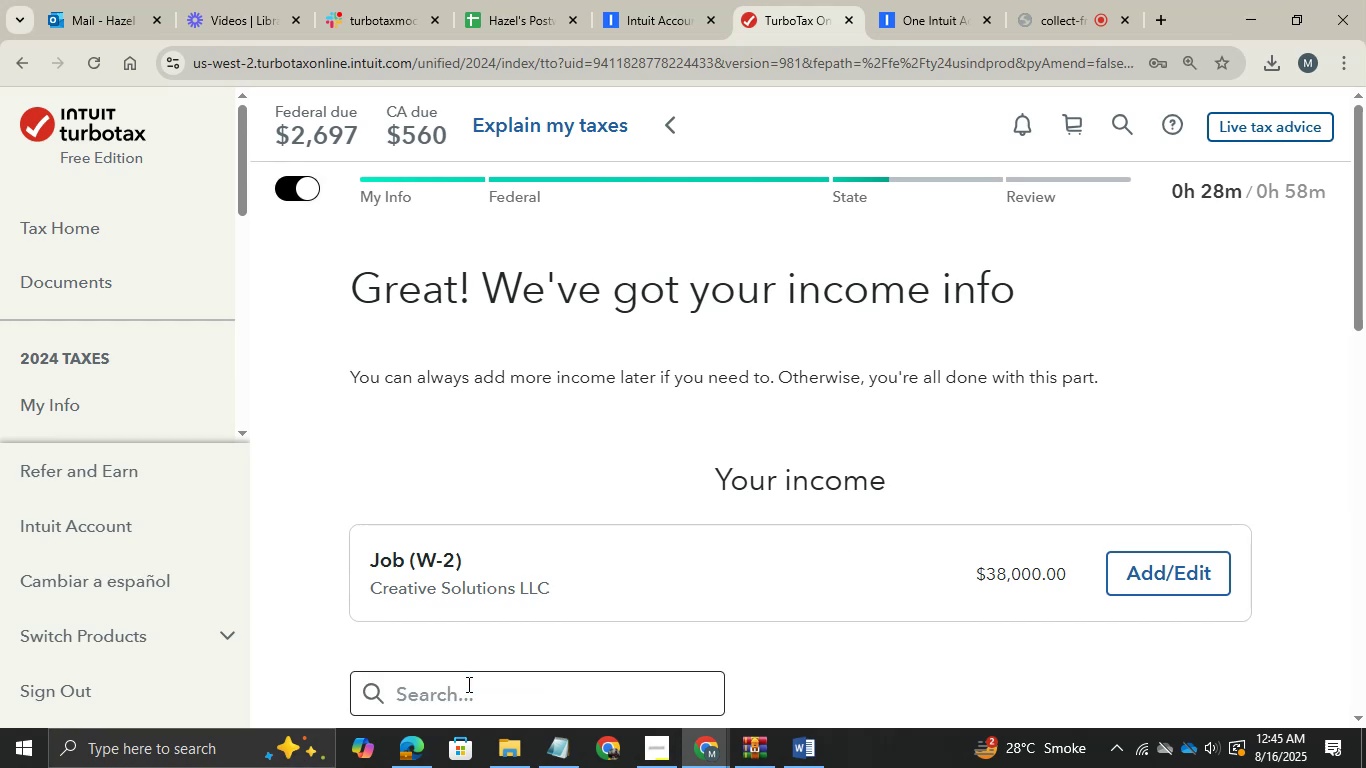 
scroll: coordinate [467, 684], scroll_direction: down, amount: 6.0
 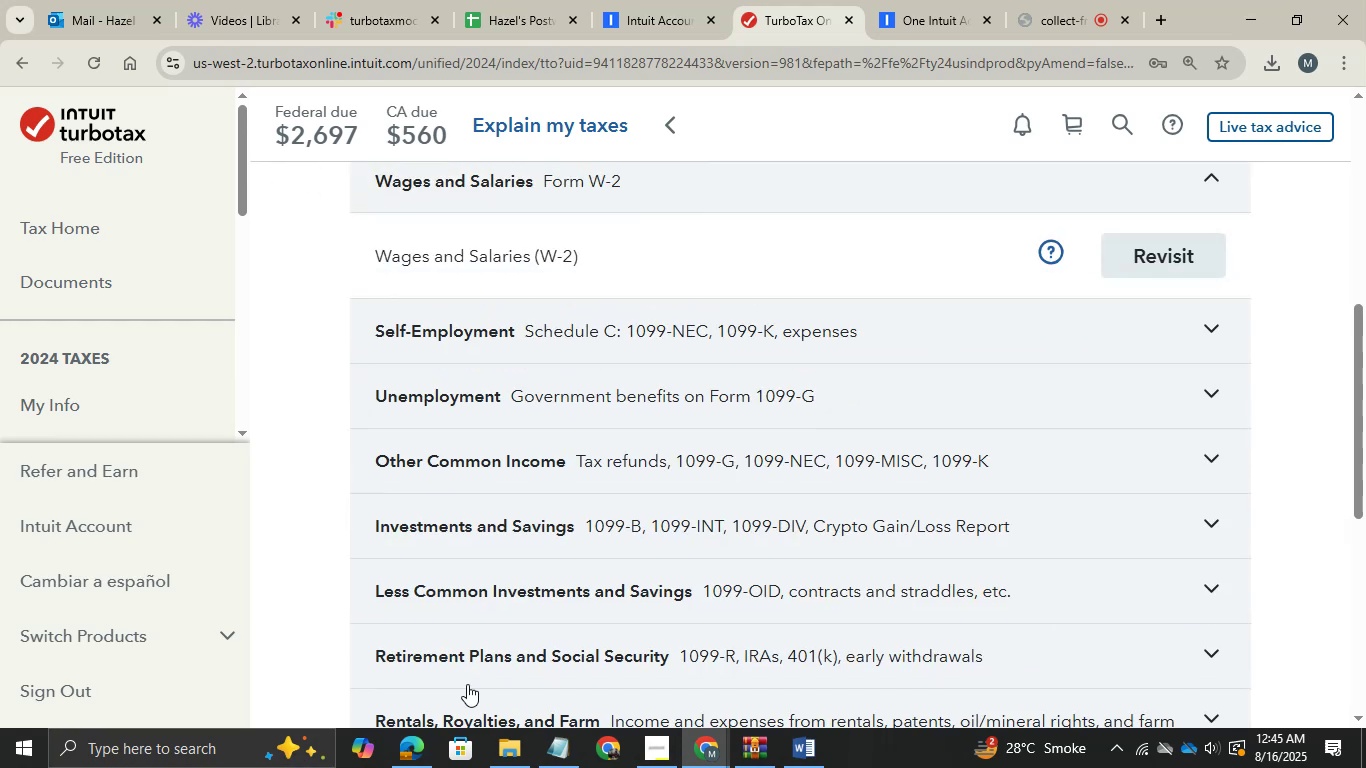 
scroll: coordinate [467, 684], scroll_direction: none, amount: 0.0
 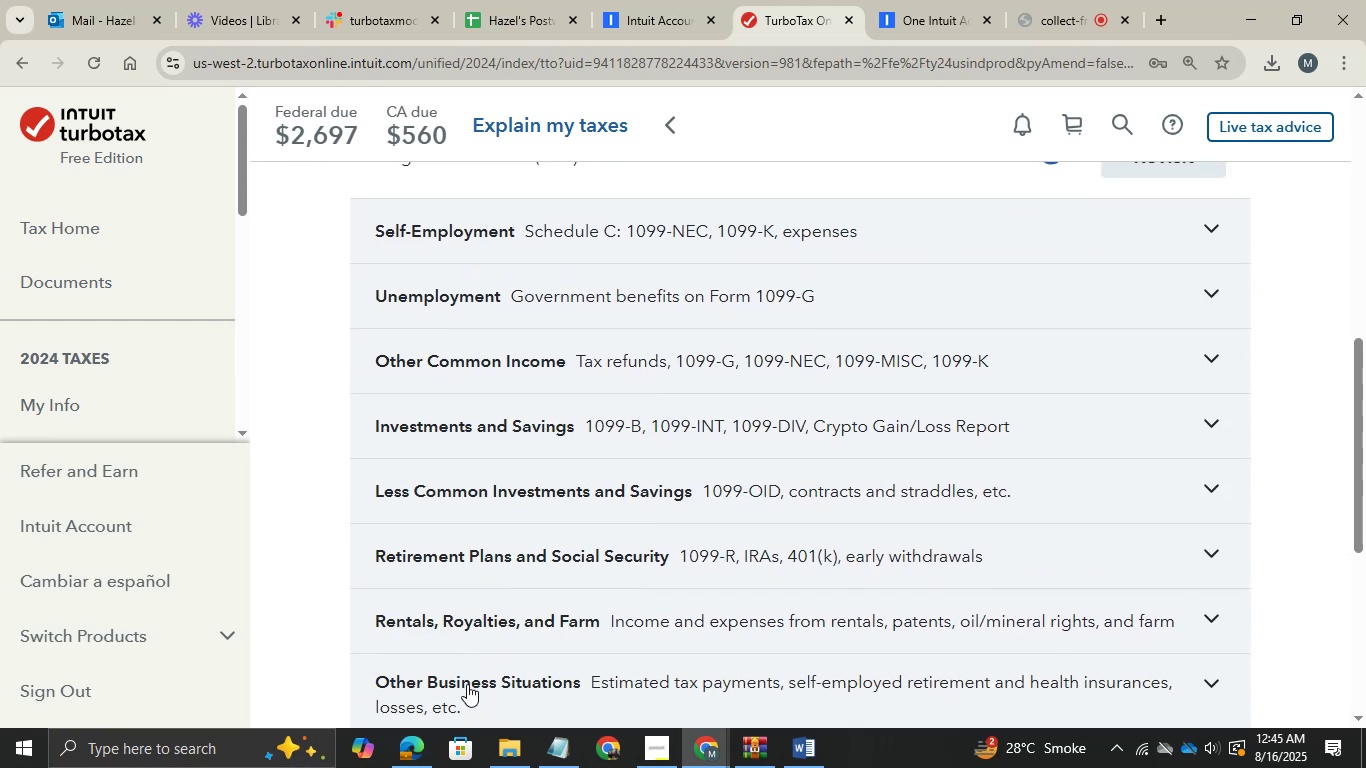 
scroll: coordinate [467, 684], scroll_direction: down, amount: 2.0
 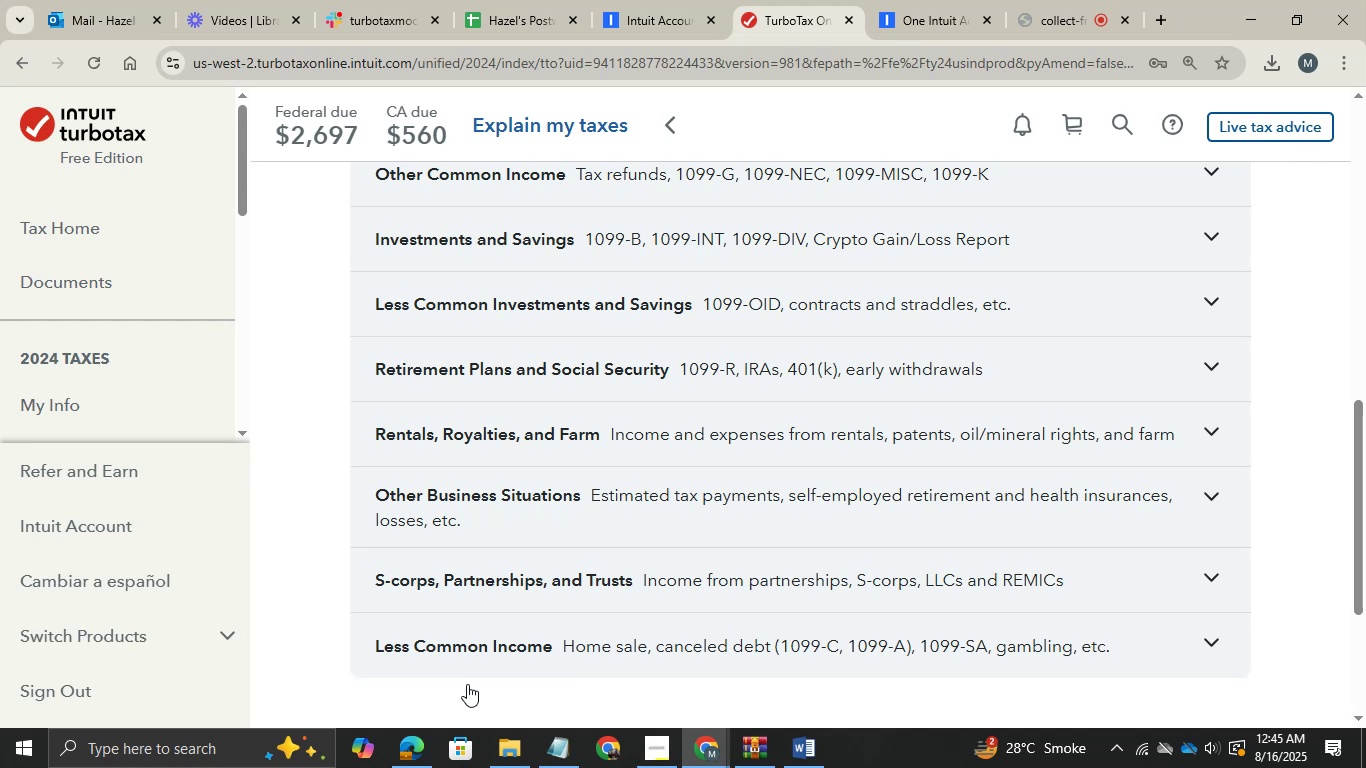 
scroll: coordinate [467, 684], scroll_direction: none, amount: 0.0
 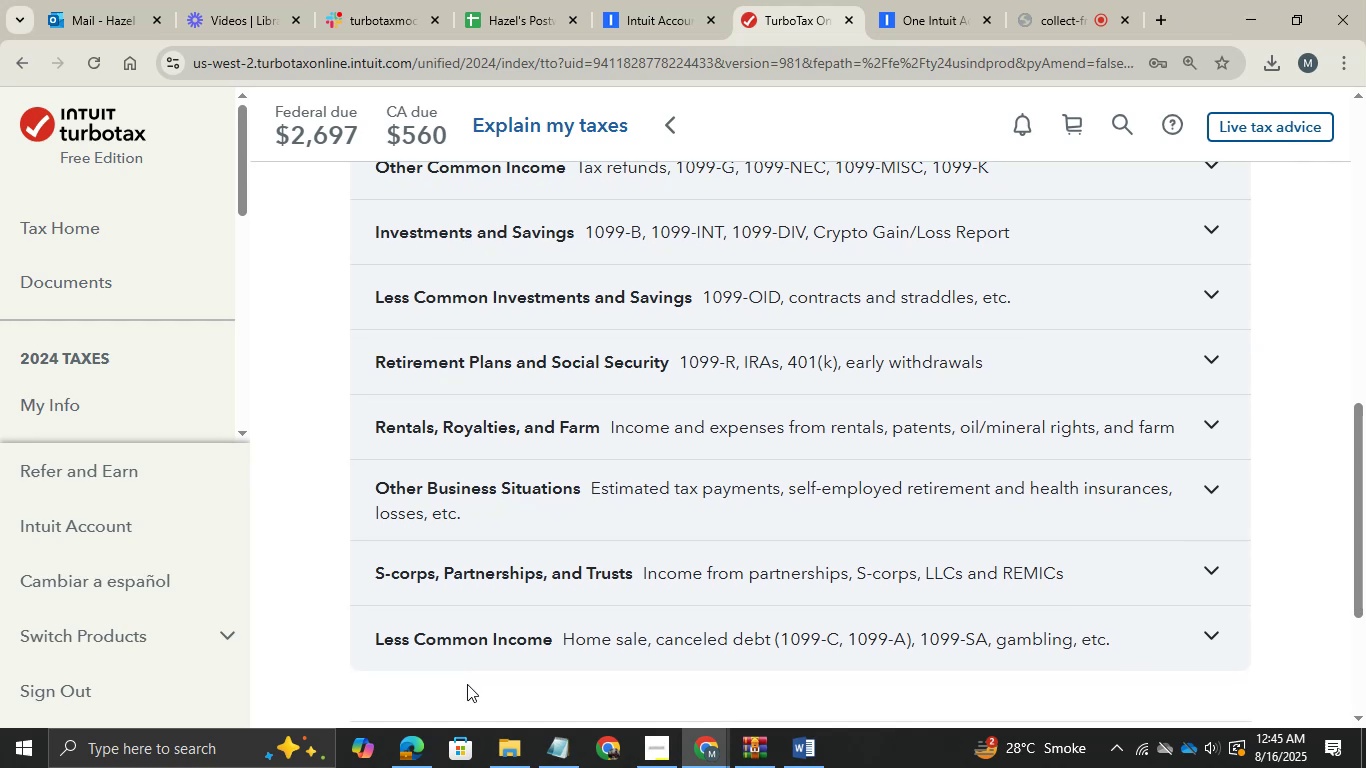 
scroll: coordinate [467, 684], scroll_direction: down, amount: 4.0
 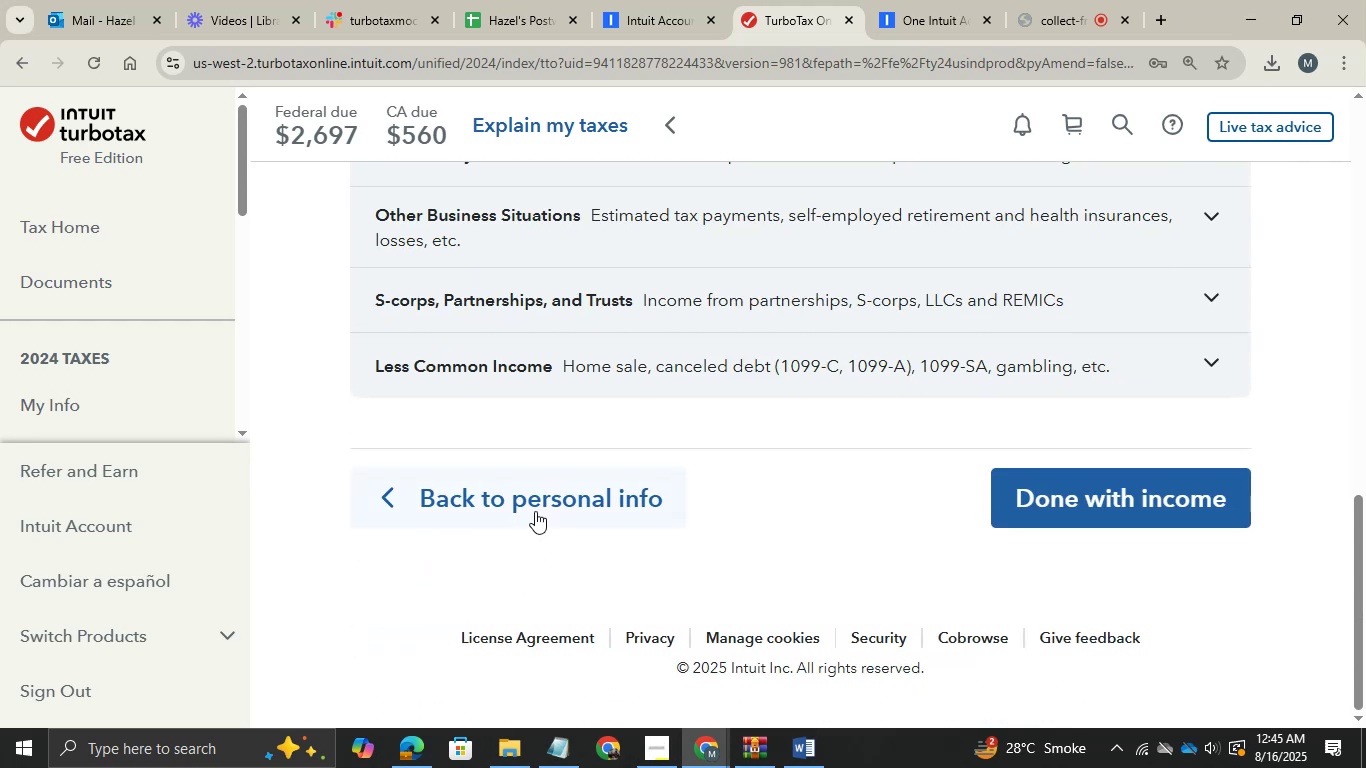 
left_click([535, 503])
 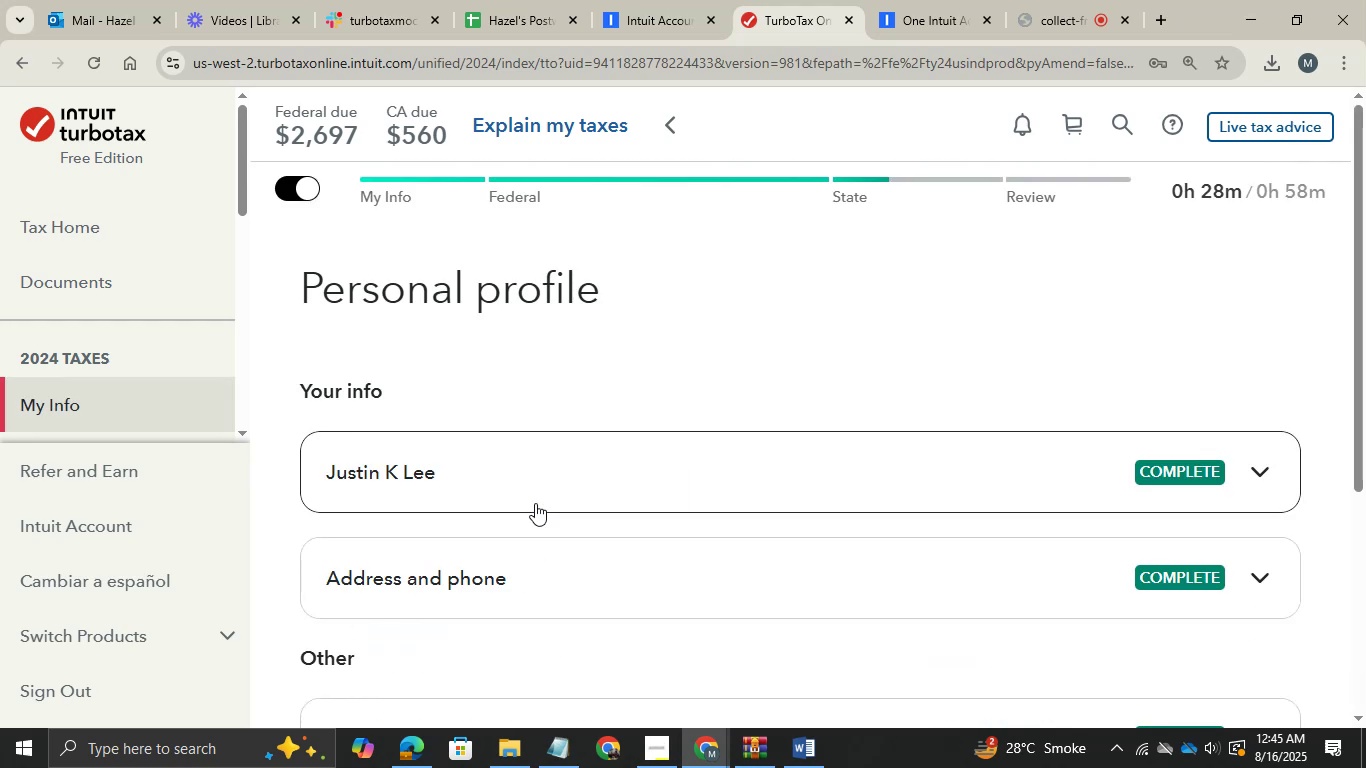 
wait(6.56)
 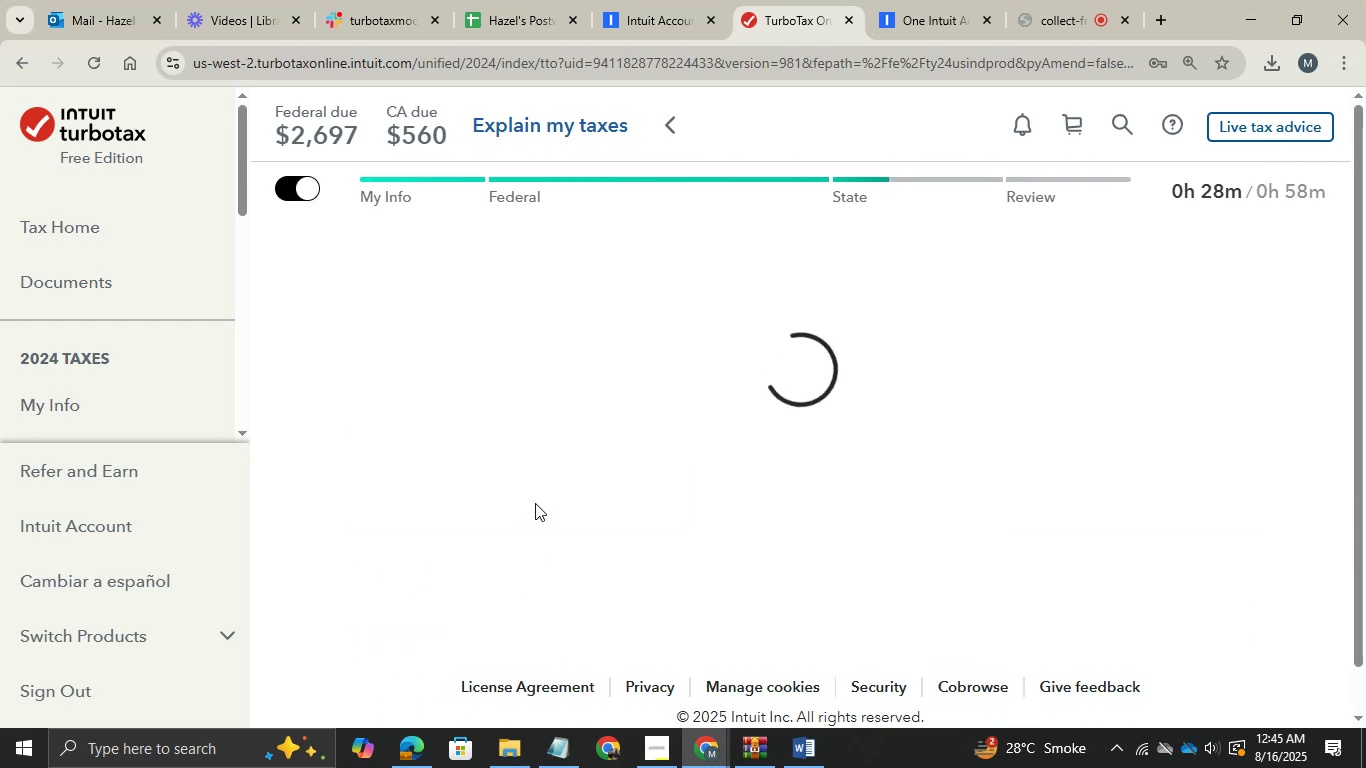 
scroll: coordinate [122, 416], scroll_direction: down, amount: 6.0
 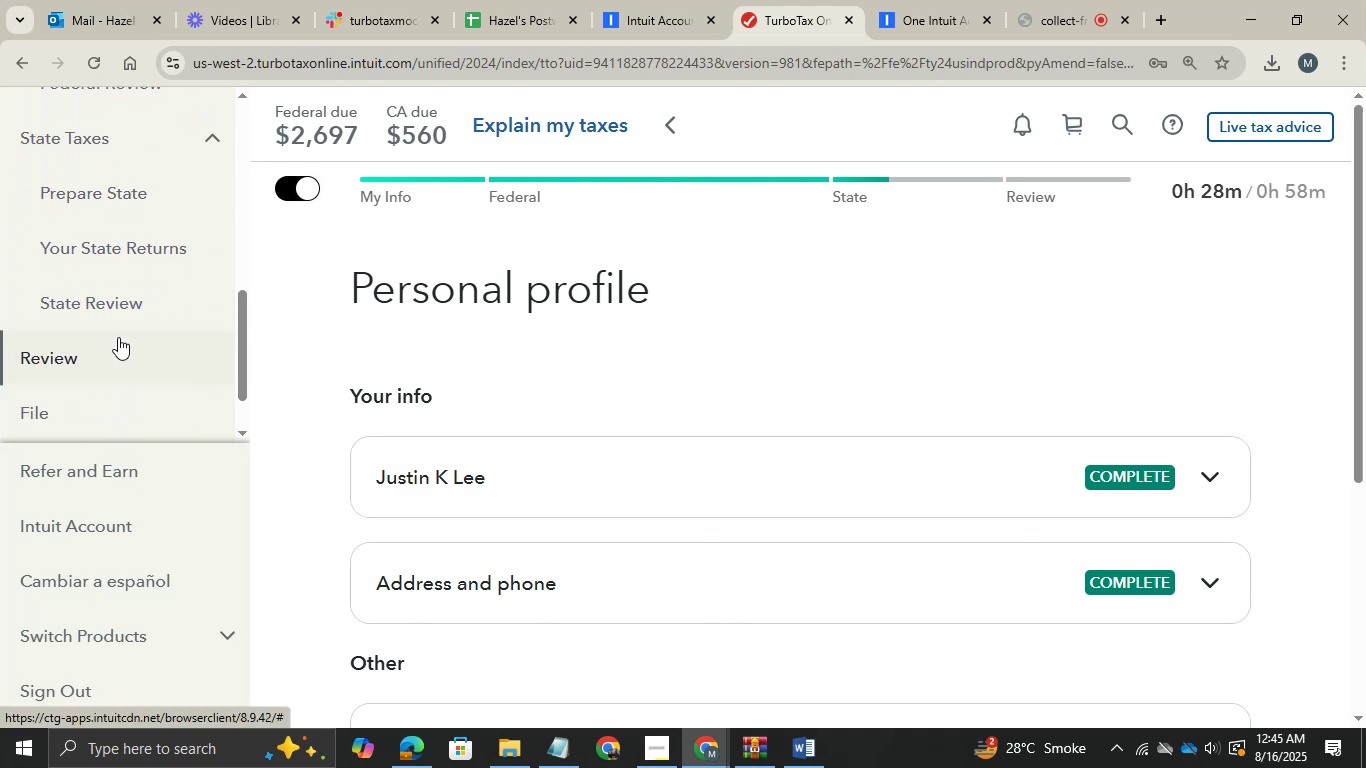 
scroll: coordinate [118, 337], scroll_direction: none, amount: 0.0
 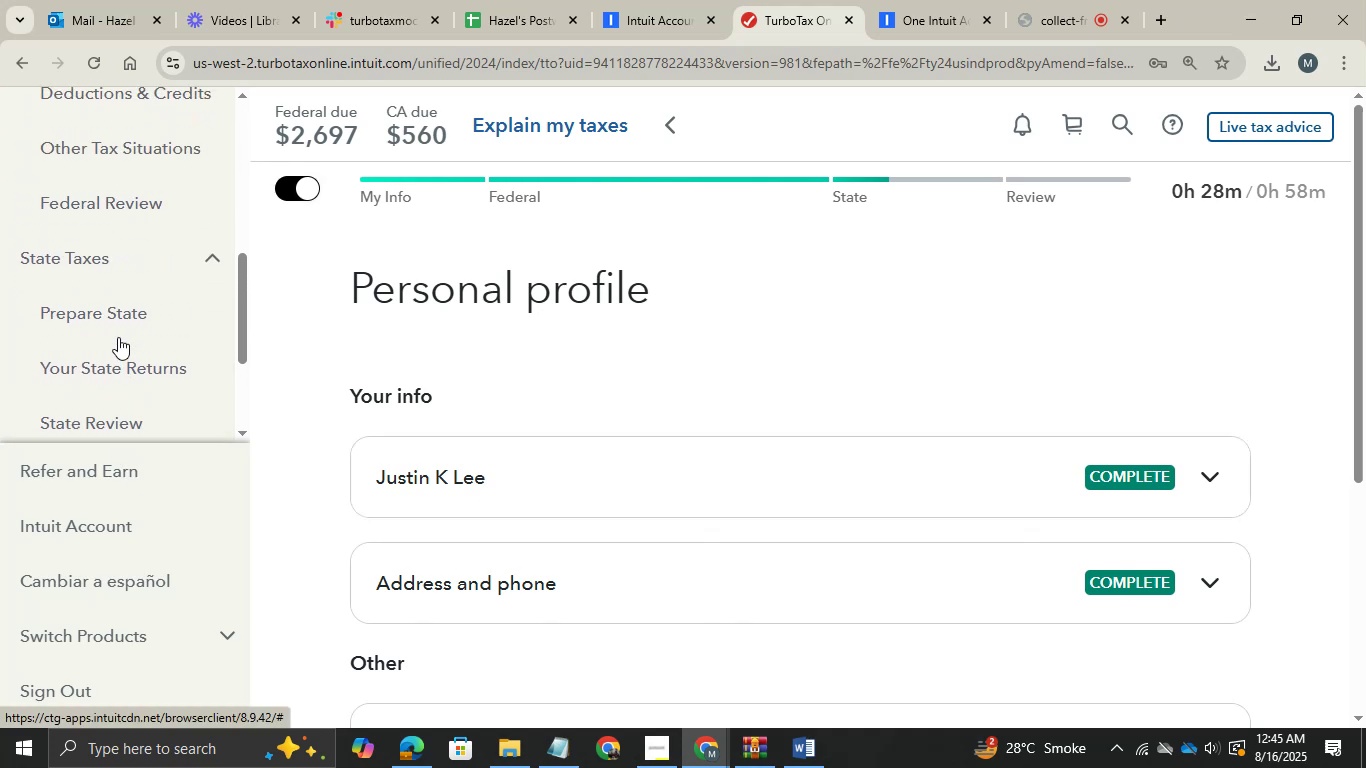 
scroll: coordinate [118, 337], scroll_direction: up, amount: 1.0
 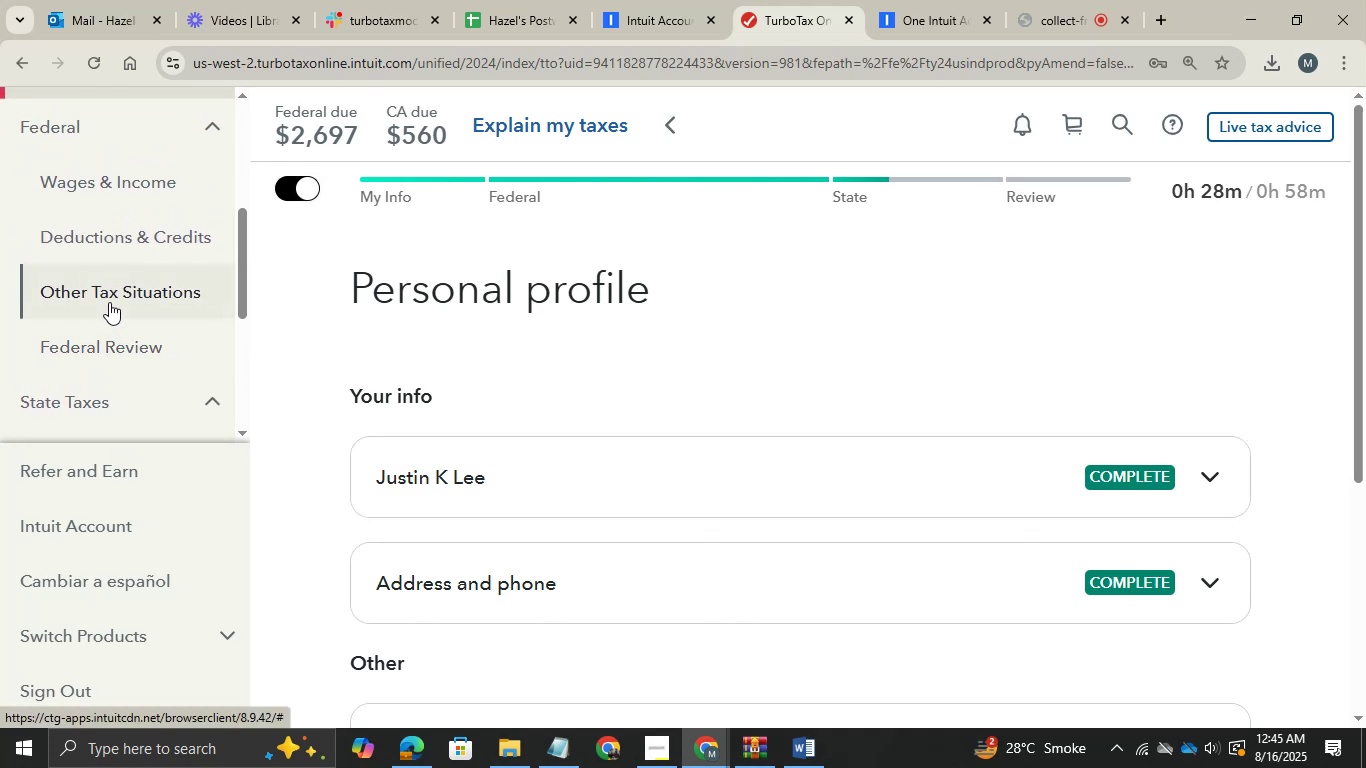 
left_click([109, 302])
 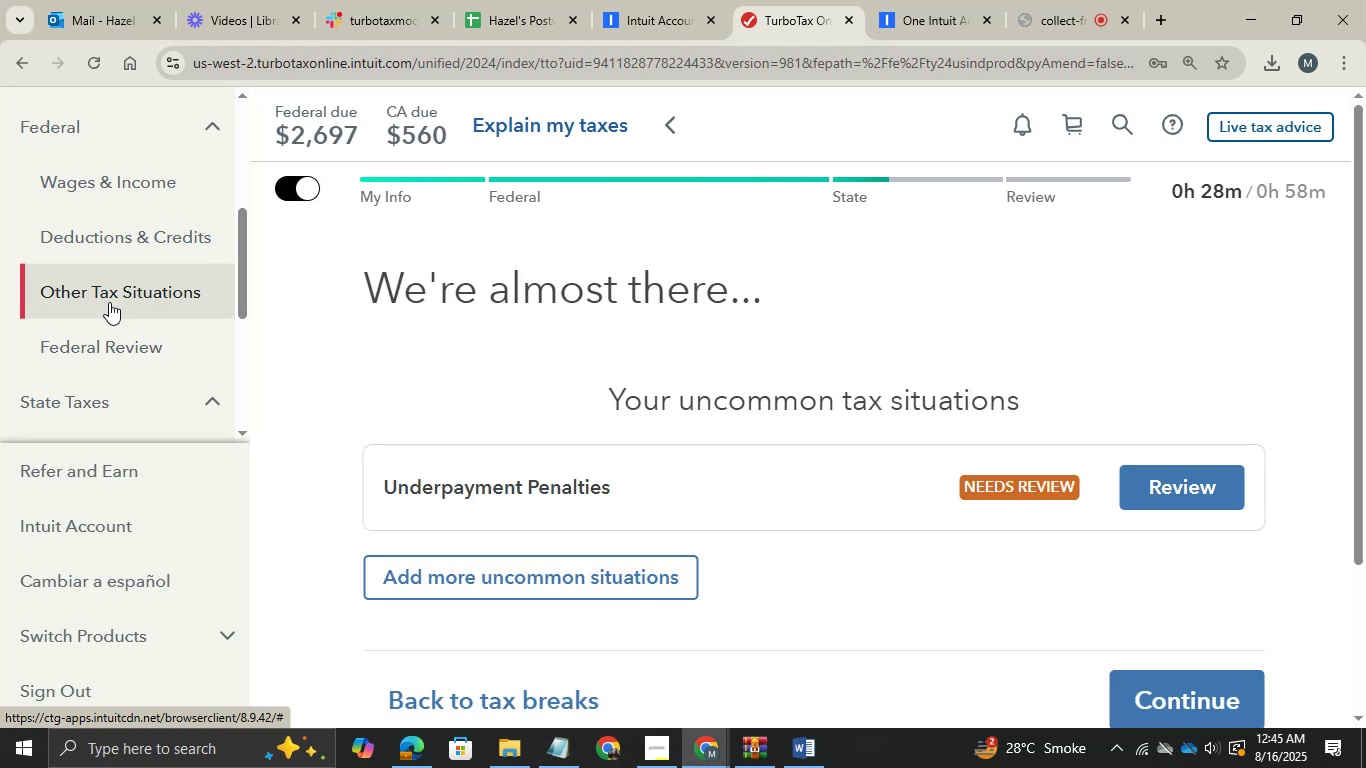 
wait(9.98)
 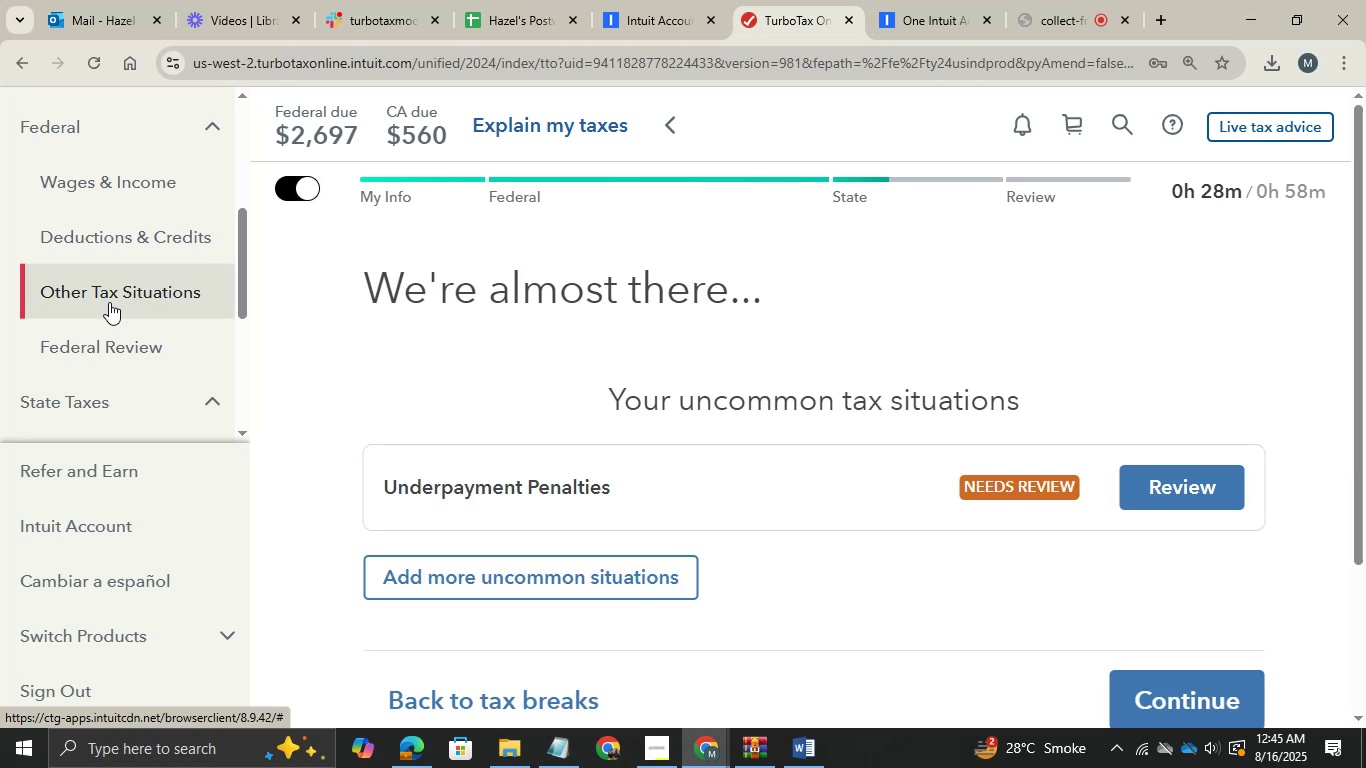 
scroll: coordinate [634, 577], scroll_direction: none, amount: 0.0
 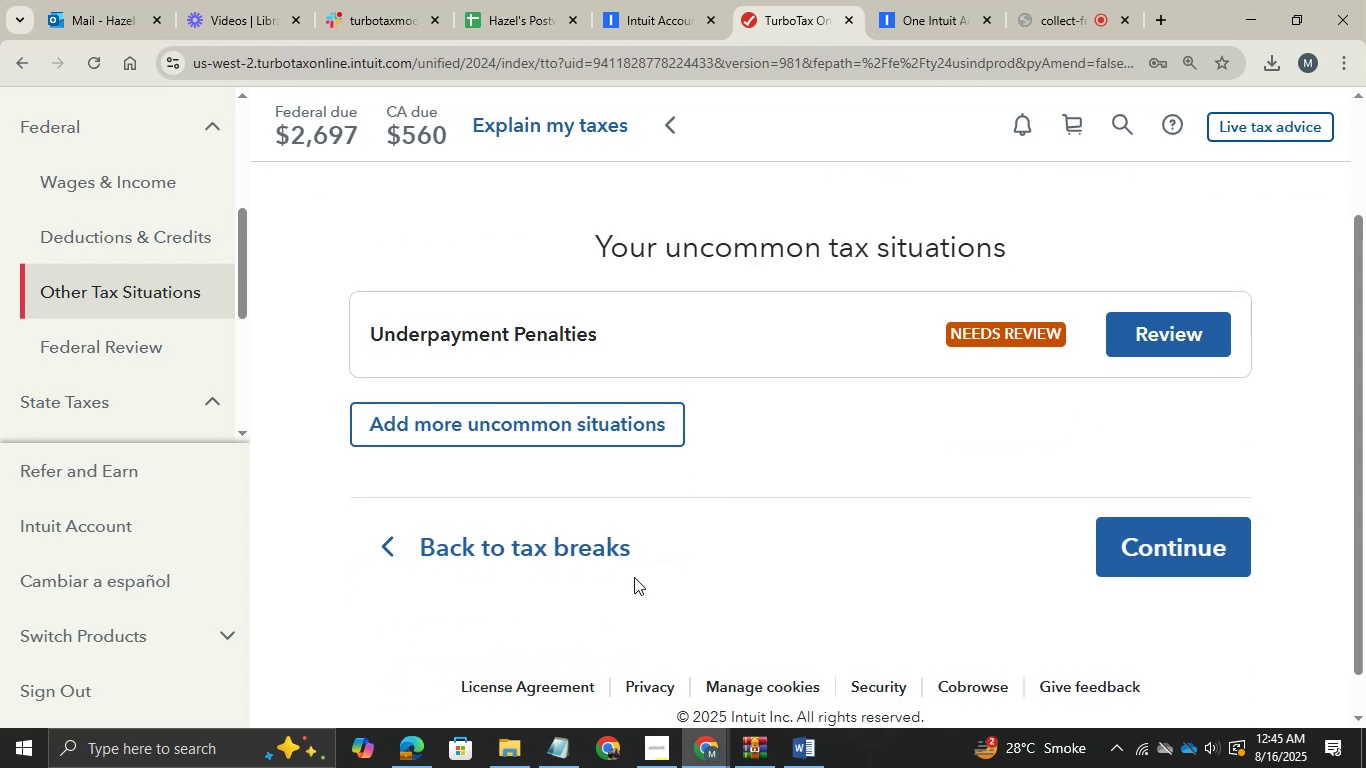 
scroll: coordinate [634, 577], scroll_direction: down, amount: 2.0
 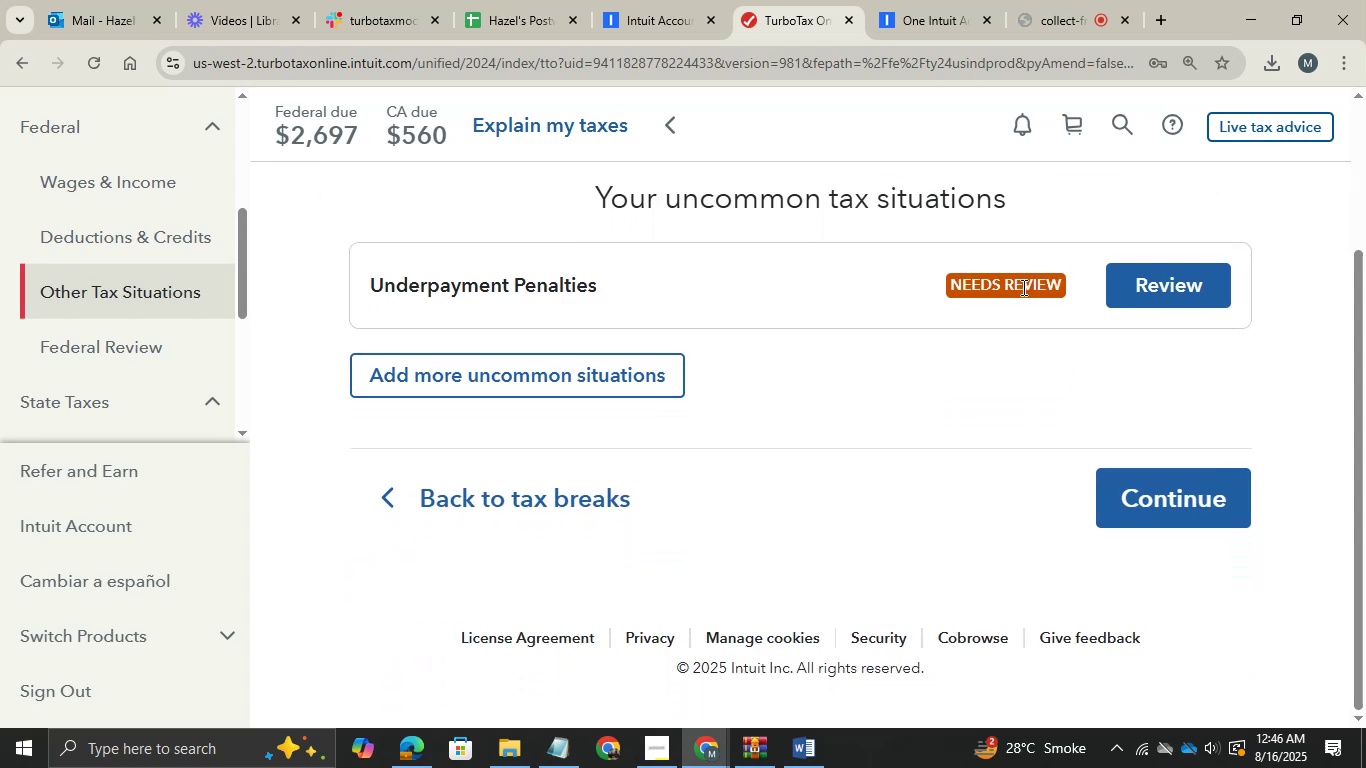 
left_click([1022, 287])
 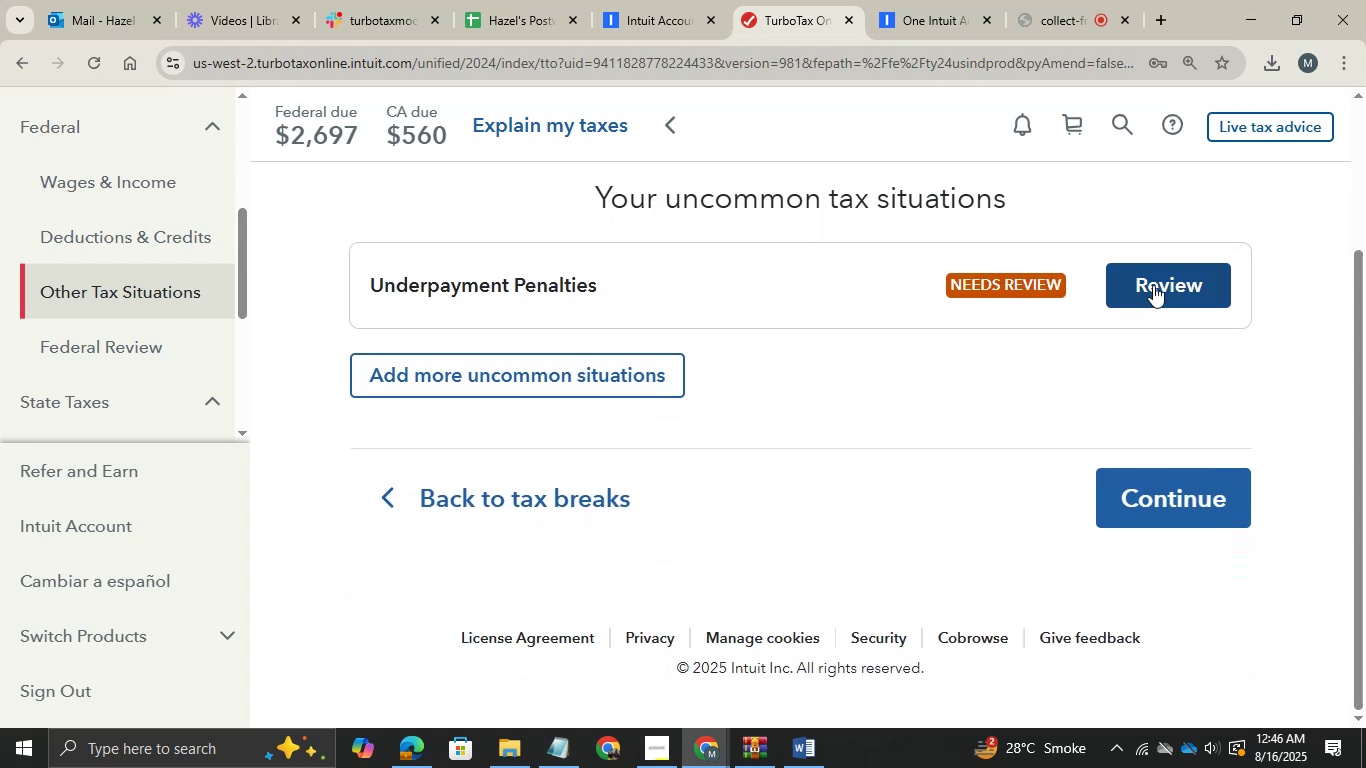 
left_click([1153, 285])
 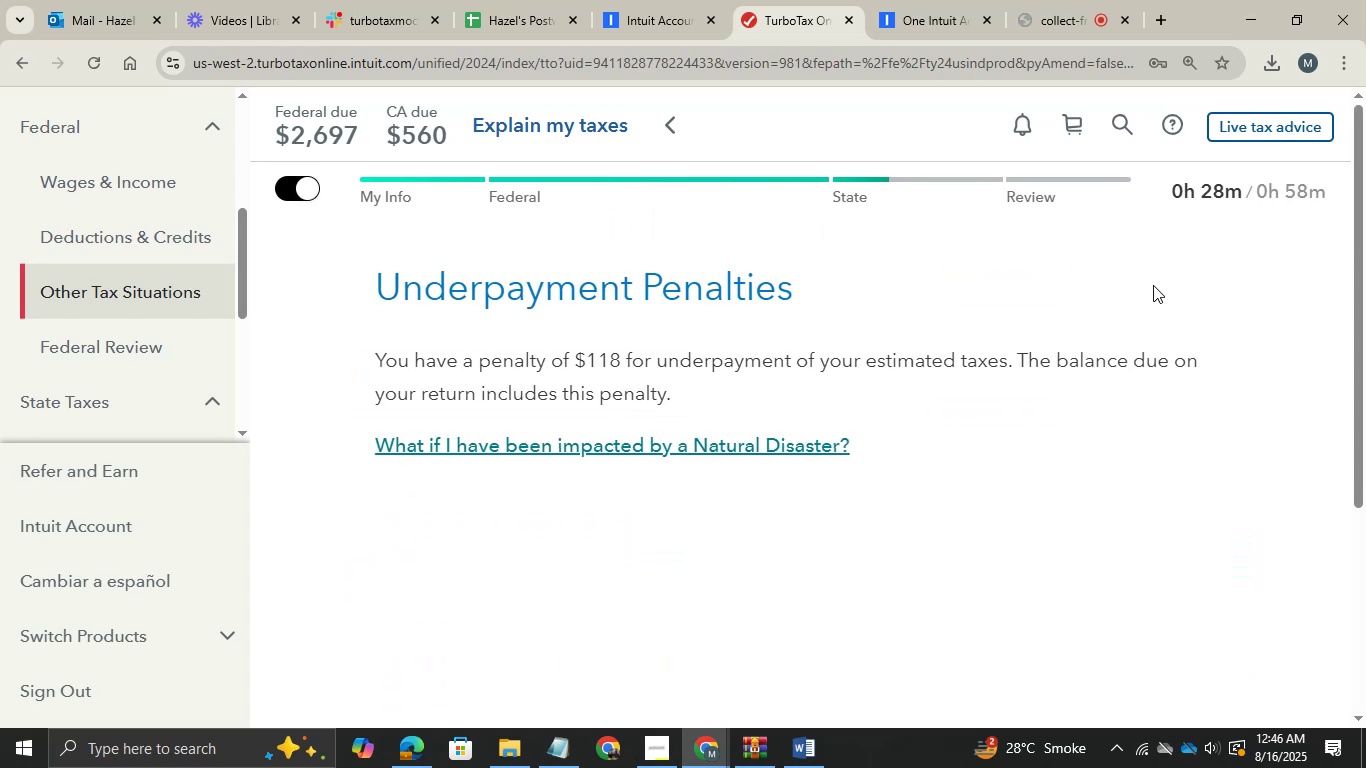 
scroll: coordinate [936, 466], scroll_direction: down, amount: 7.0
 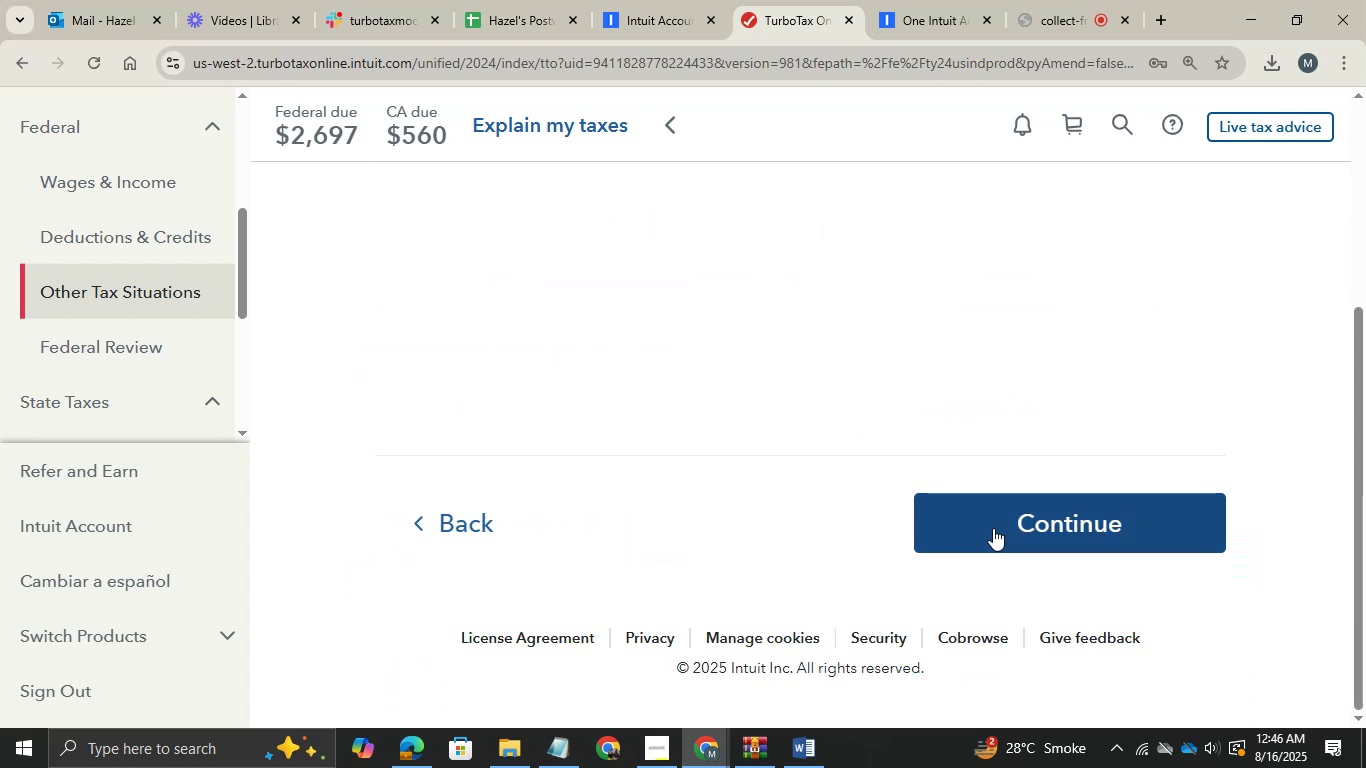 
left_click([993, 528])
 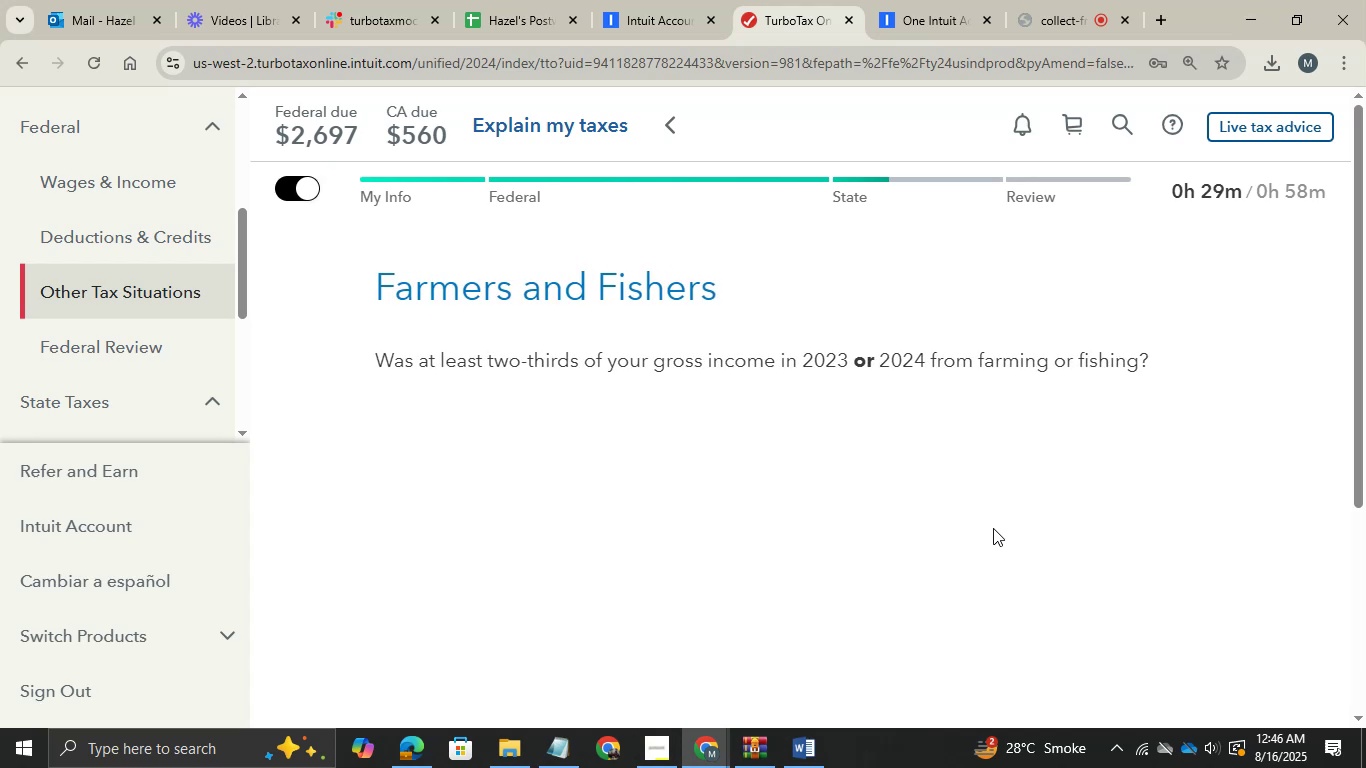 
wait(5.29)
 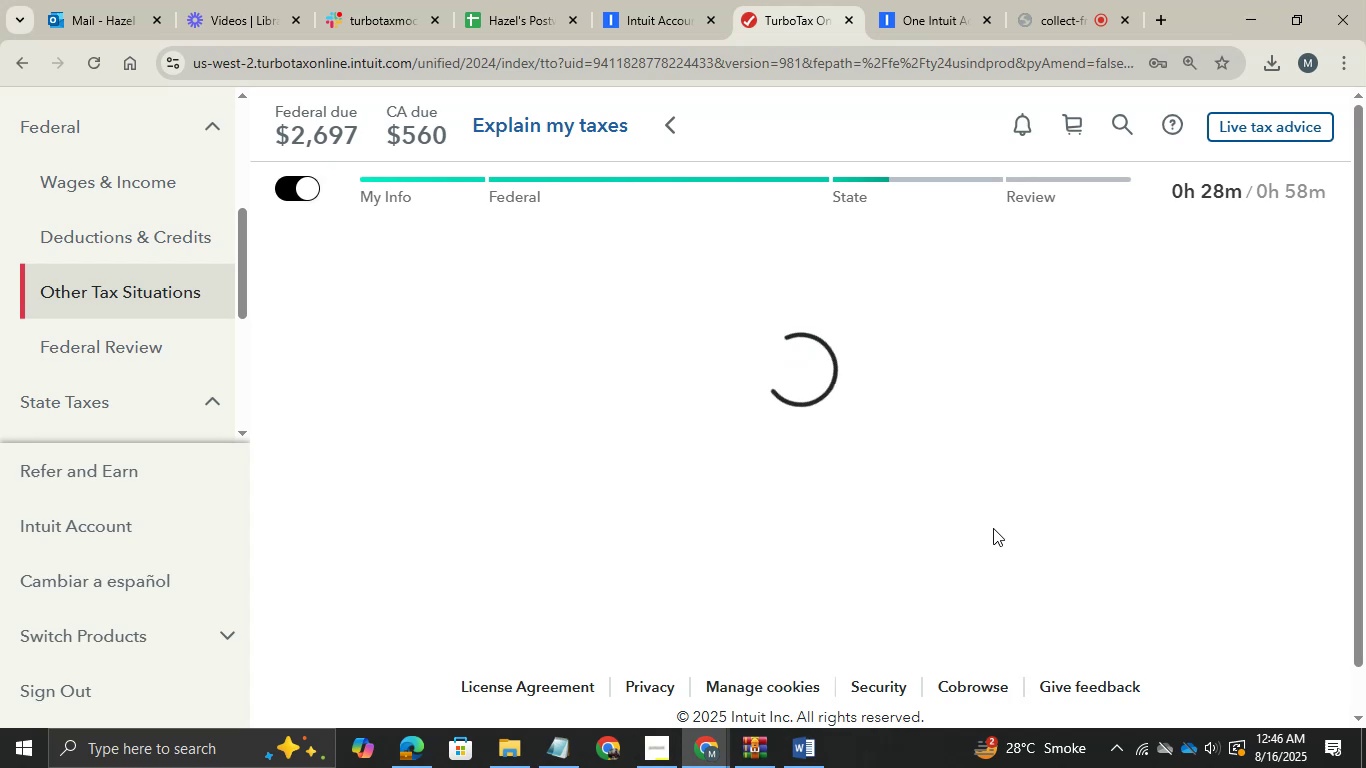 
scroll: coordinate [710, 548], scroll_direction: down, amount: 6.0
 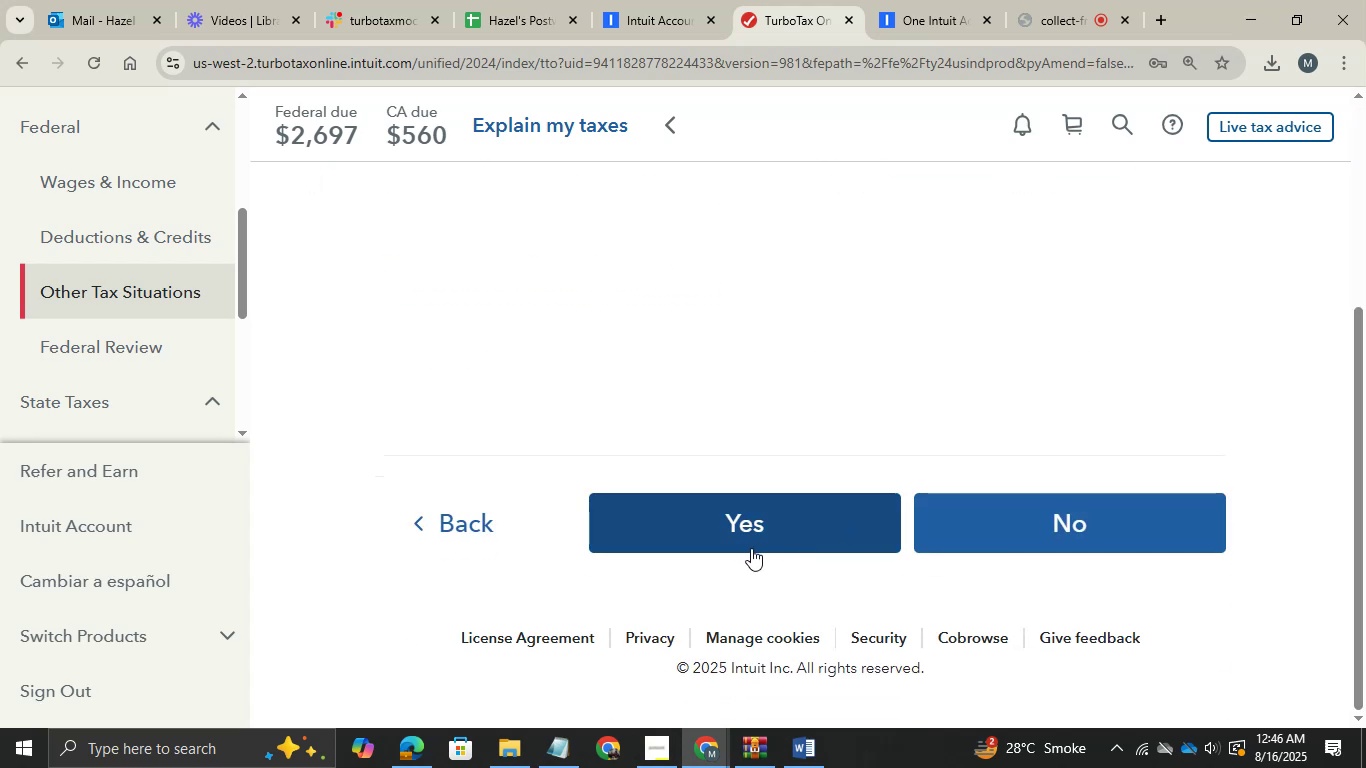 
left_click([748, 548])
 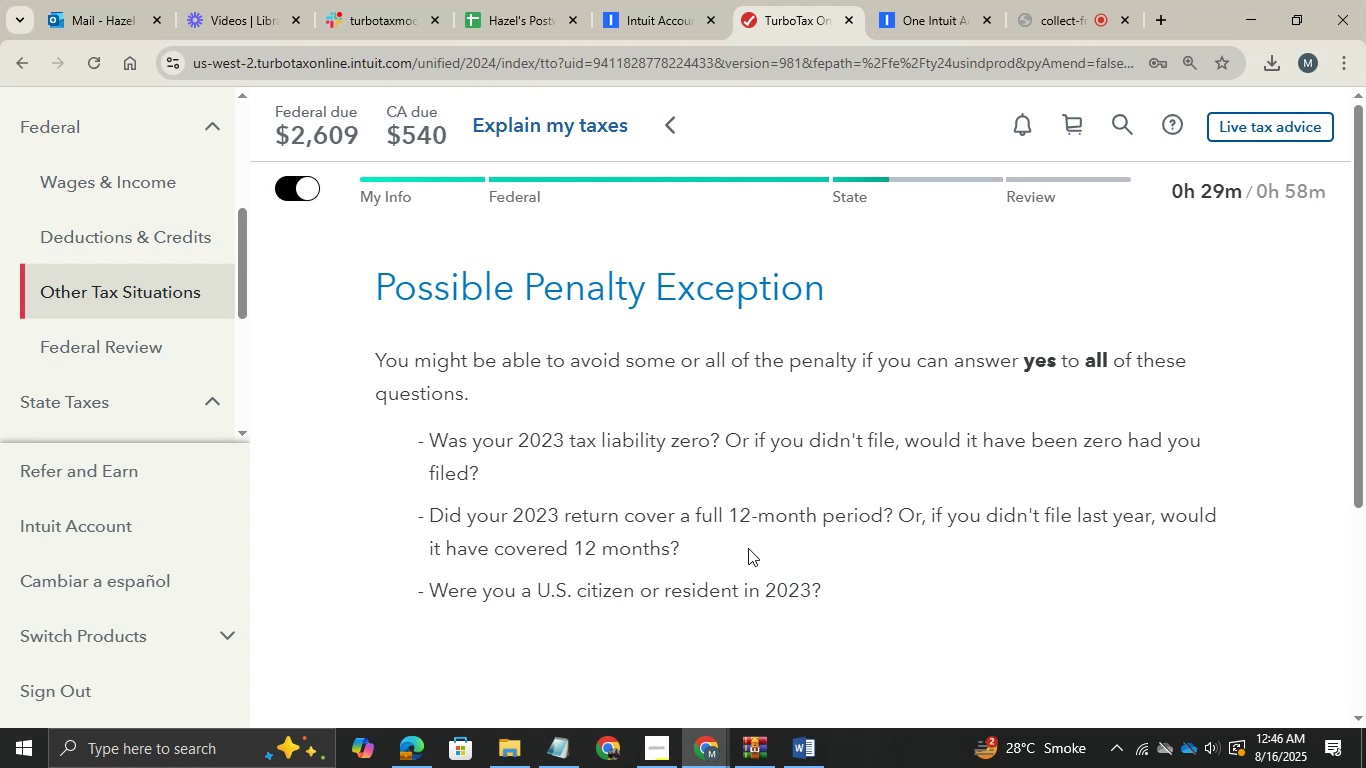 
wait(11.03)
 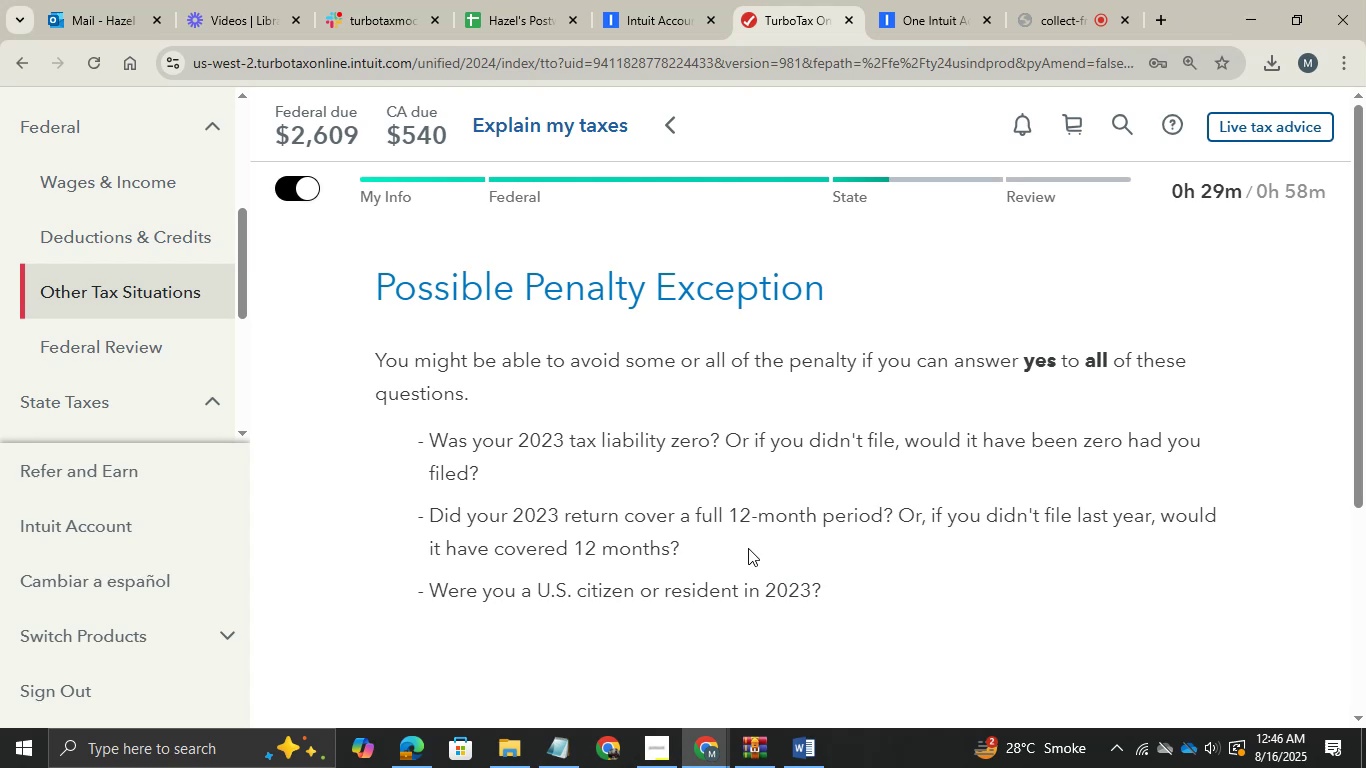 
scroll: coordinate [748, 548], scroll_direction: down, amount: 3.0
 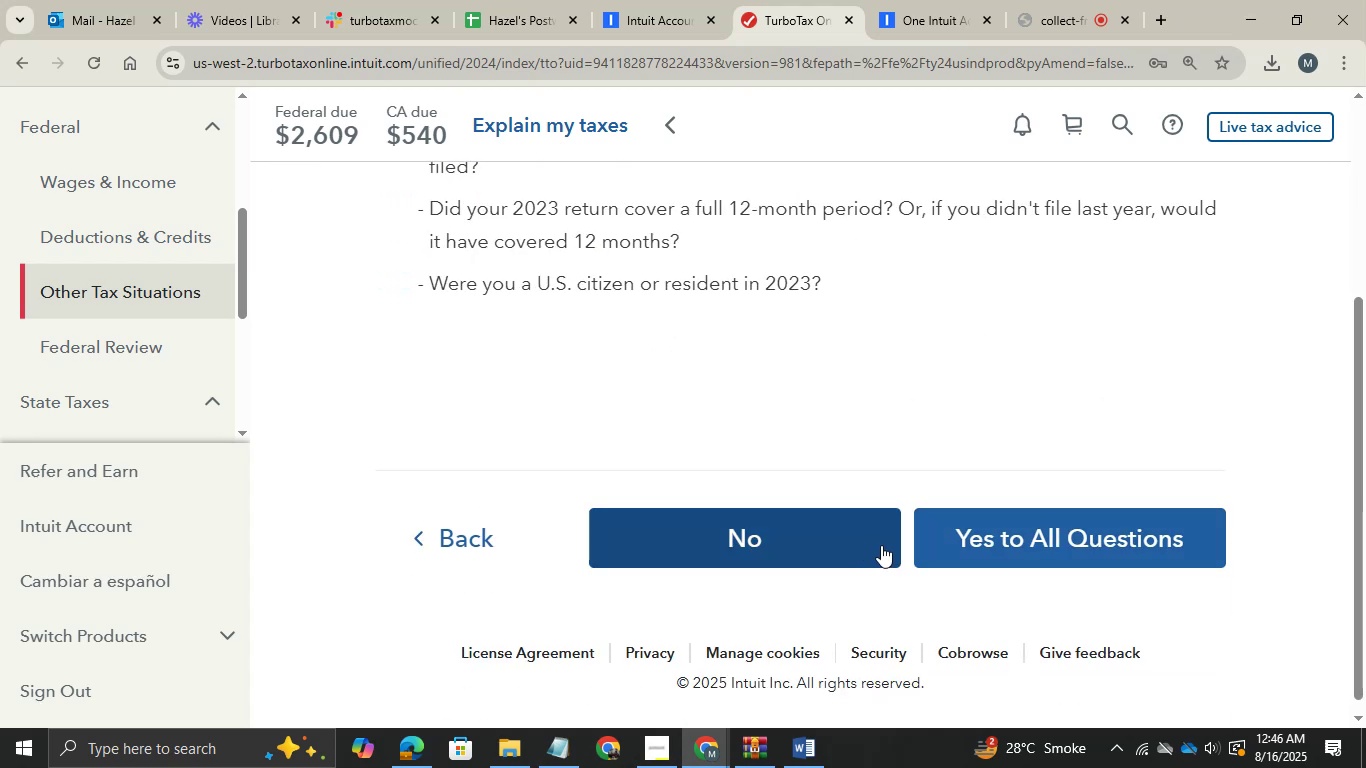 
left_click([801, 549])
 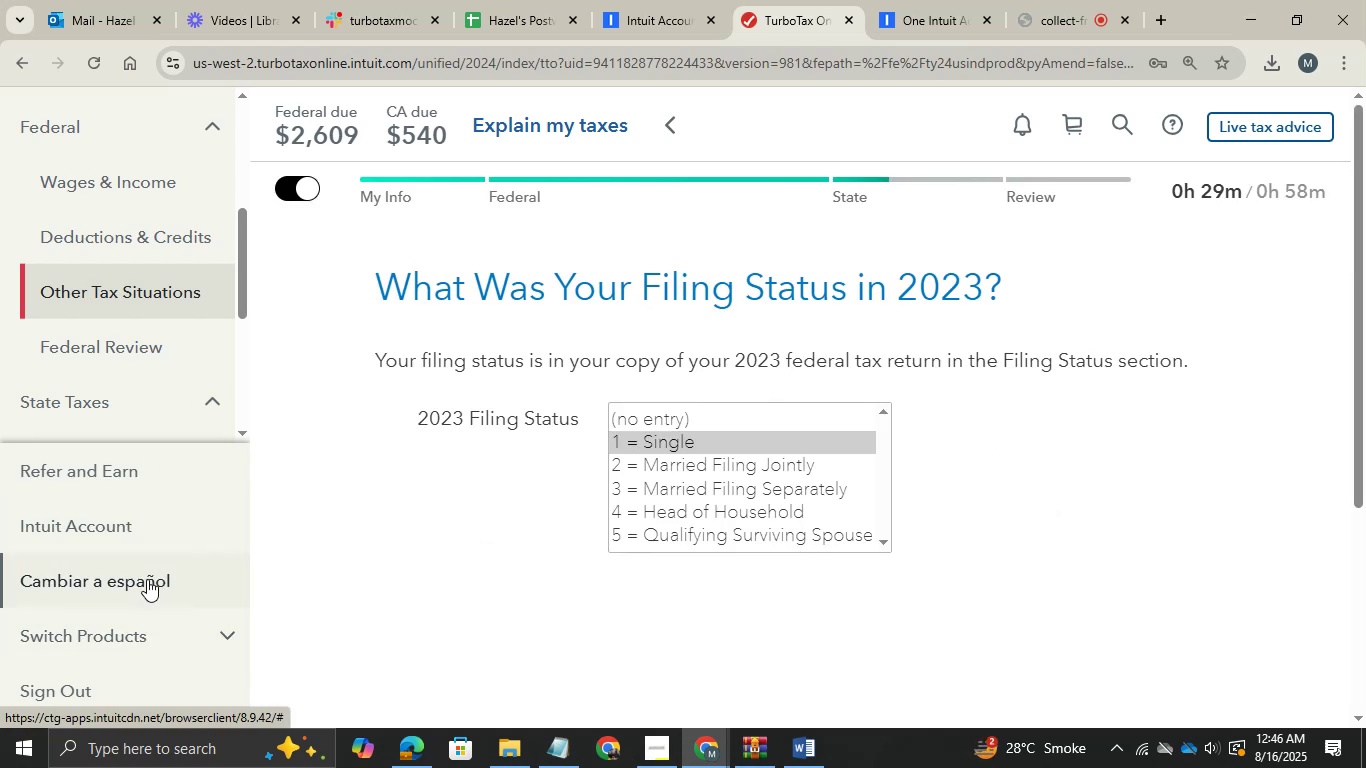 
wait(7.43)
 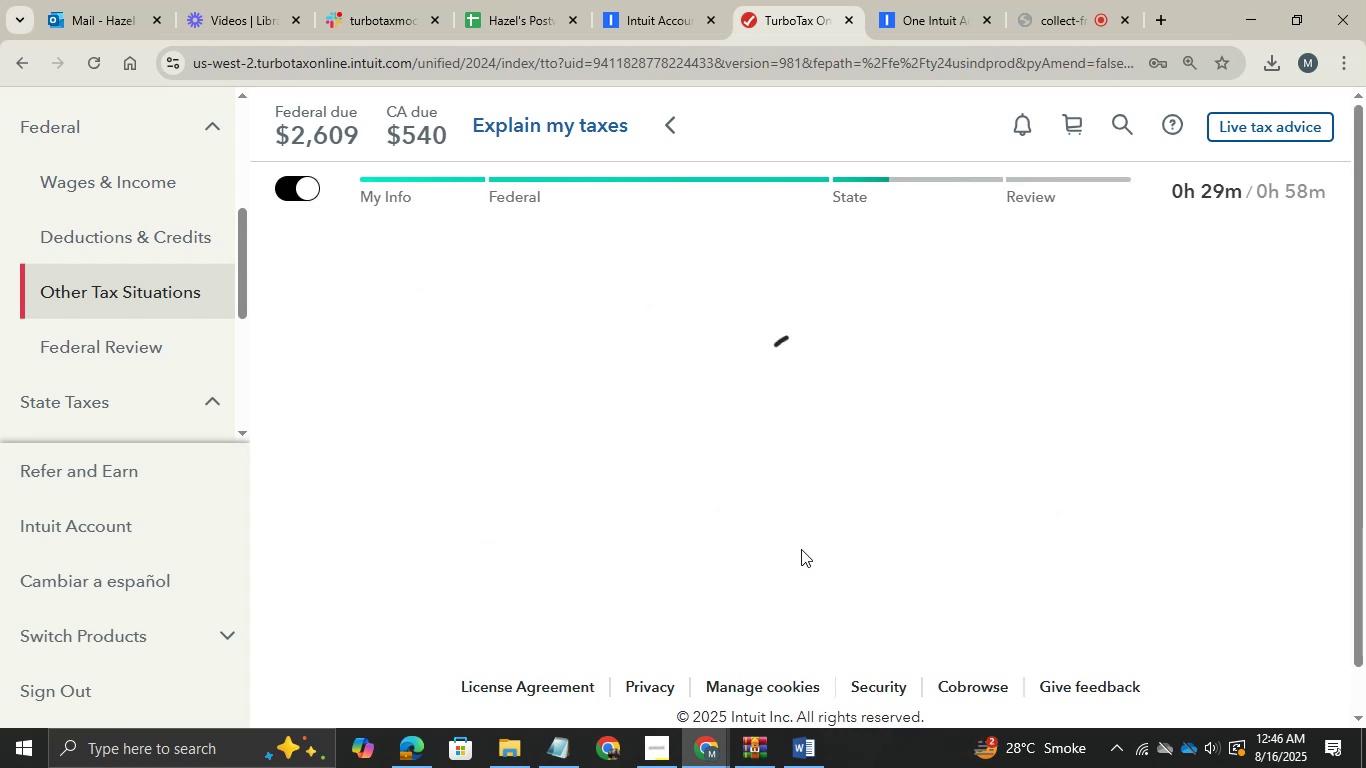 
left_click([218, 633])
 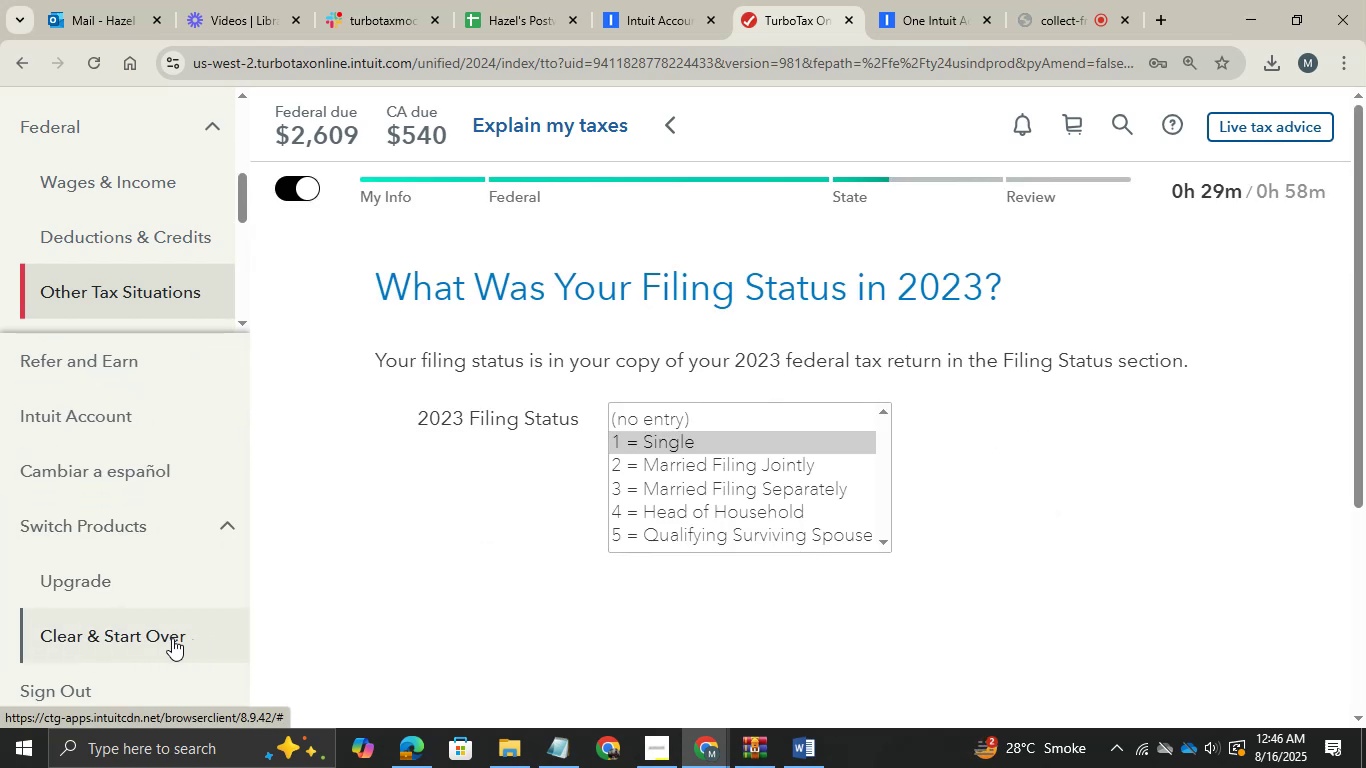 
left_click([172, 638])
 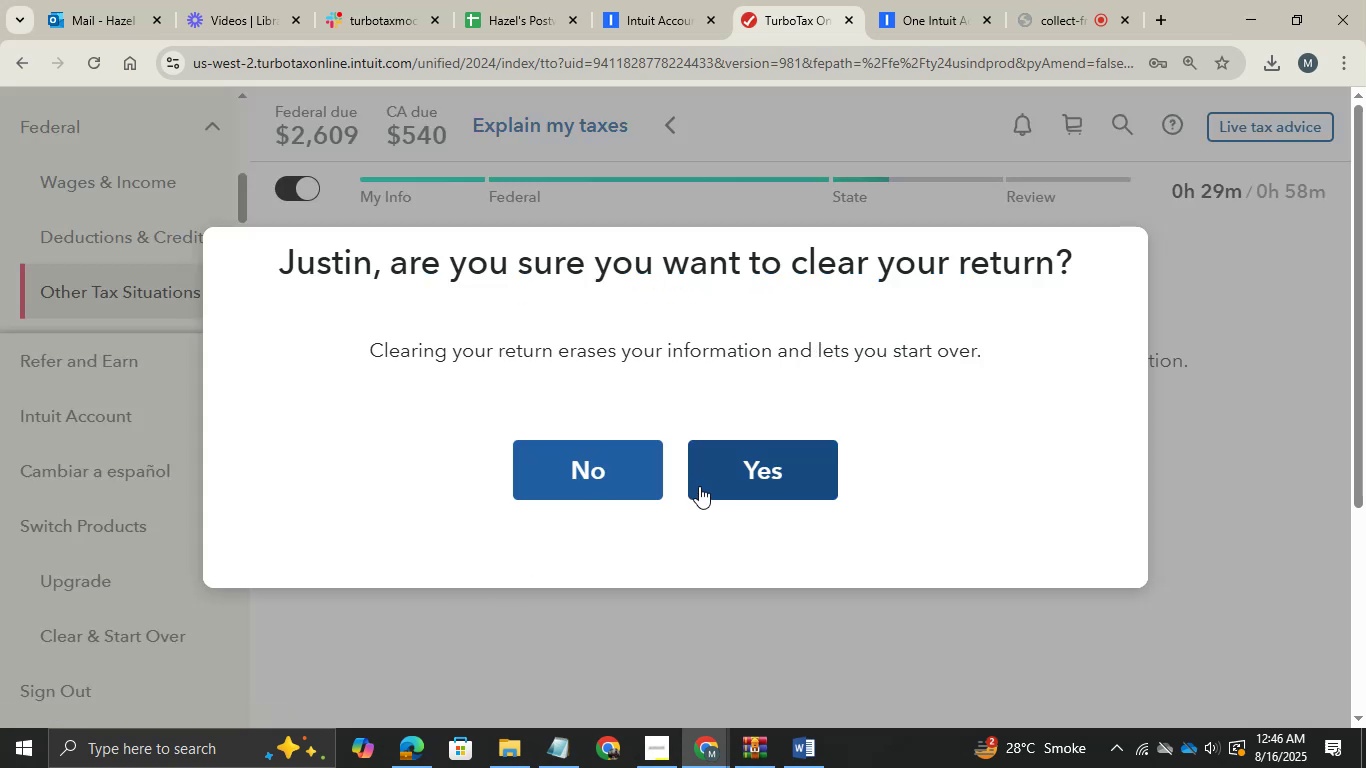 
left_click([753, 480])
 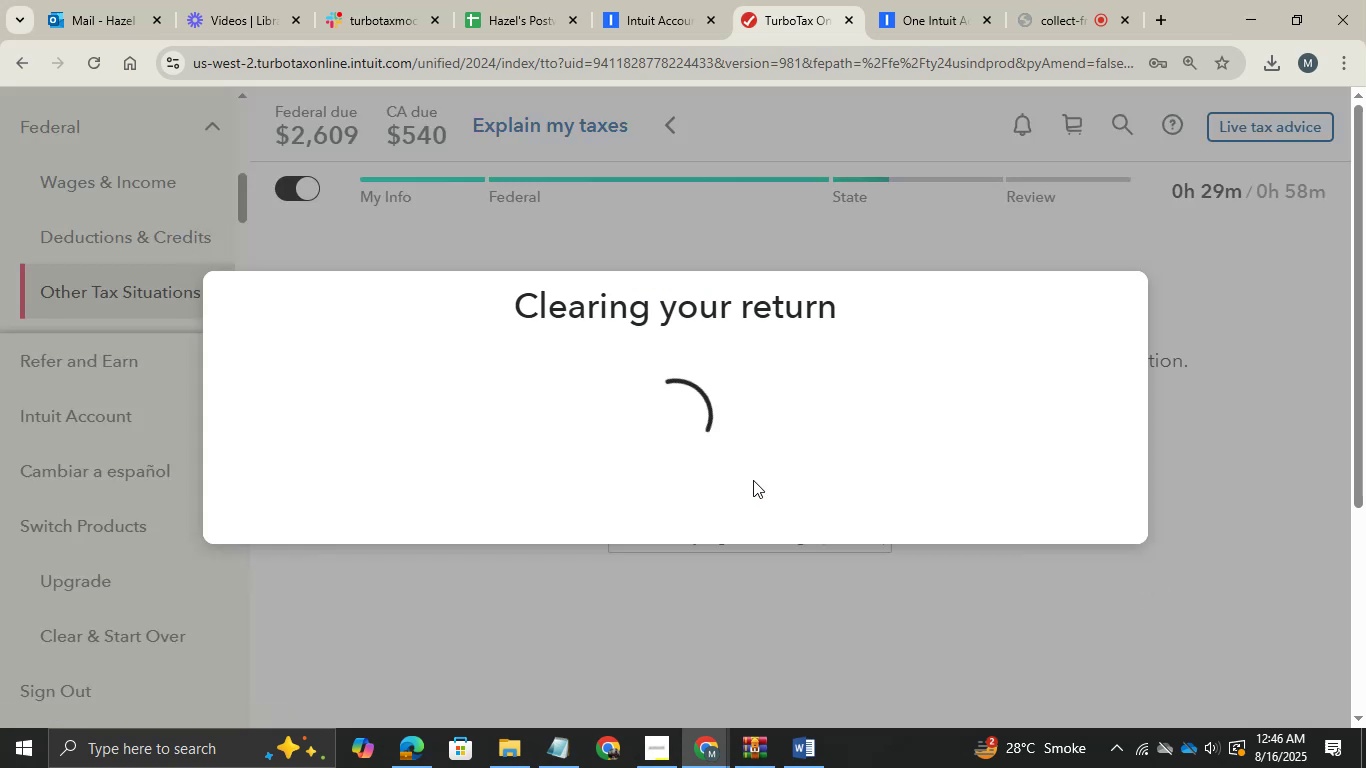 
wait(10.69)
 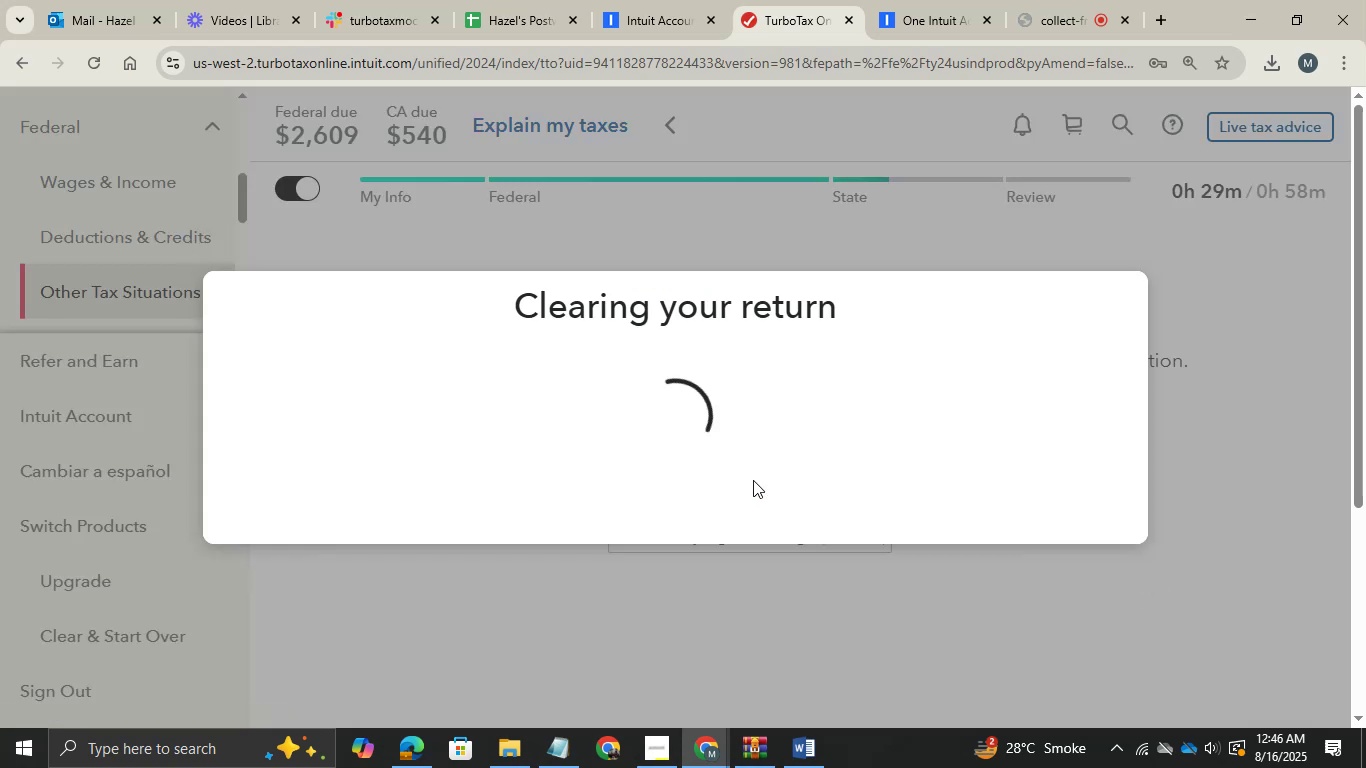 
left_click([649, 435])
 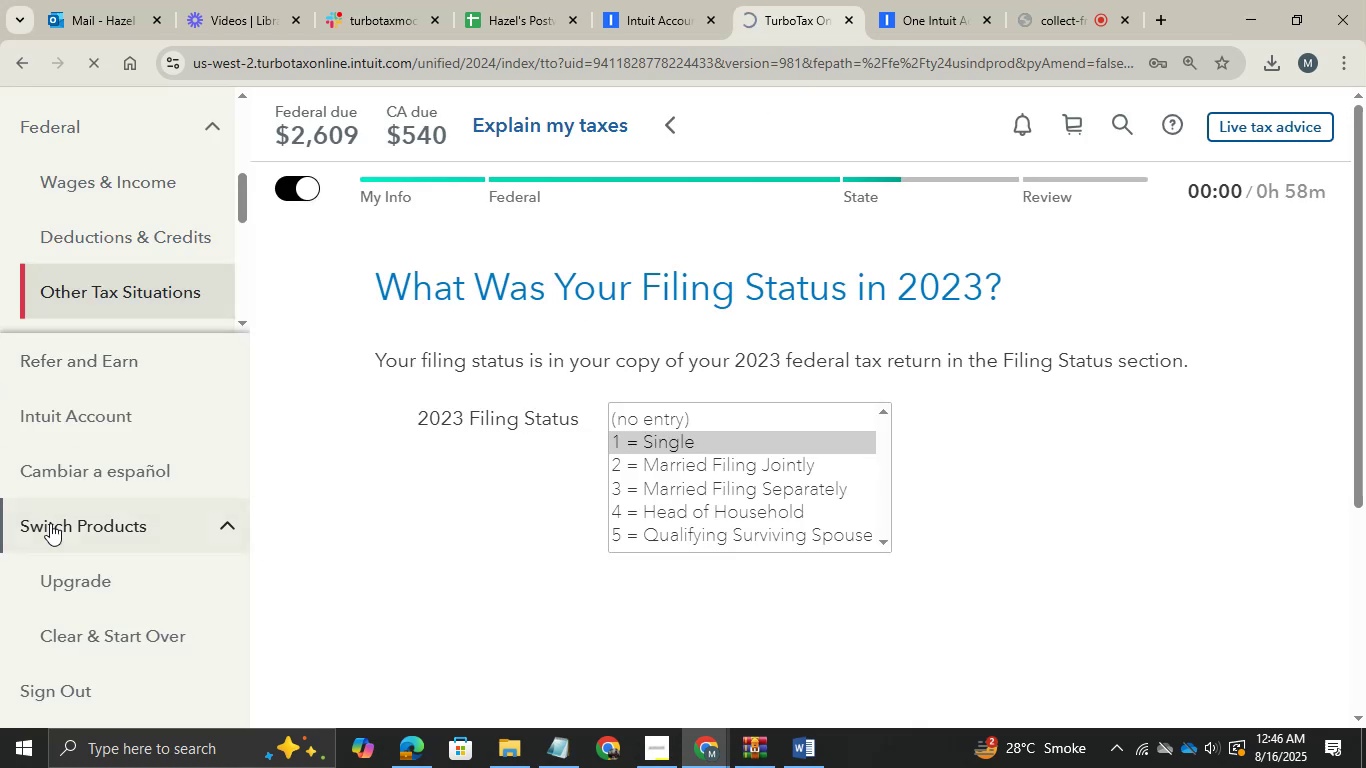 
left_click([111, 636])
 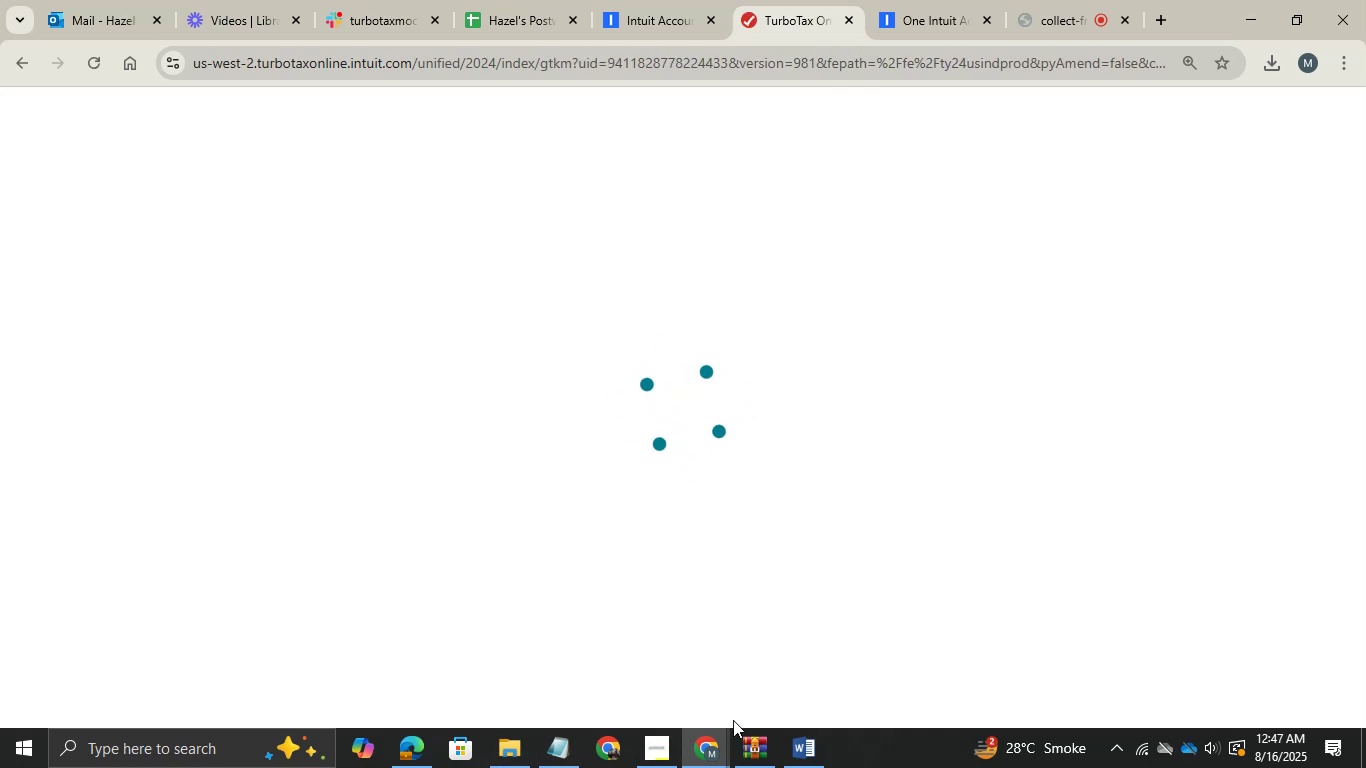 
wait(7.25)
 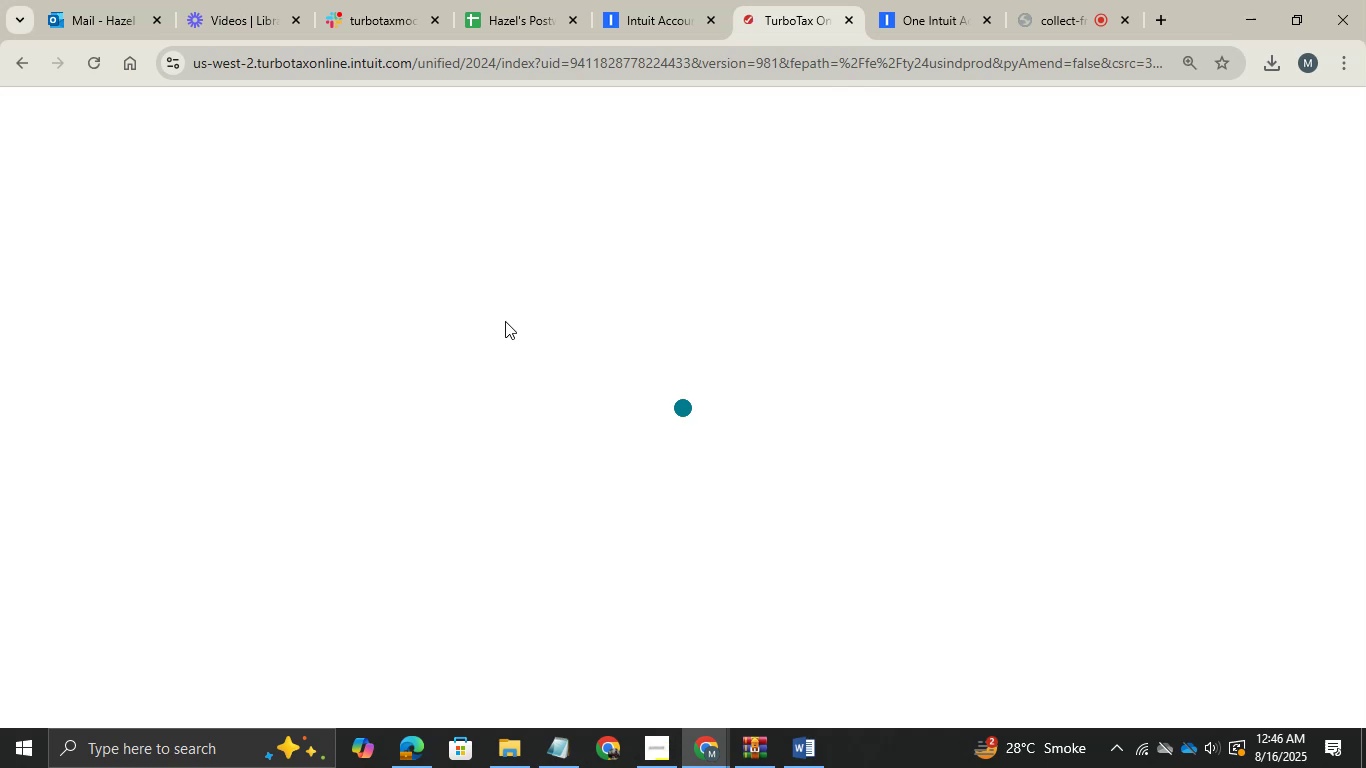 
left_click([399, 752])
 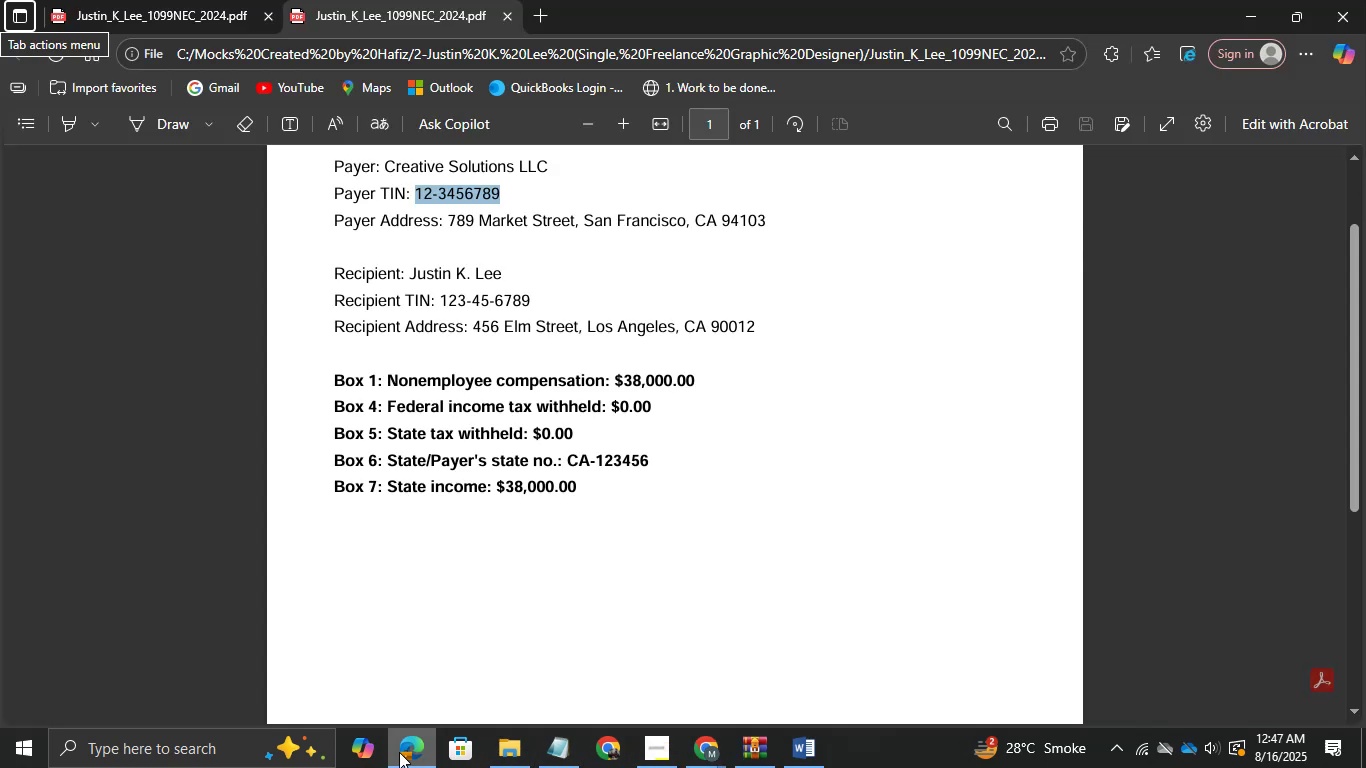 
left_click([399, 752])
 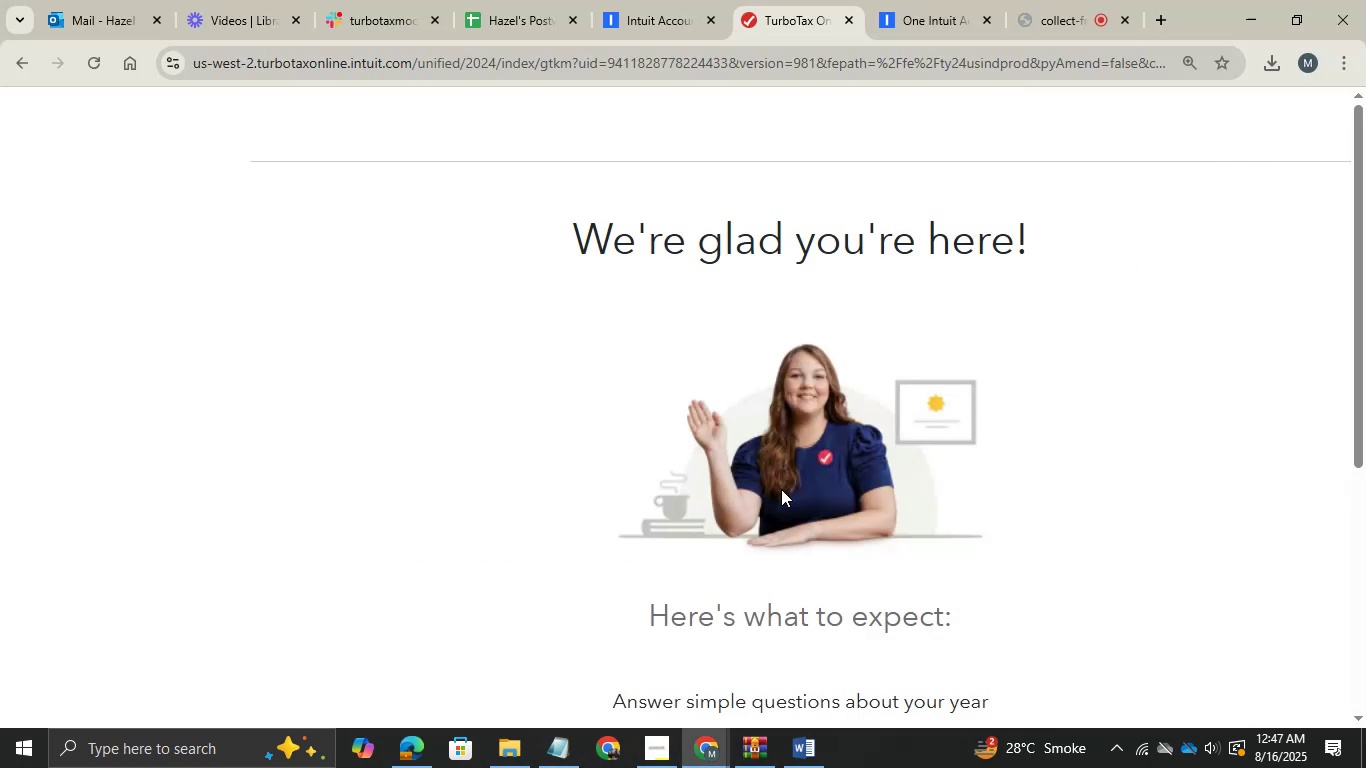 
scroll: coordinate [600, 427], scroll_direction: down, amount: 5.0
 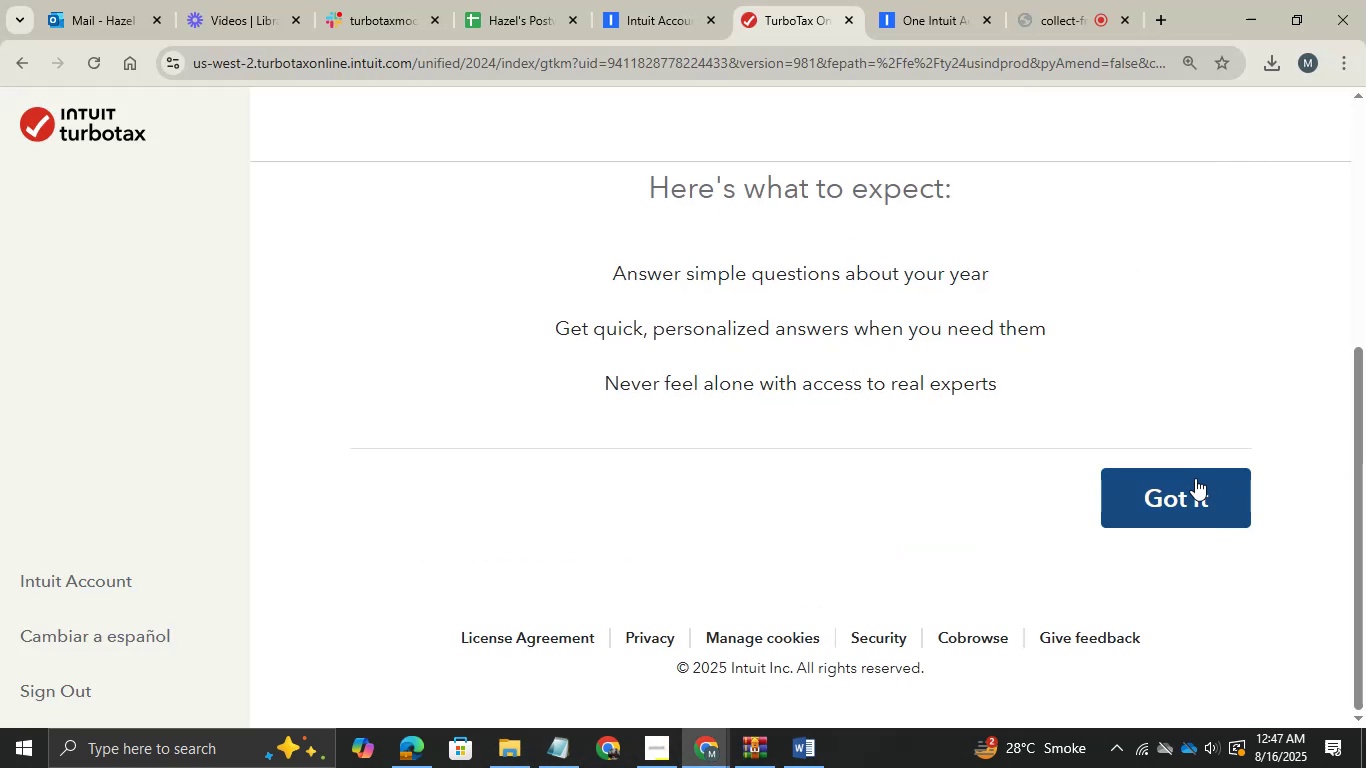 
left_click([1195, 479])
 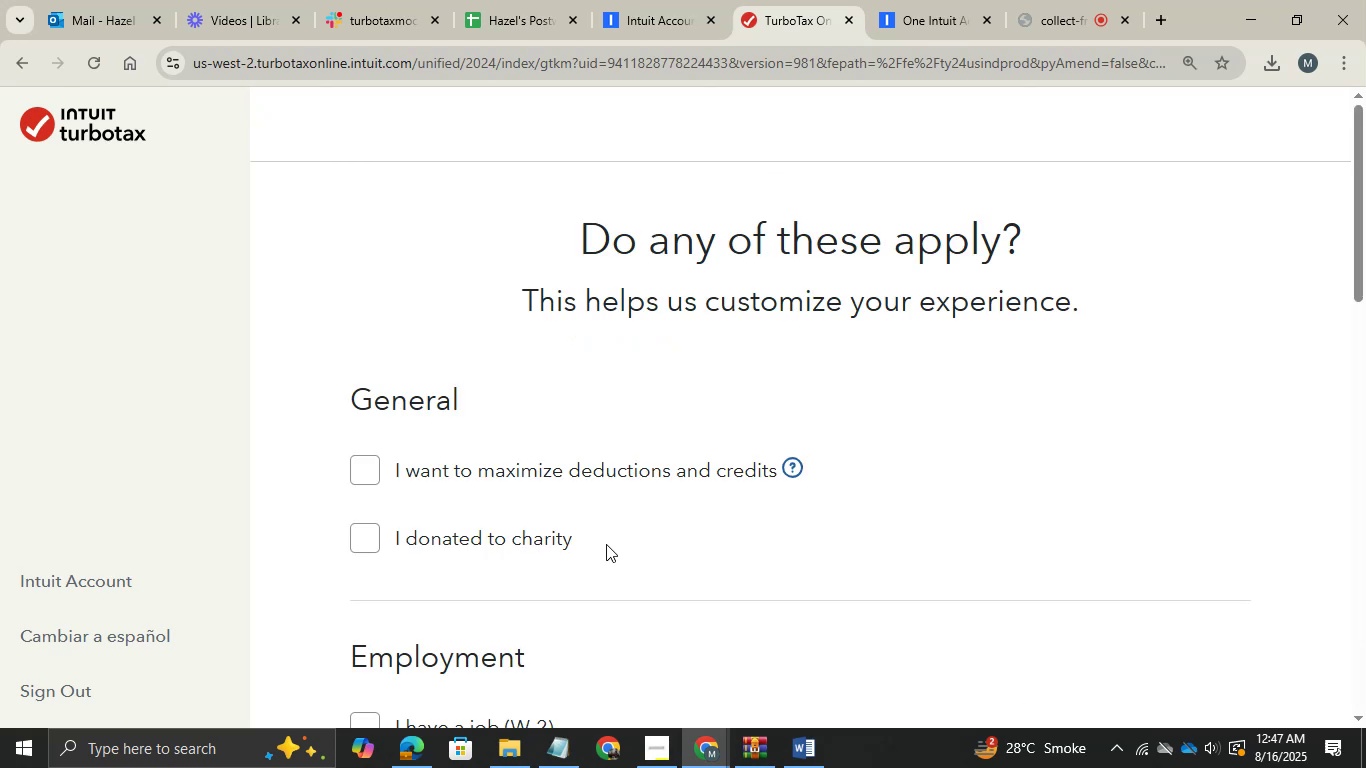 
scroll: coordinate [454, 523], scroll_direction: down, amount: 2.0
 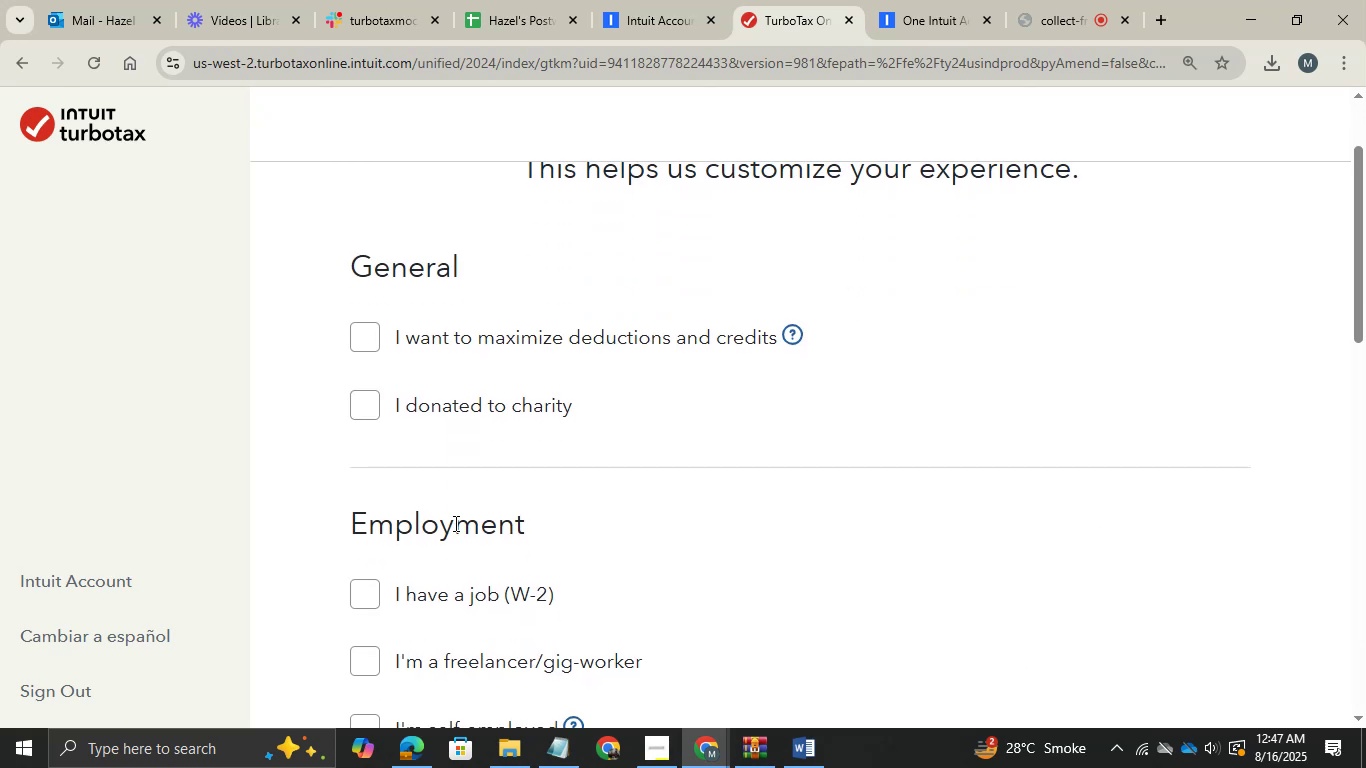 
scroll: coordinate [465, 630], scroll_direction: none, amount: 0.0
 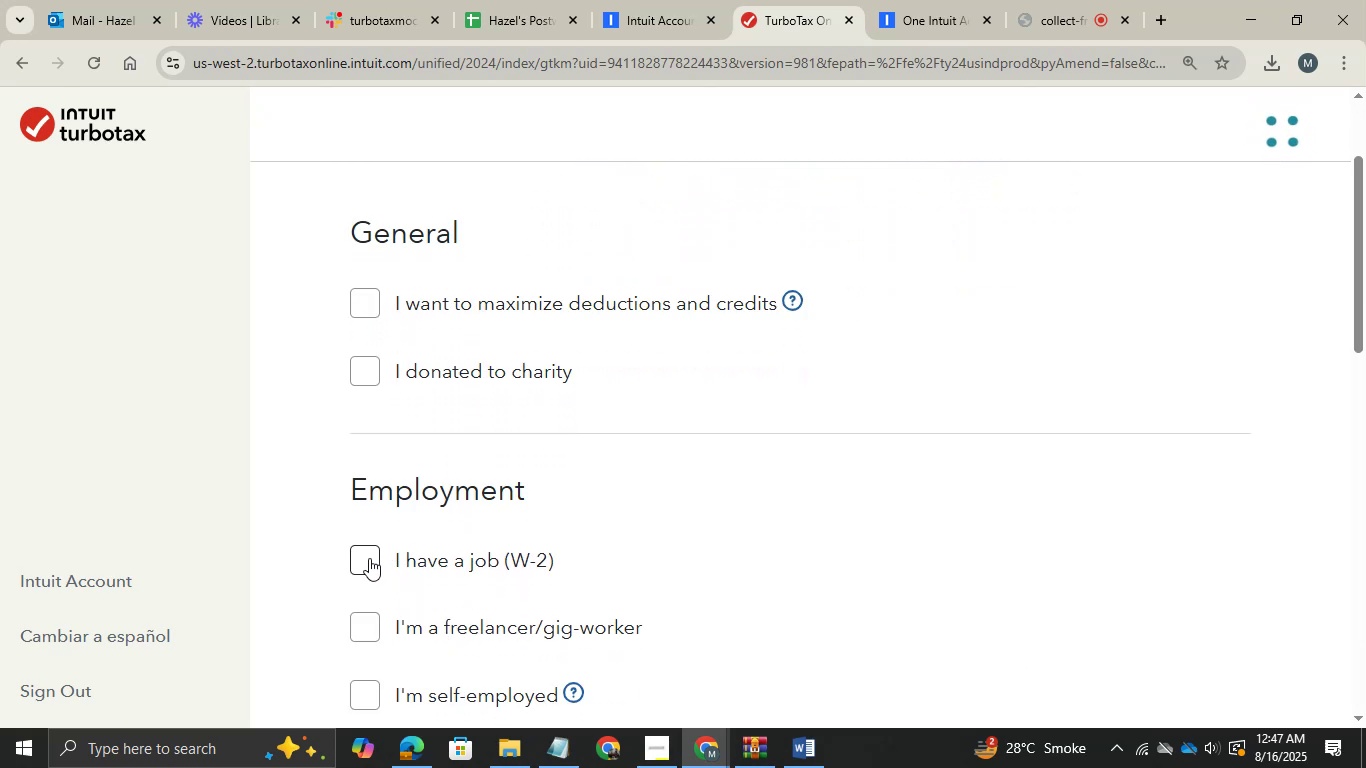 
left_click([379, 565])
 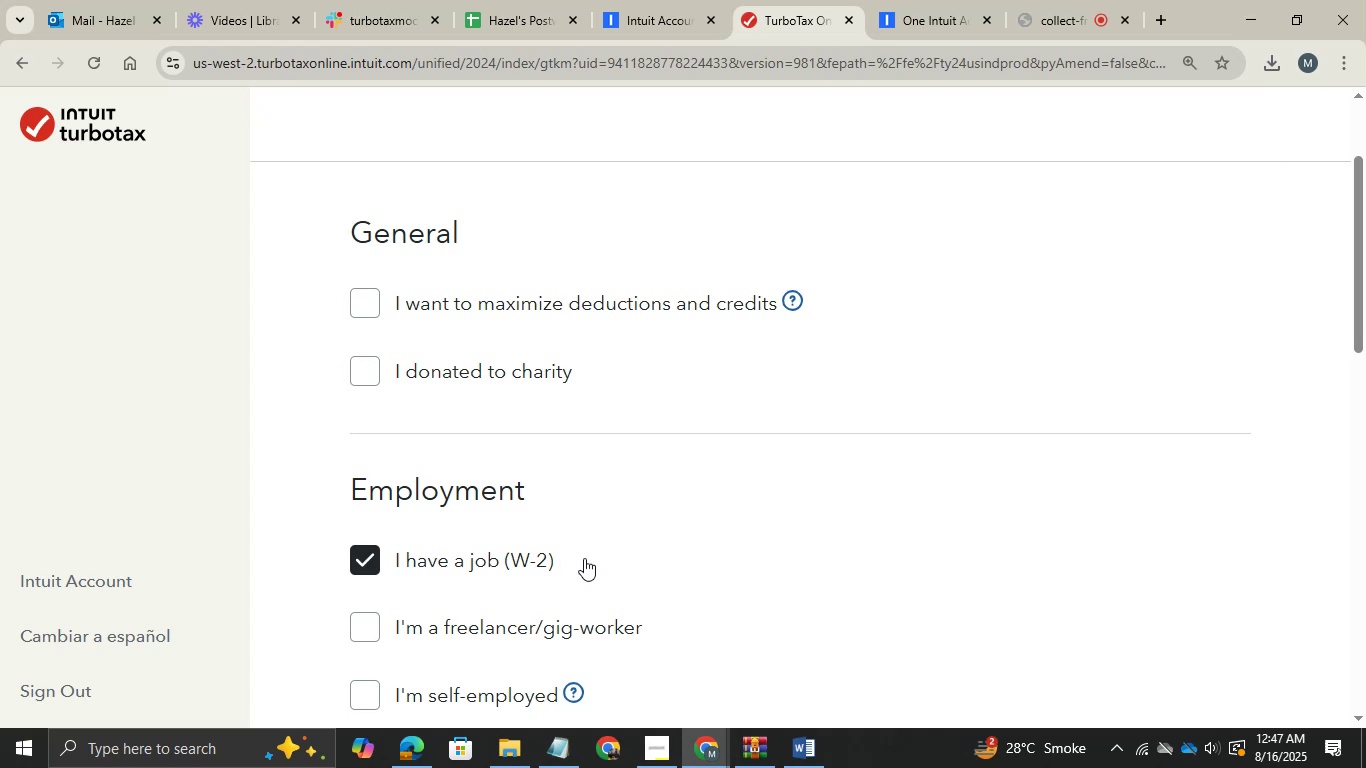 
scroll: coordinate [816, 523], scroll_direction: down, amount: 4.0
 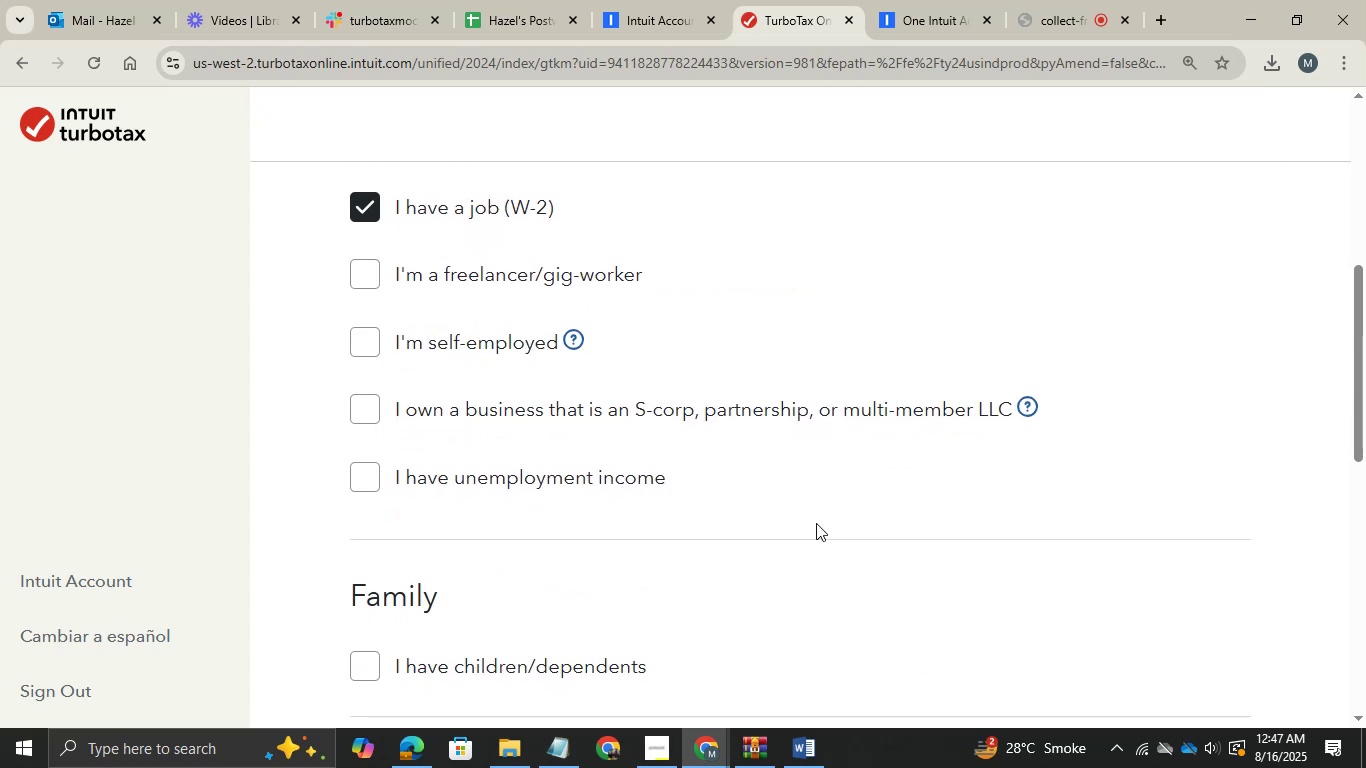 
scroll: coordinate [816, 523], scroll_direction: up, amount: 1.0
 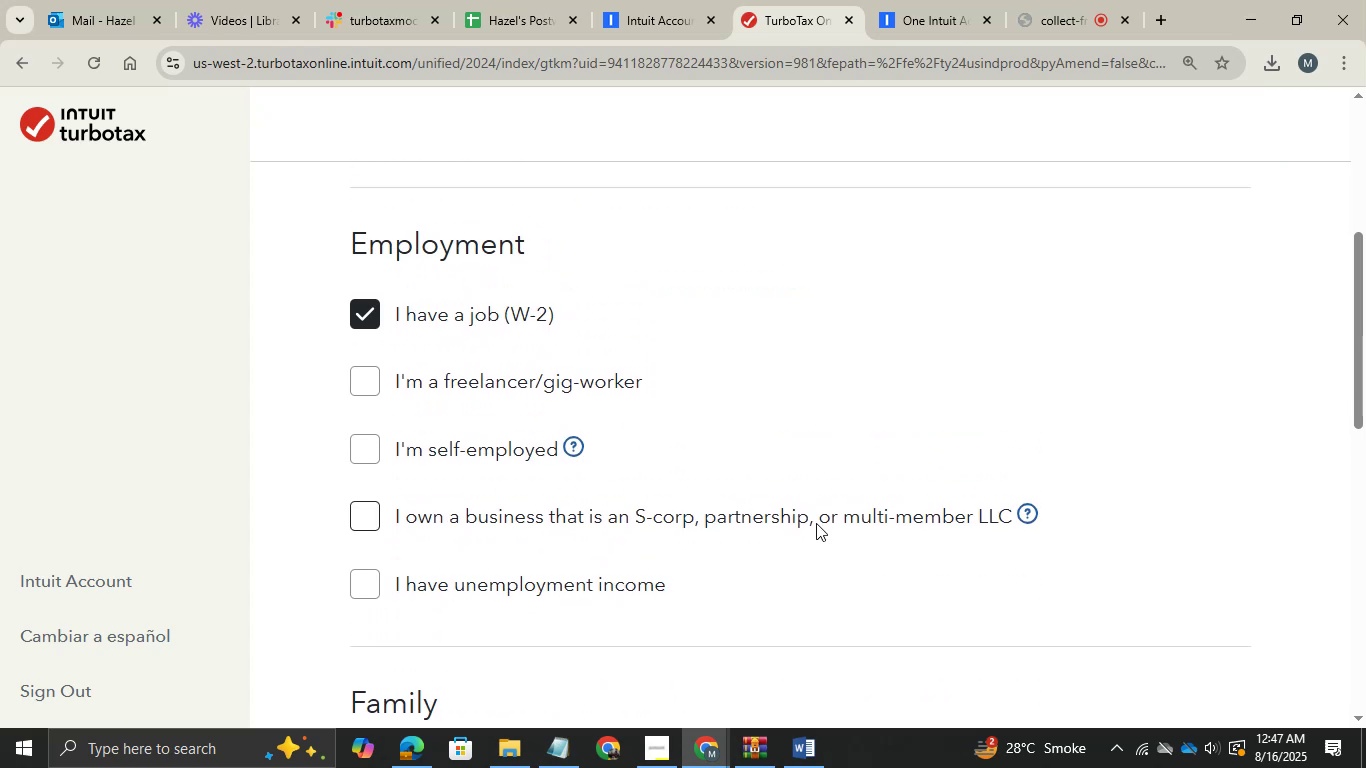 
scroll: coordinate [690, 530], scroll_direction: down, amount: 8.0
 